 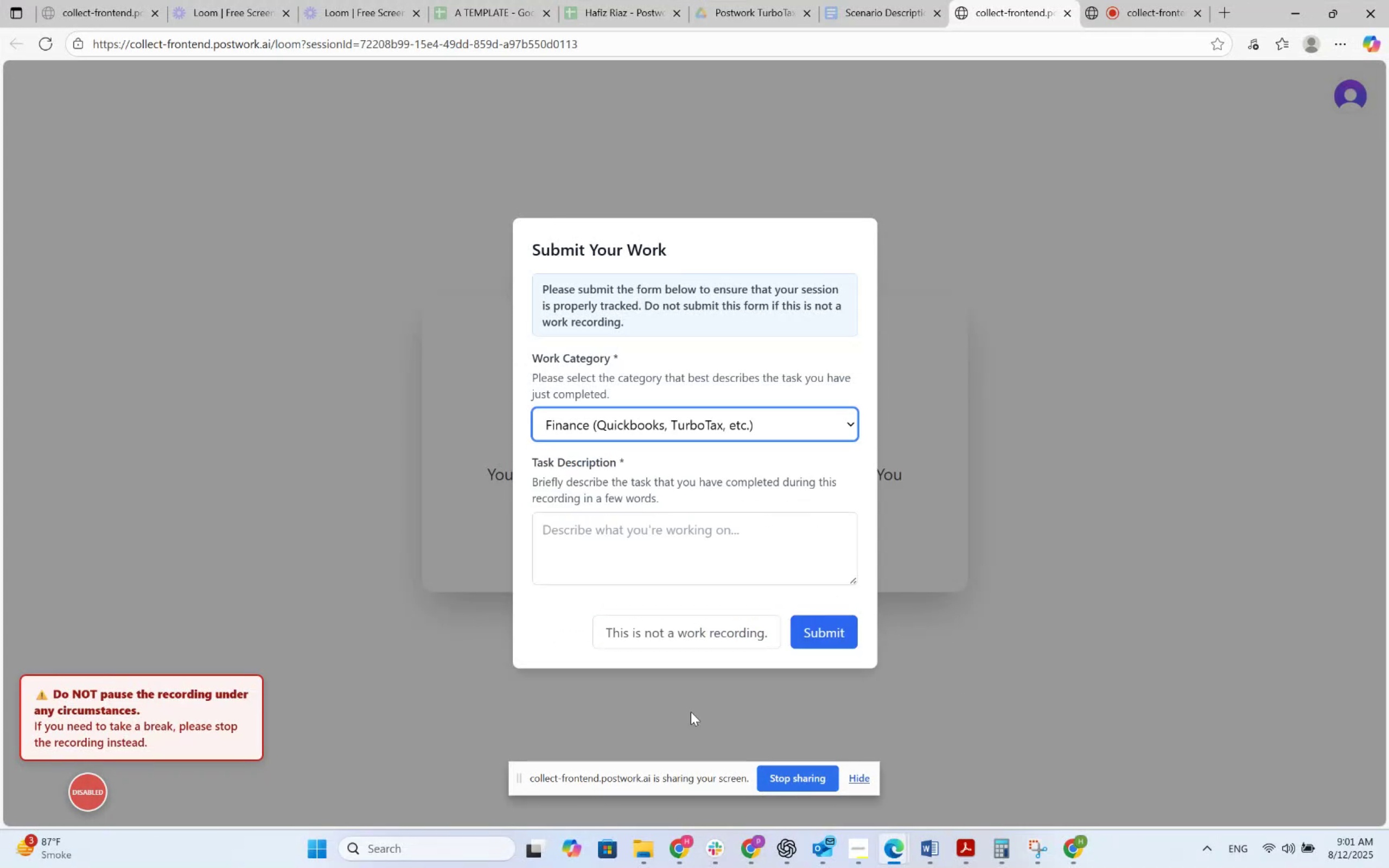 
left_click([643, 539])
 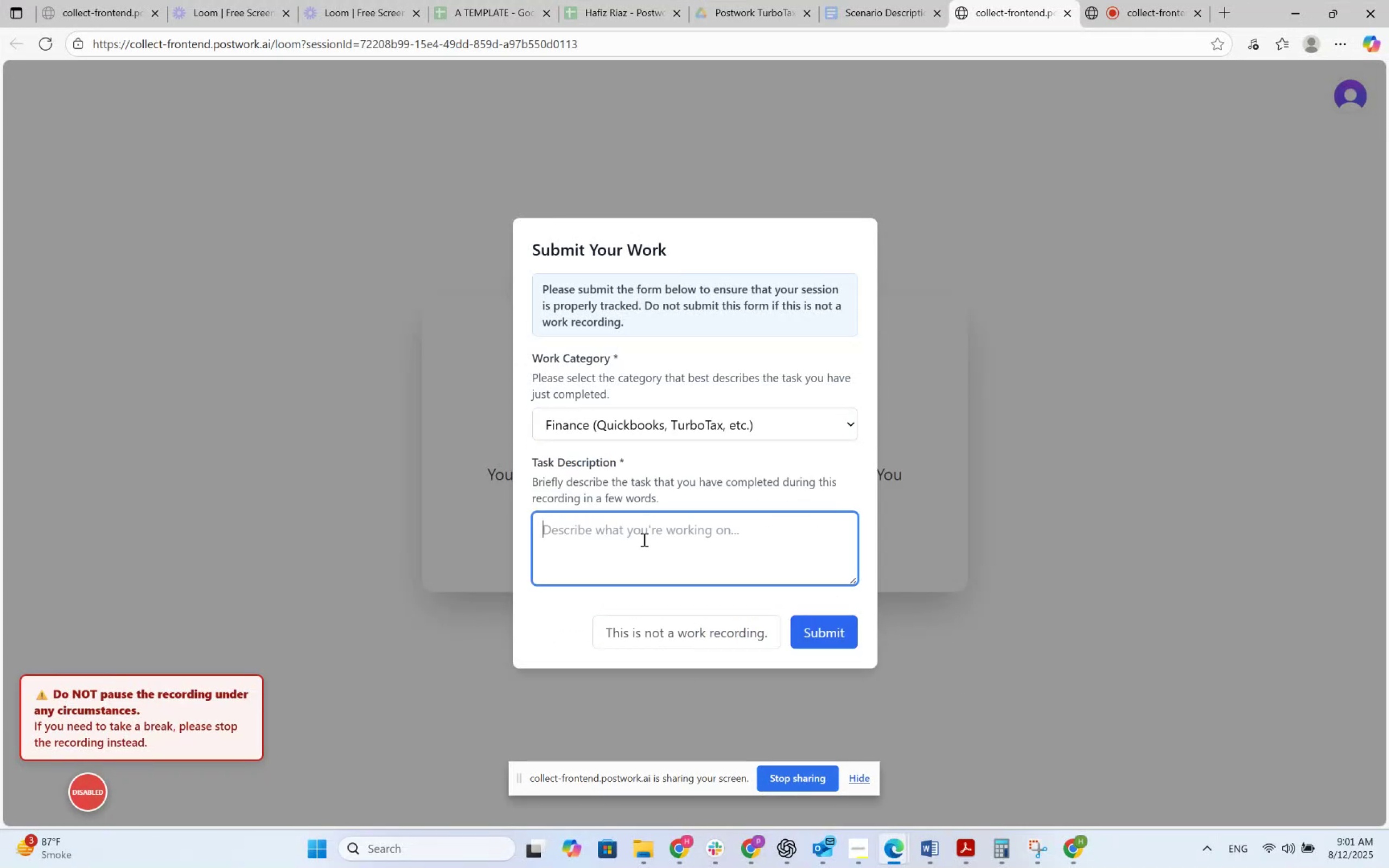 
type(Worked on Tru)
key(Backspace)
key(Backspace)
type(urbox)
key(Backspace)
type( Tax Mock )
 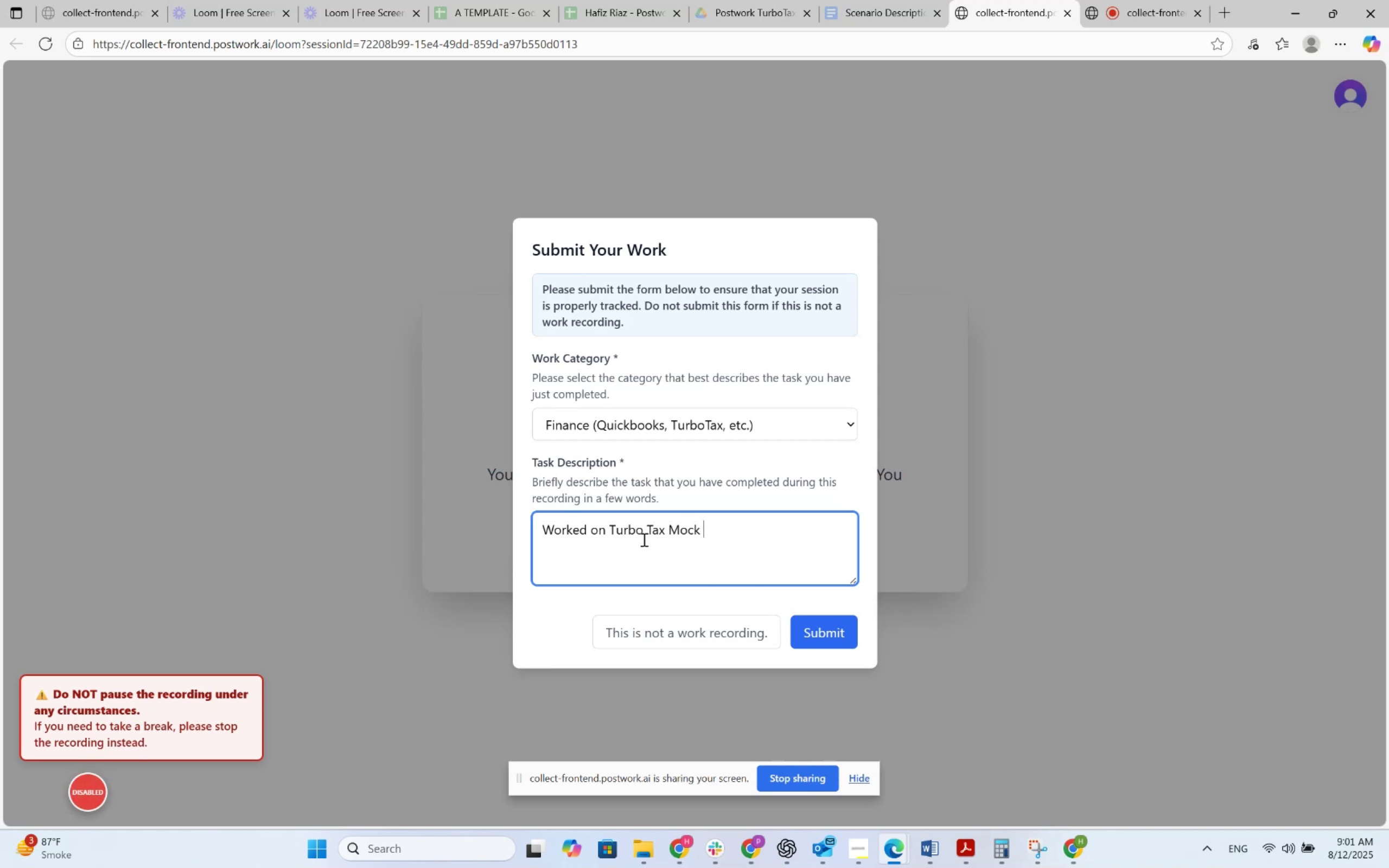 
hold_key(key=ShiftRight, duration=1.53)
 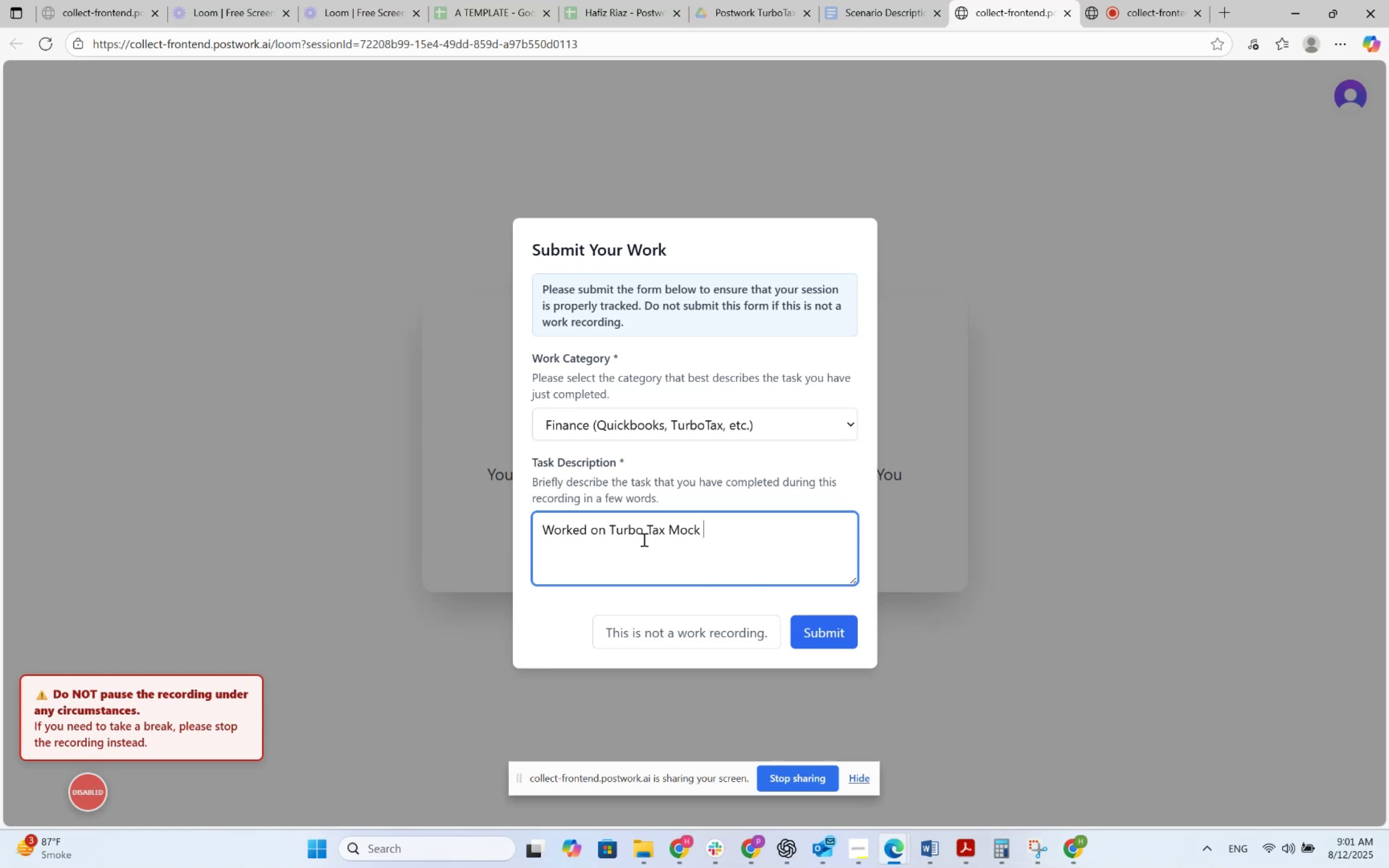 
type(Jornd)
key(Backspace)
key(Backspace)
type(dan and Emily Parker)
 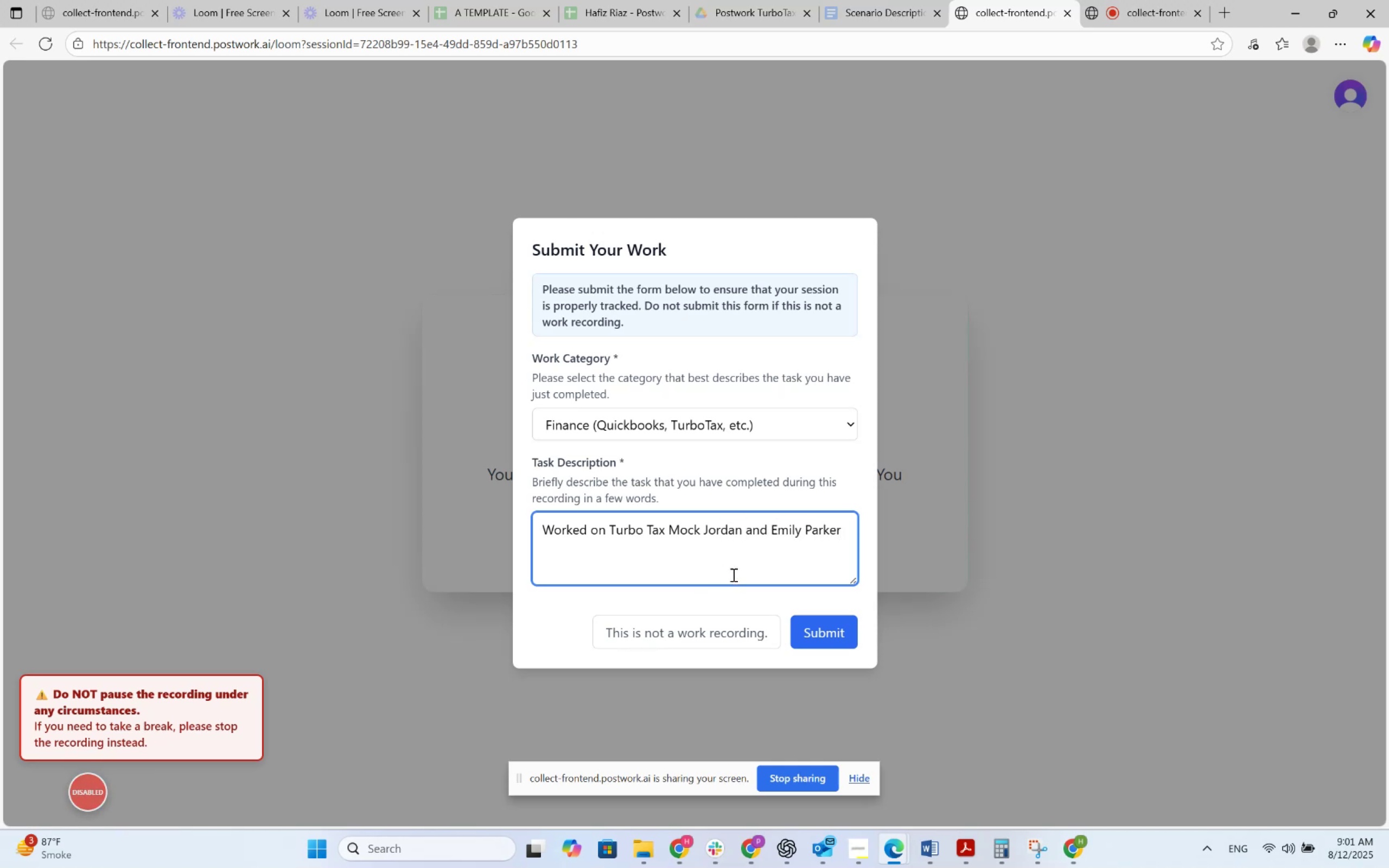 
left_click([806, 635])
 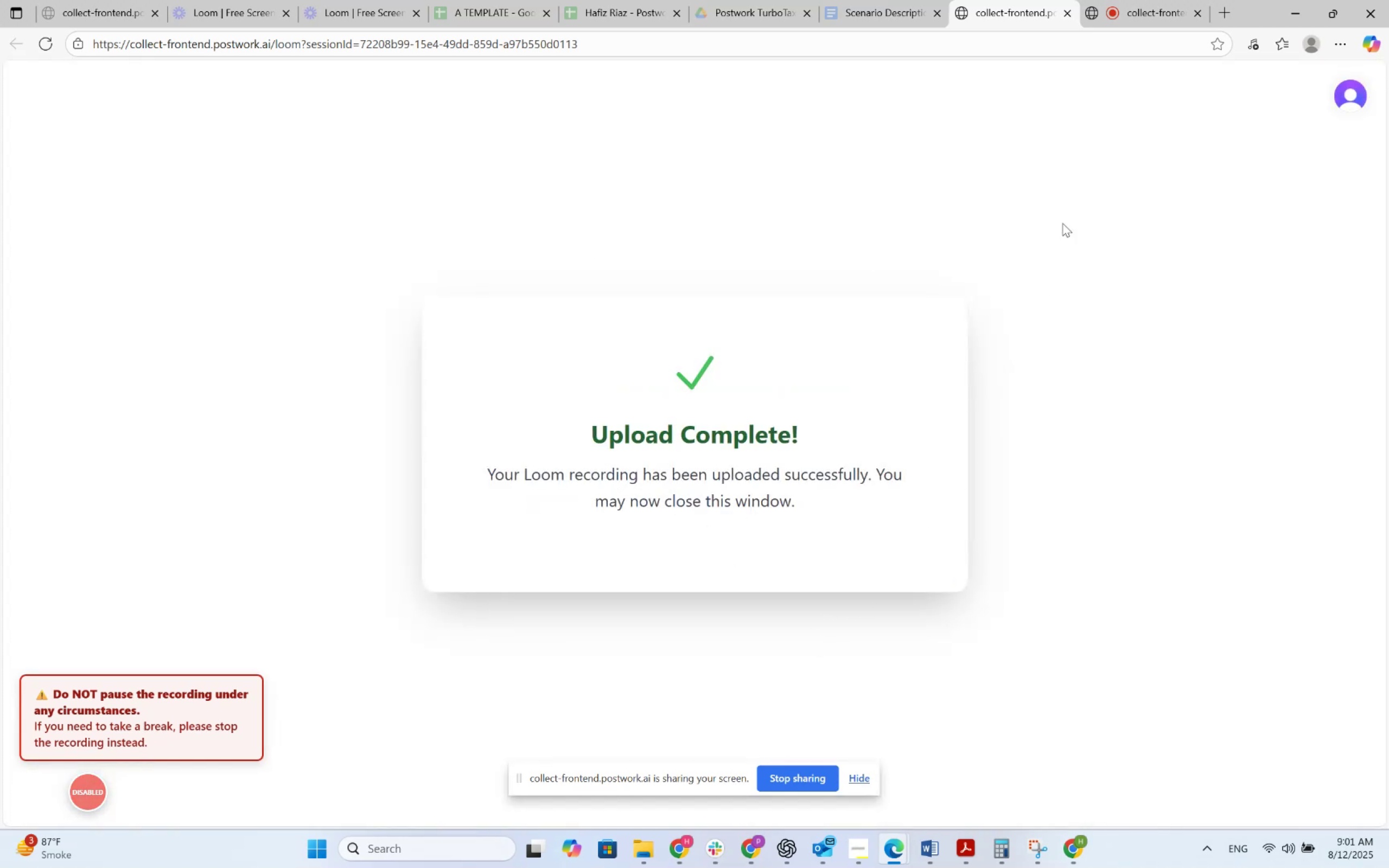 
left_click([1116, 0])
 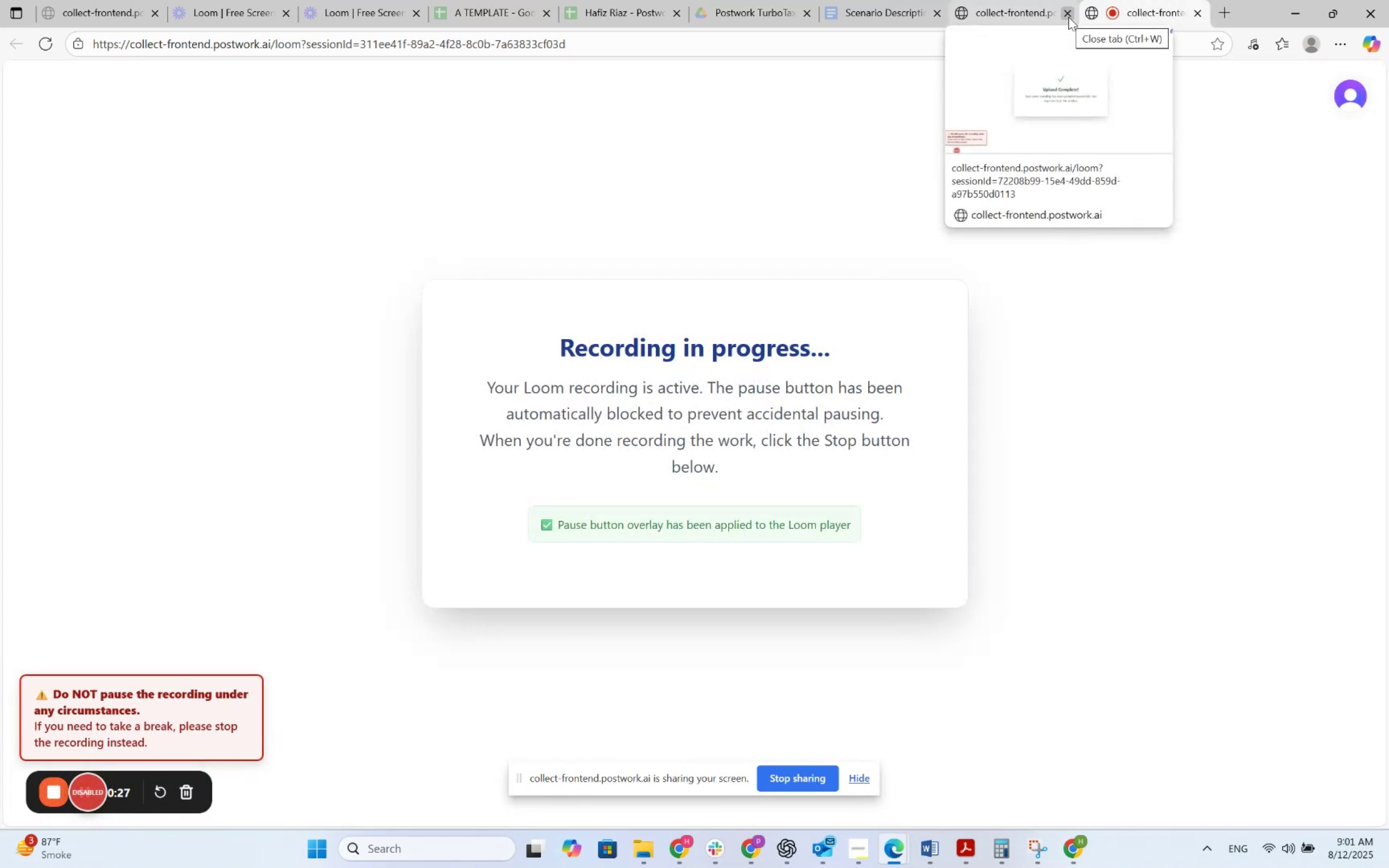 
left_click([1068, 17])
 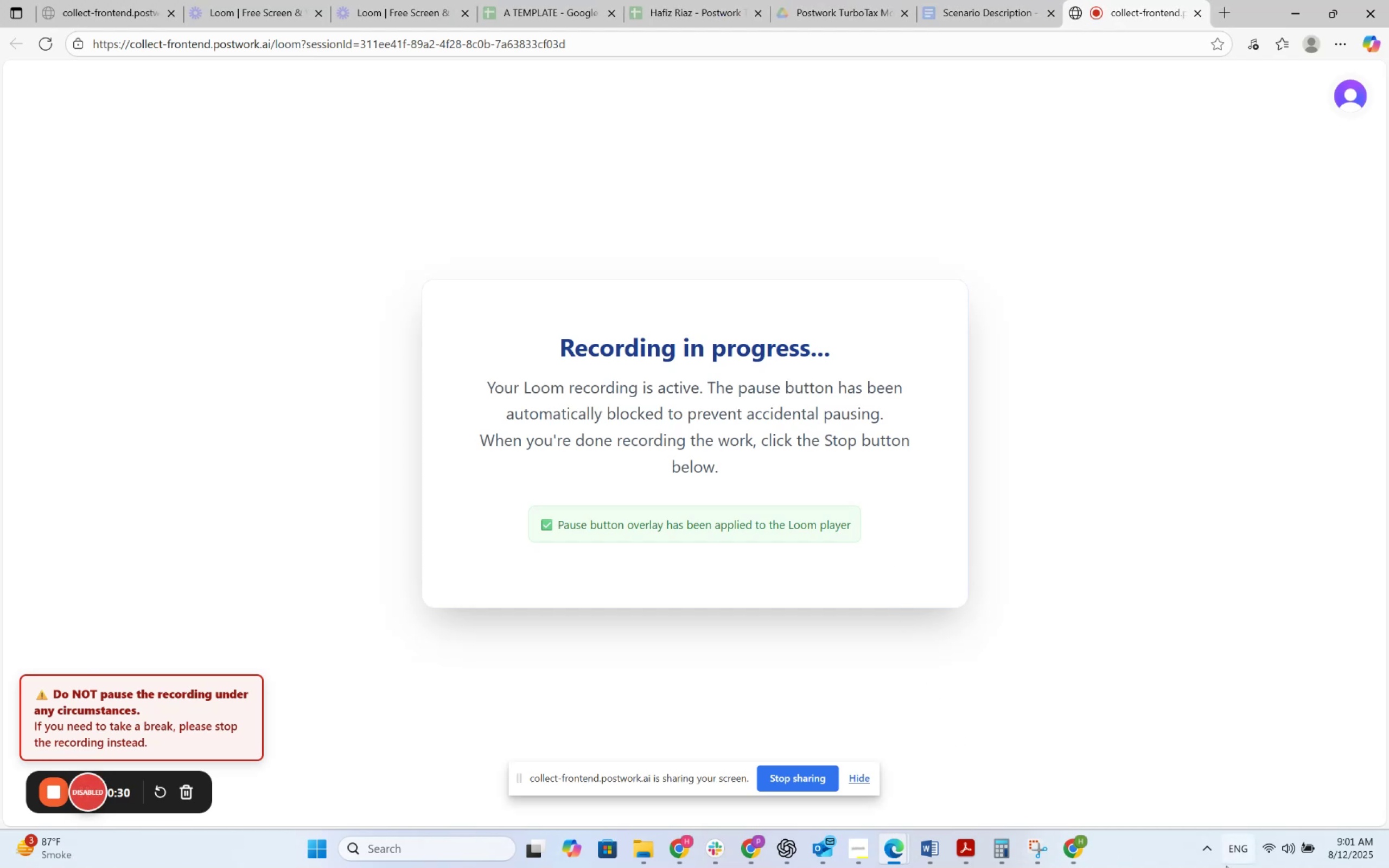 
left_click([1214, 854])
 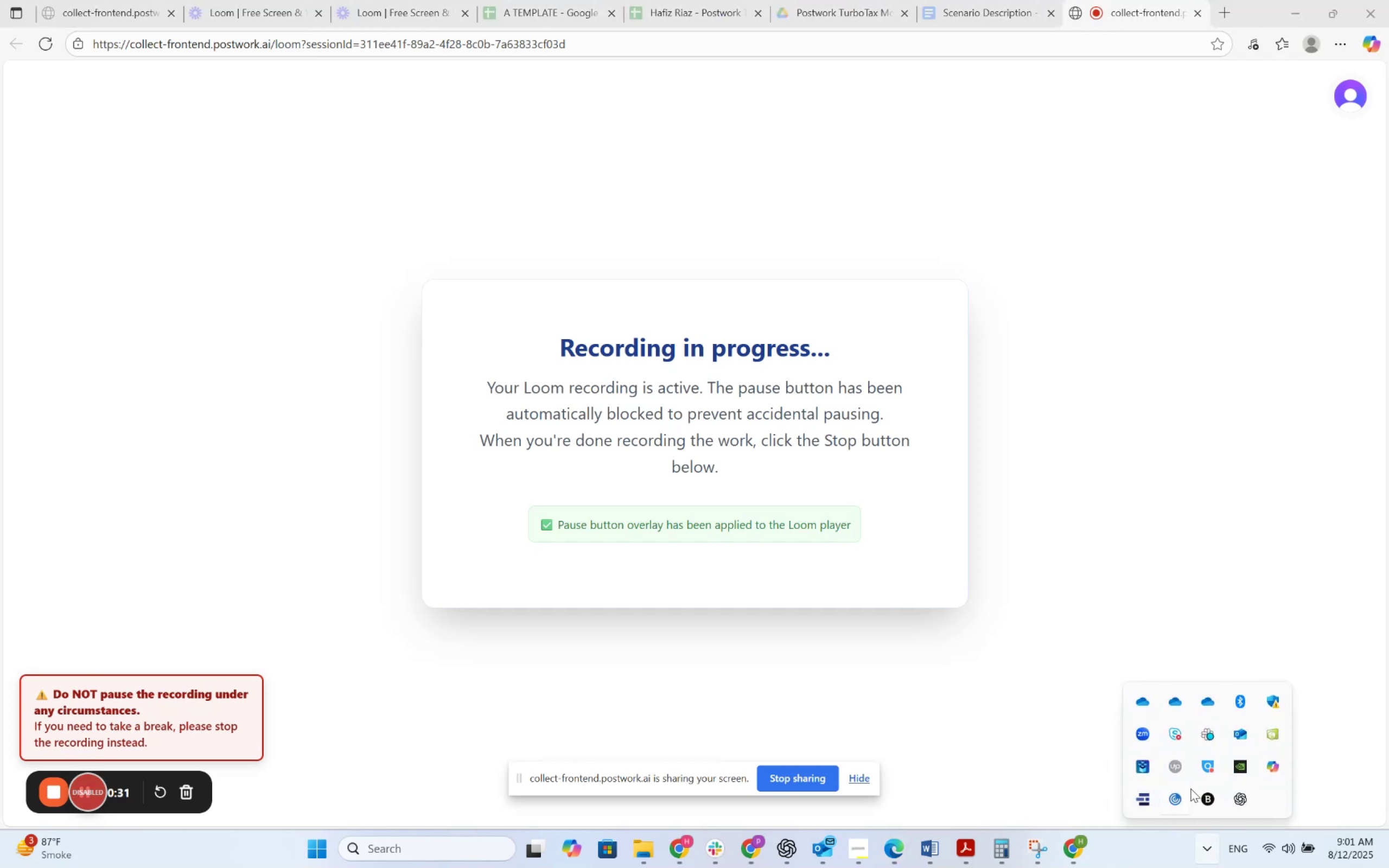 
double_click([1182, 771])
 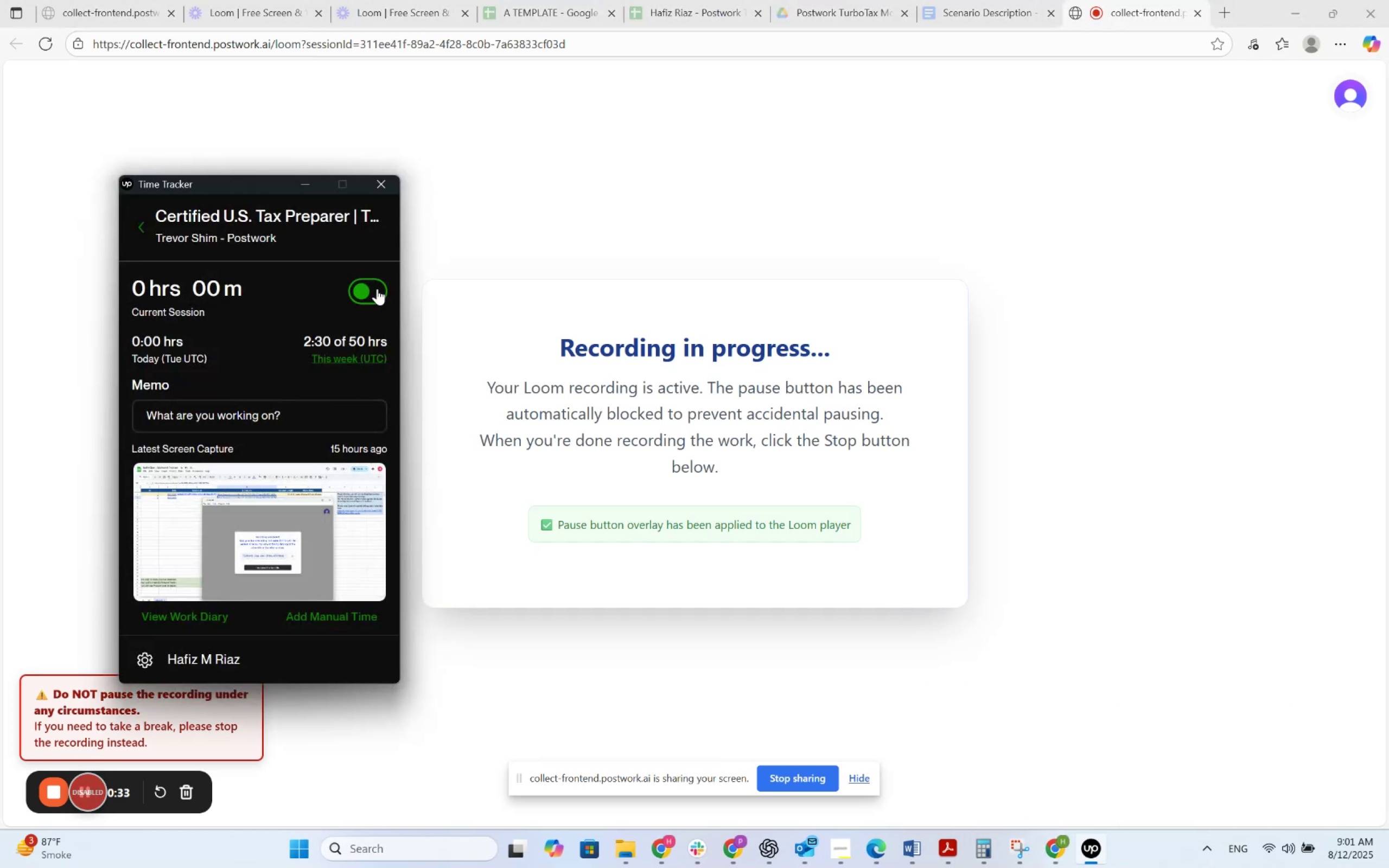 
left_click([377, 289])
 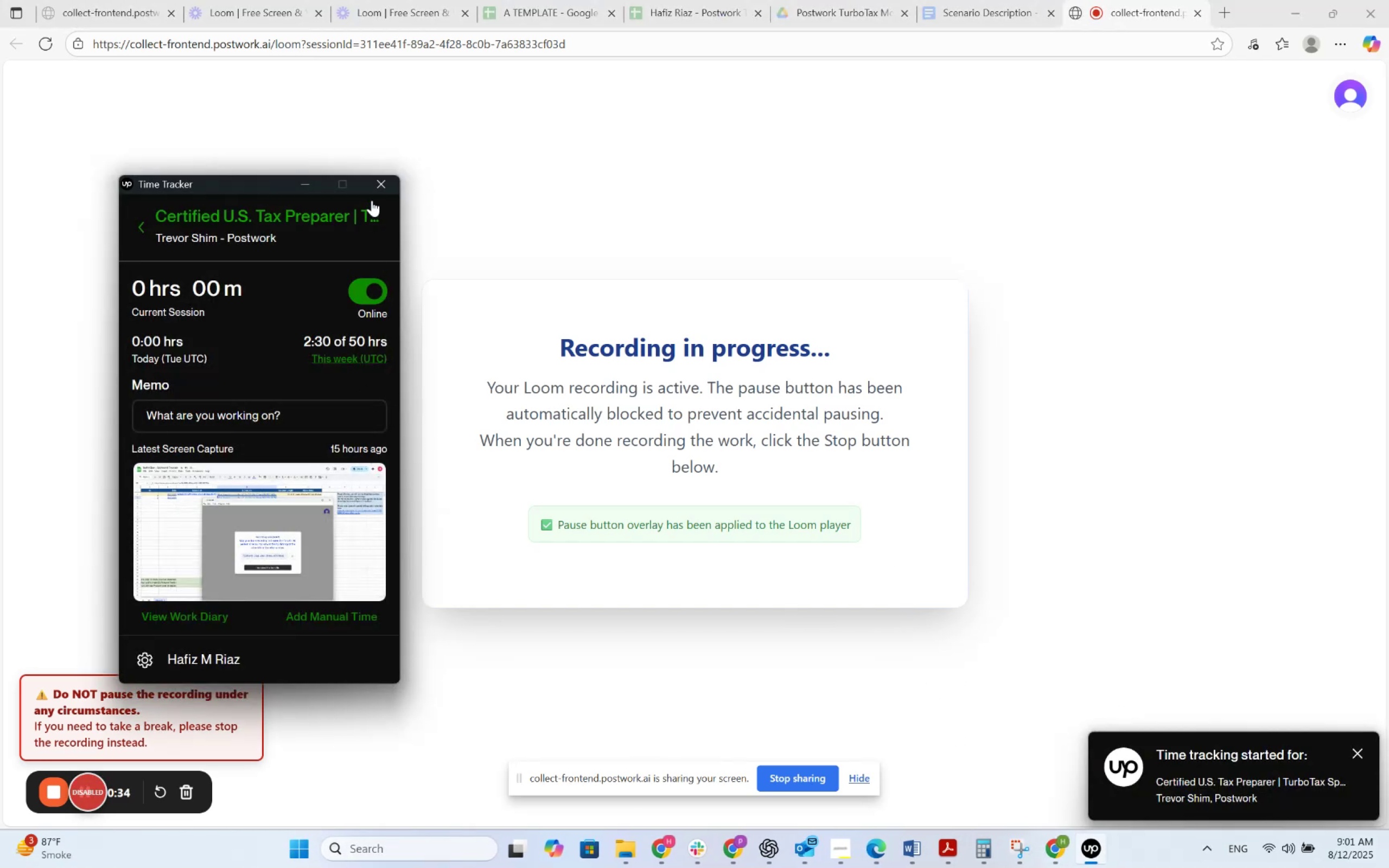 
left_click([372, 190])
 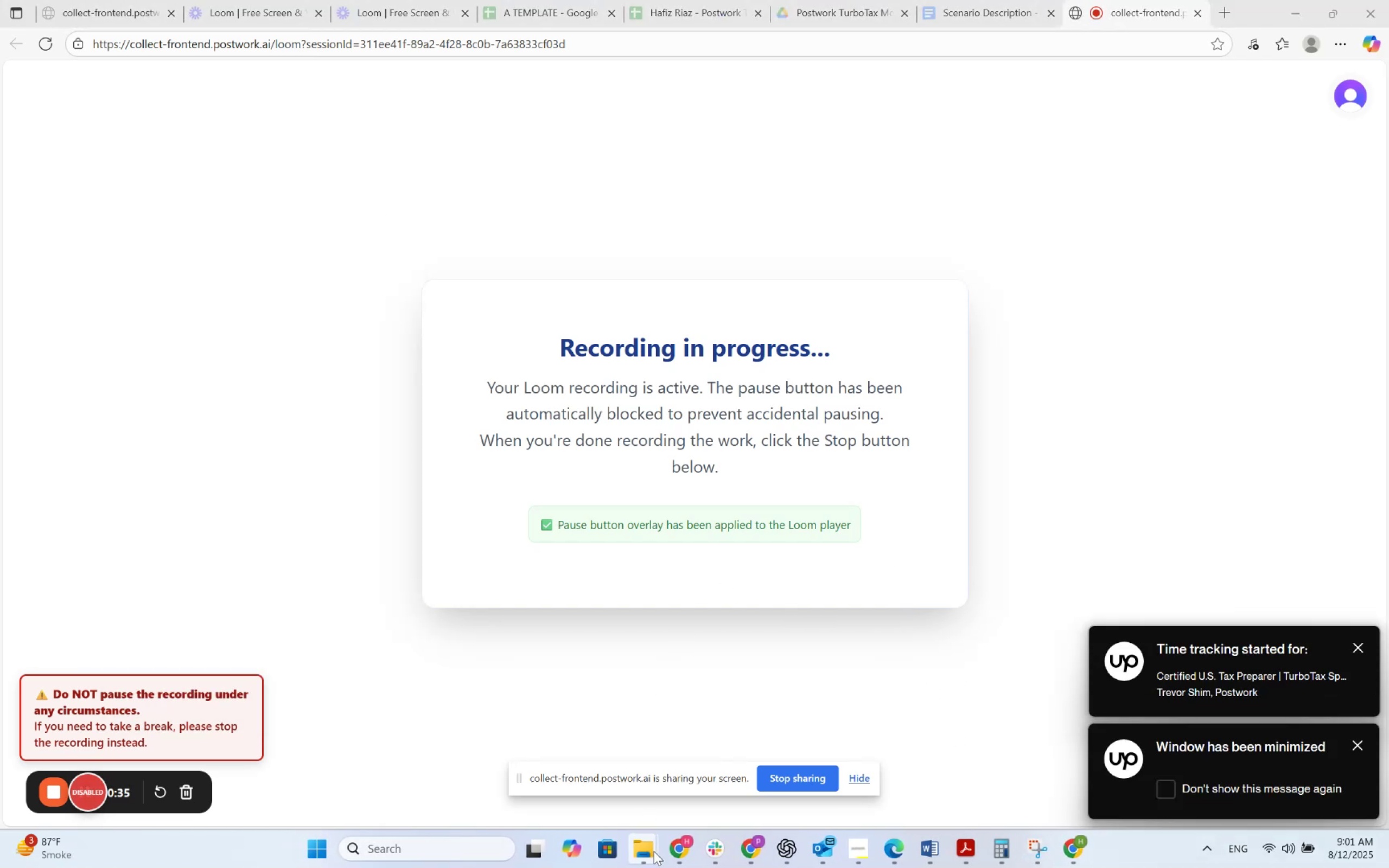 
left_click([672, 853])
 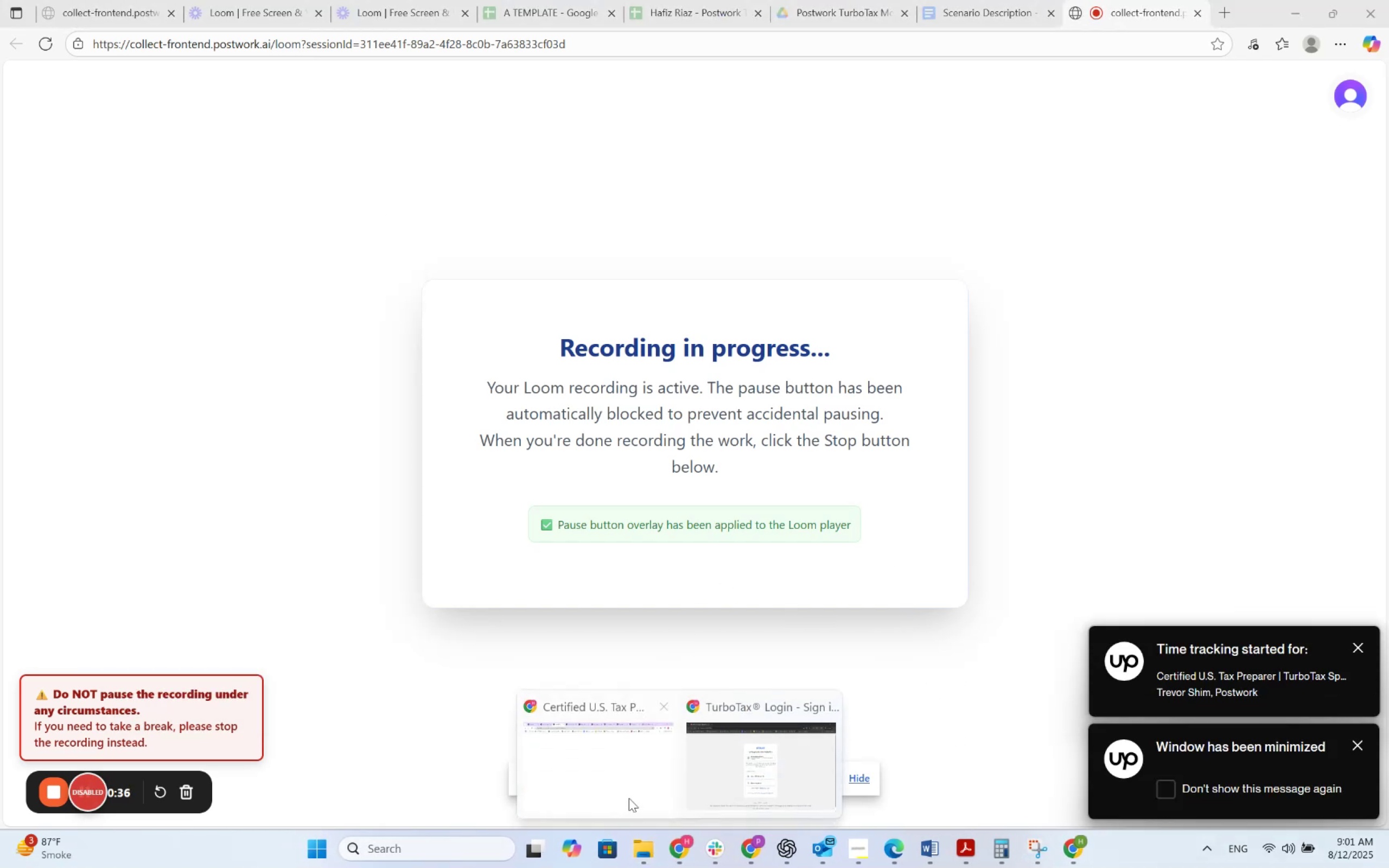 
left_click([604, 755])
 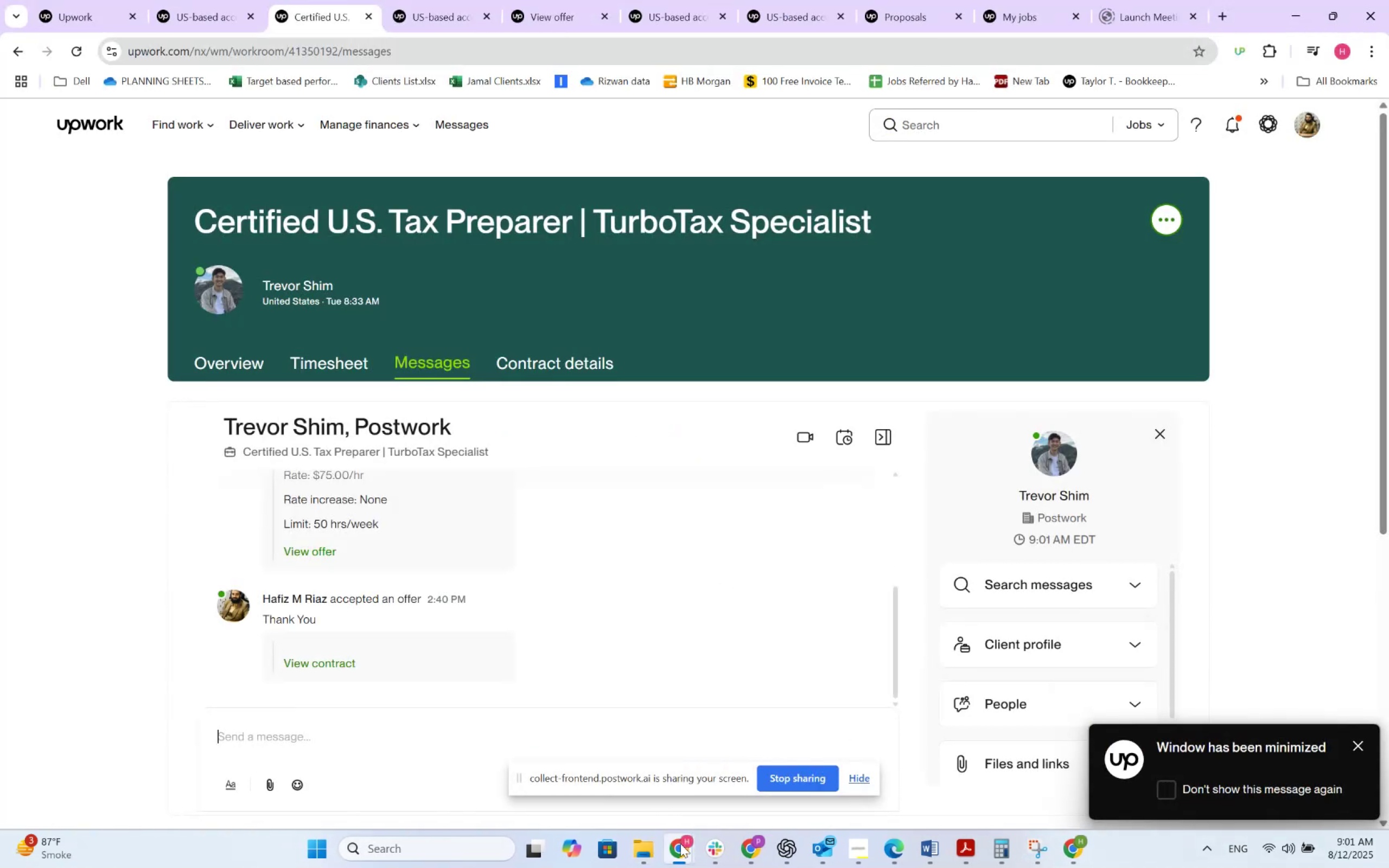 
left_click([681, 845])
 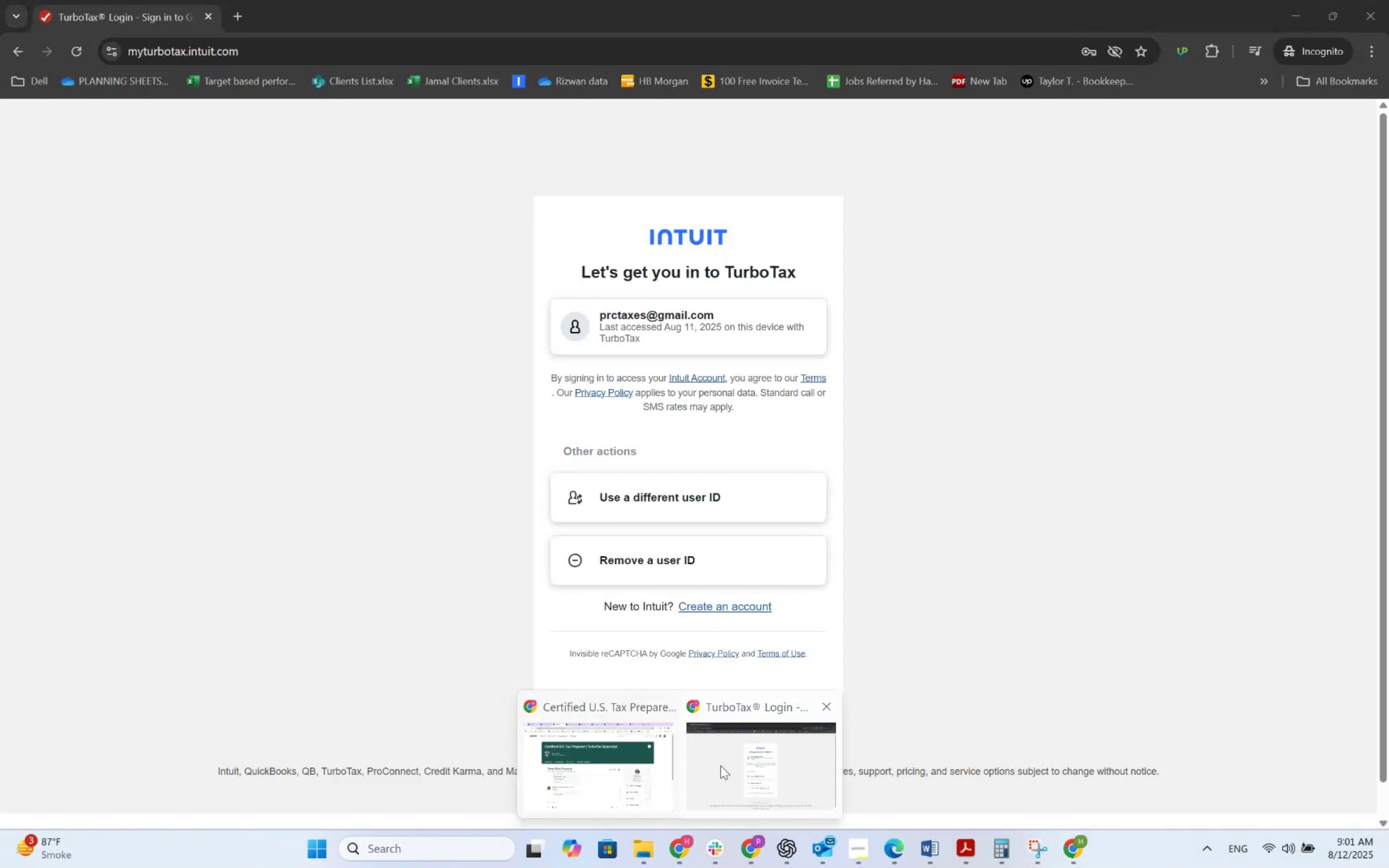 
left_click([721, 765])
 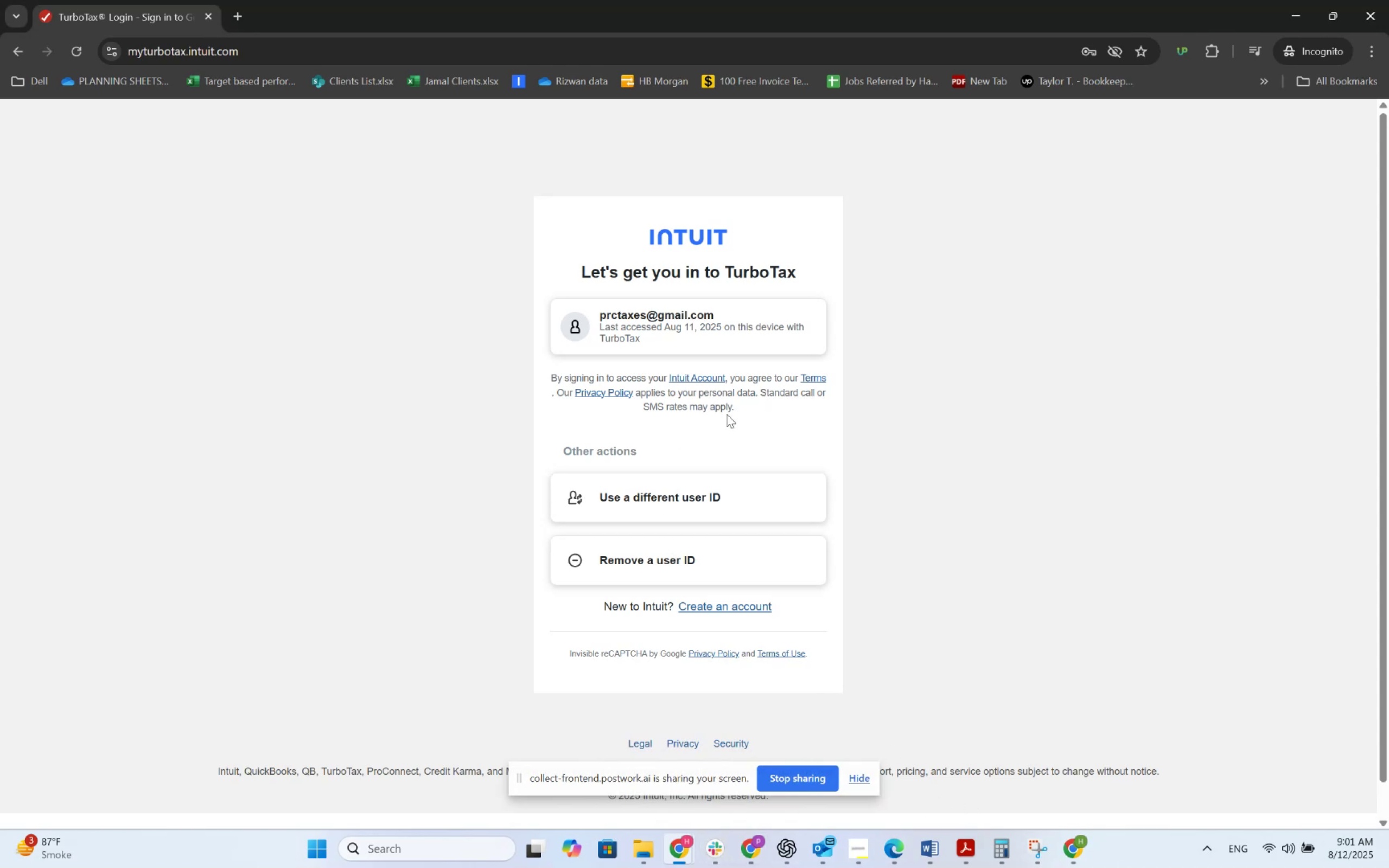 
left_click([636, 316])
 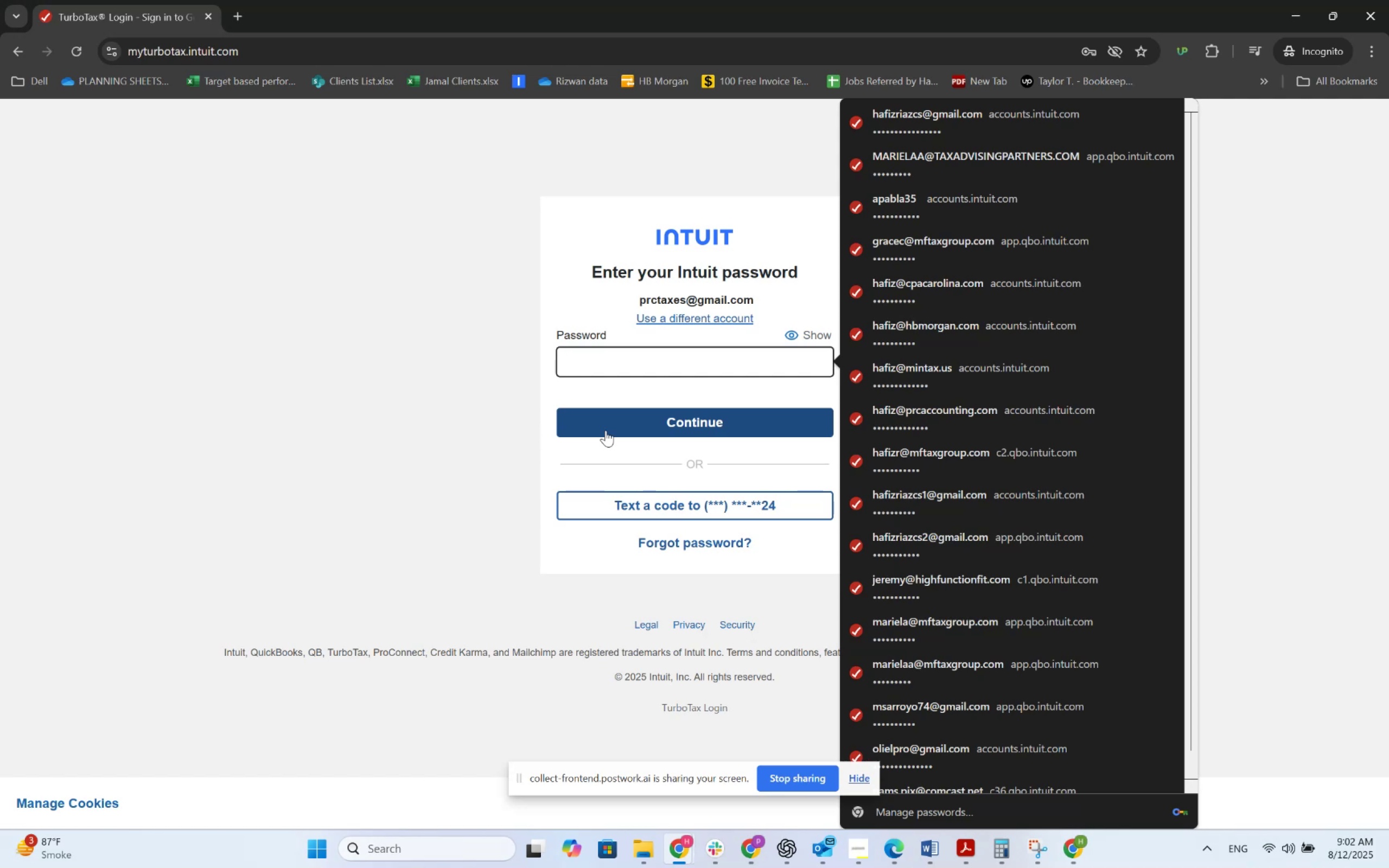 
wait(27.64)
 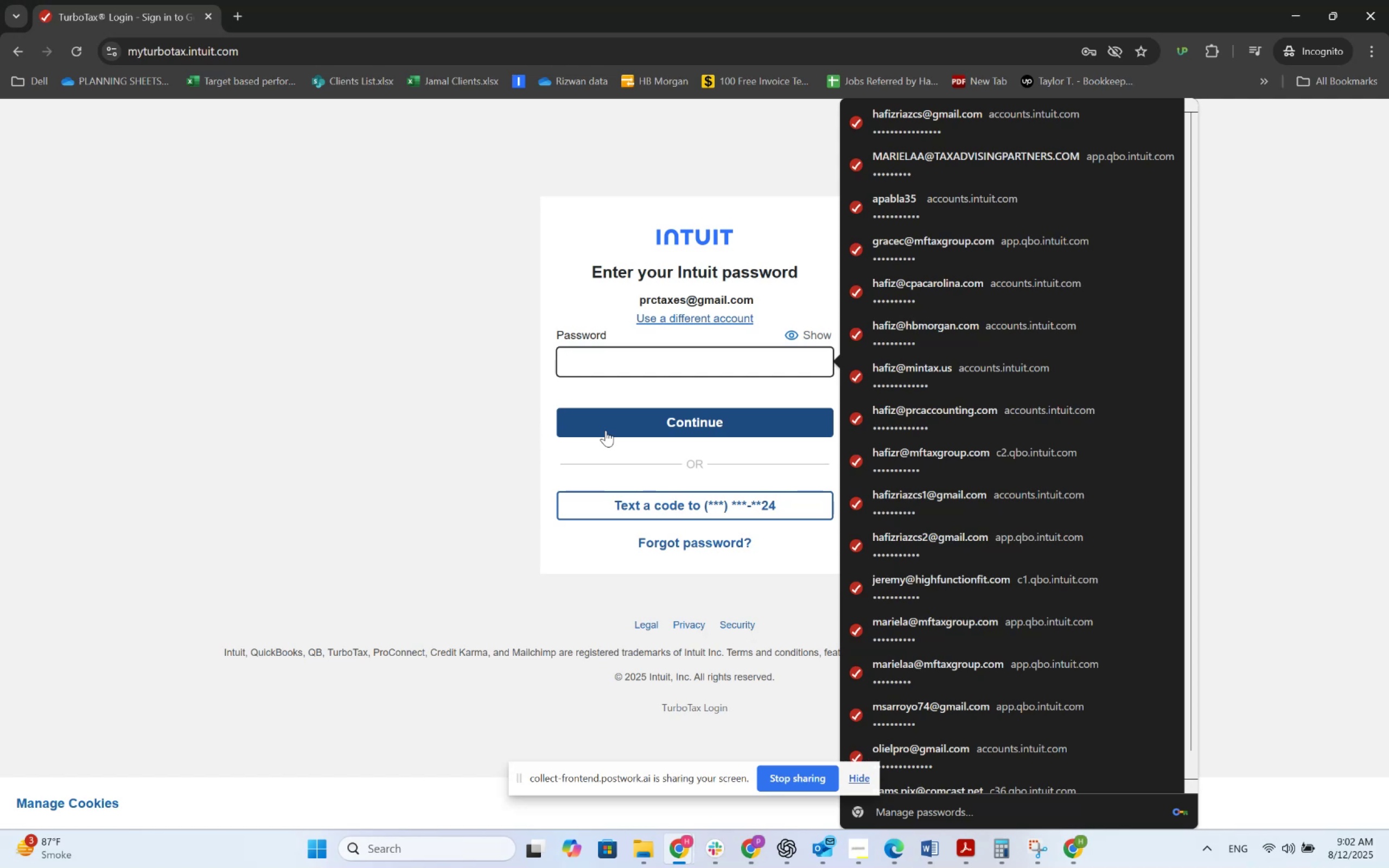 
left_click([179, 599])
 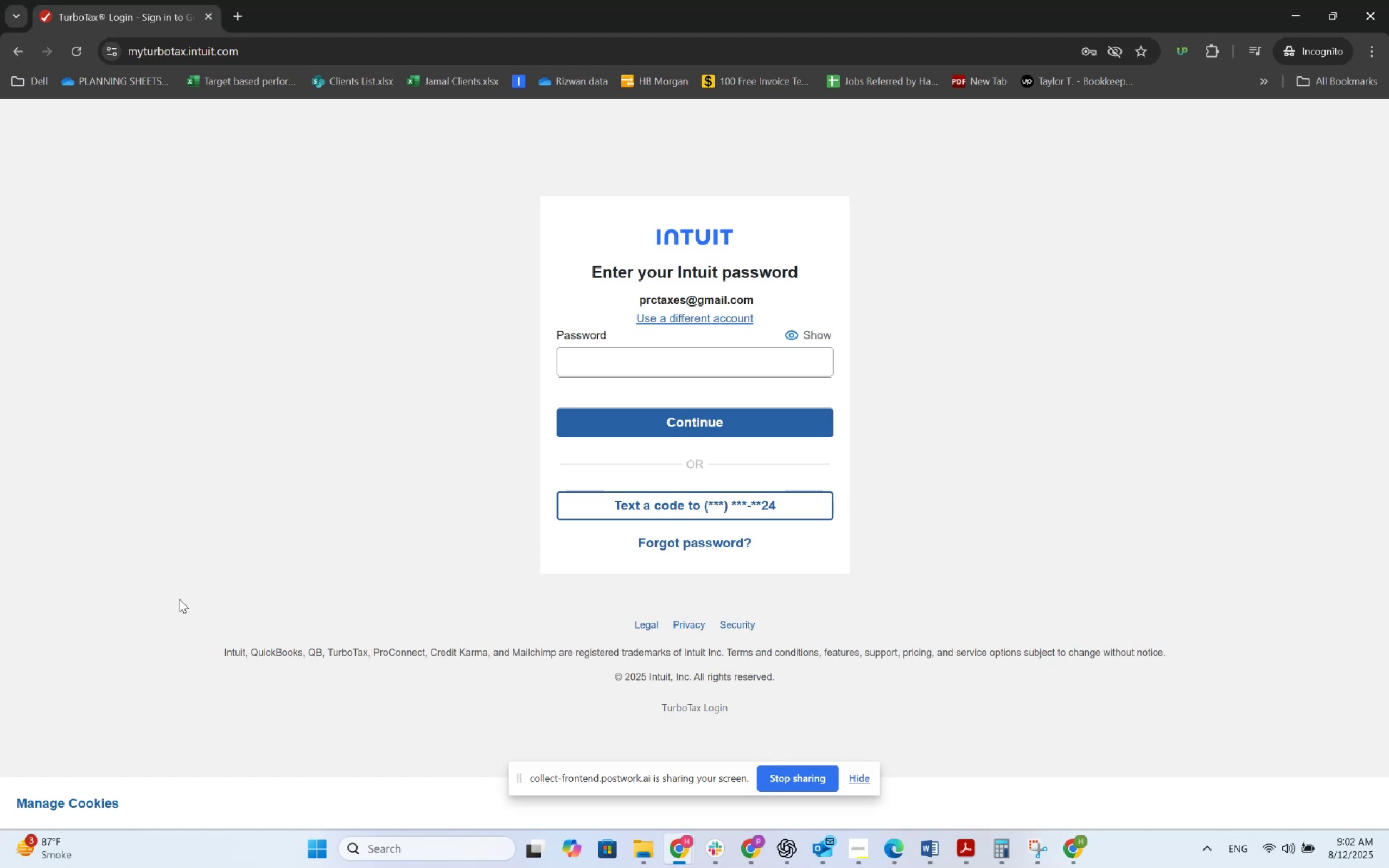 
wait(17.21)
 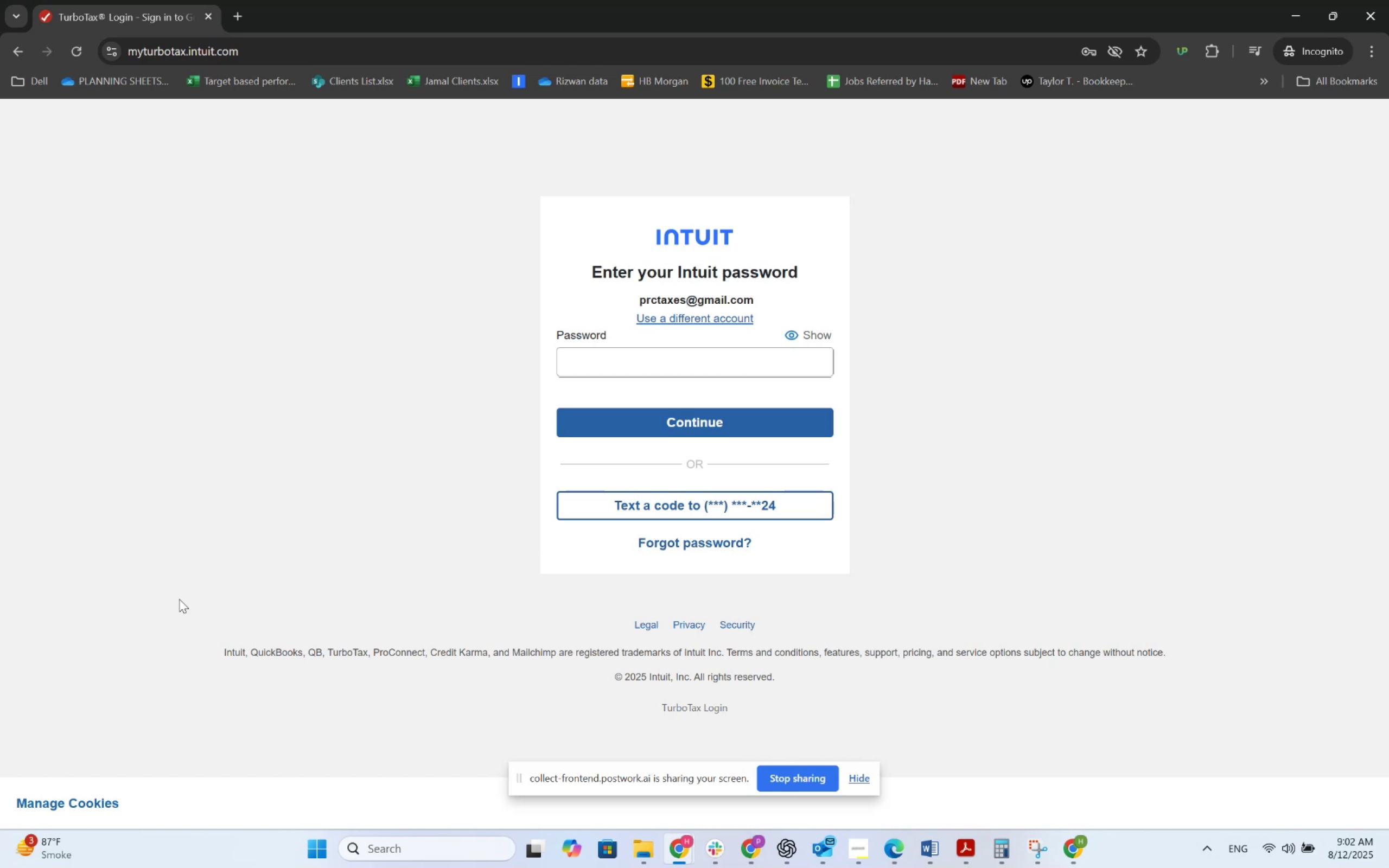 
left_click([623, 356])
 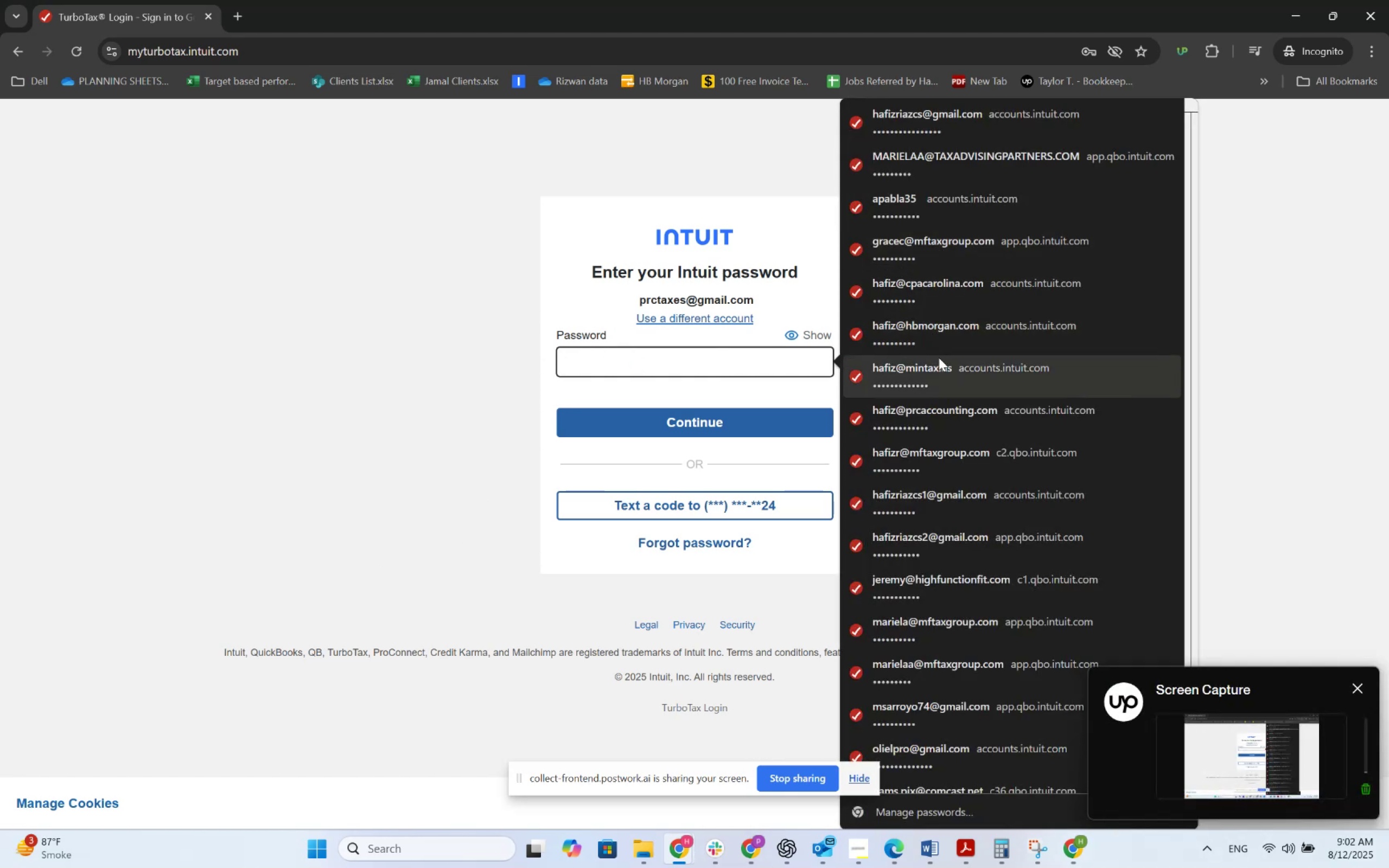 
scroll: coordinate [912, 598], scroll_direction: down, amount: 7.0
 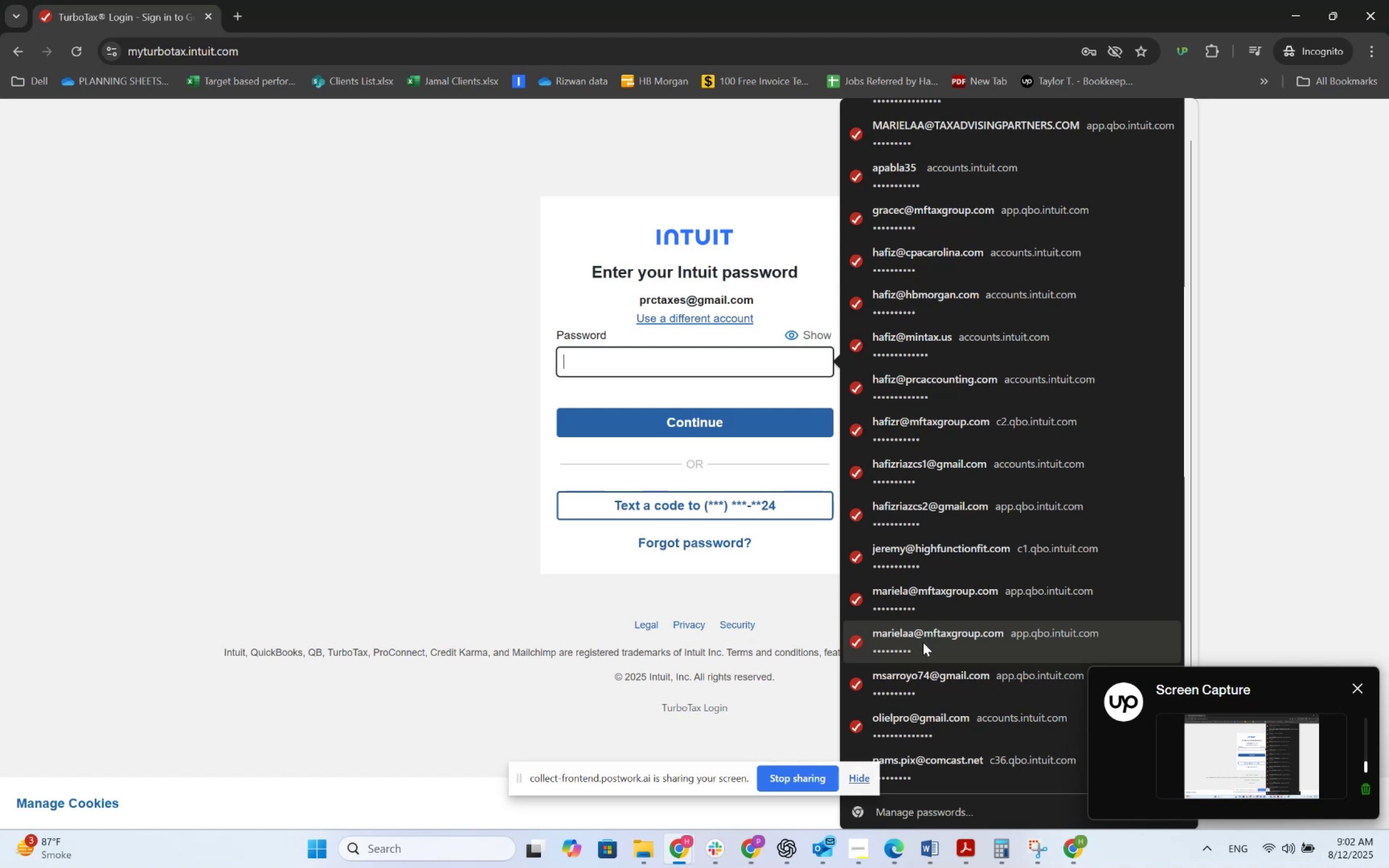 
scroll: coordinate [819, 456], scroll_direction: up, amount: 5.0
 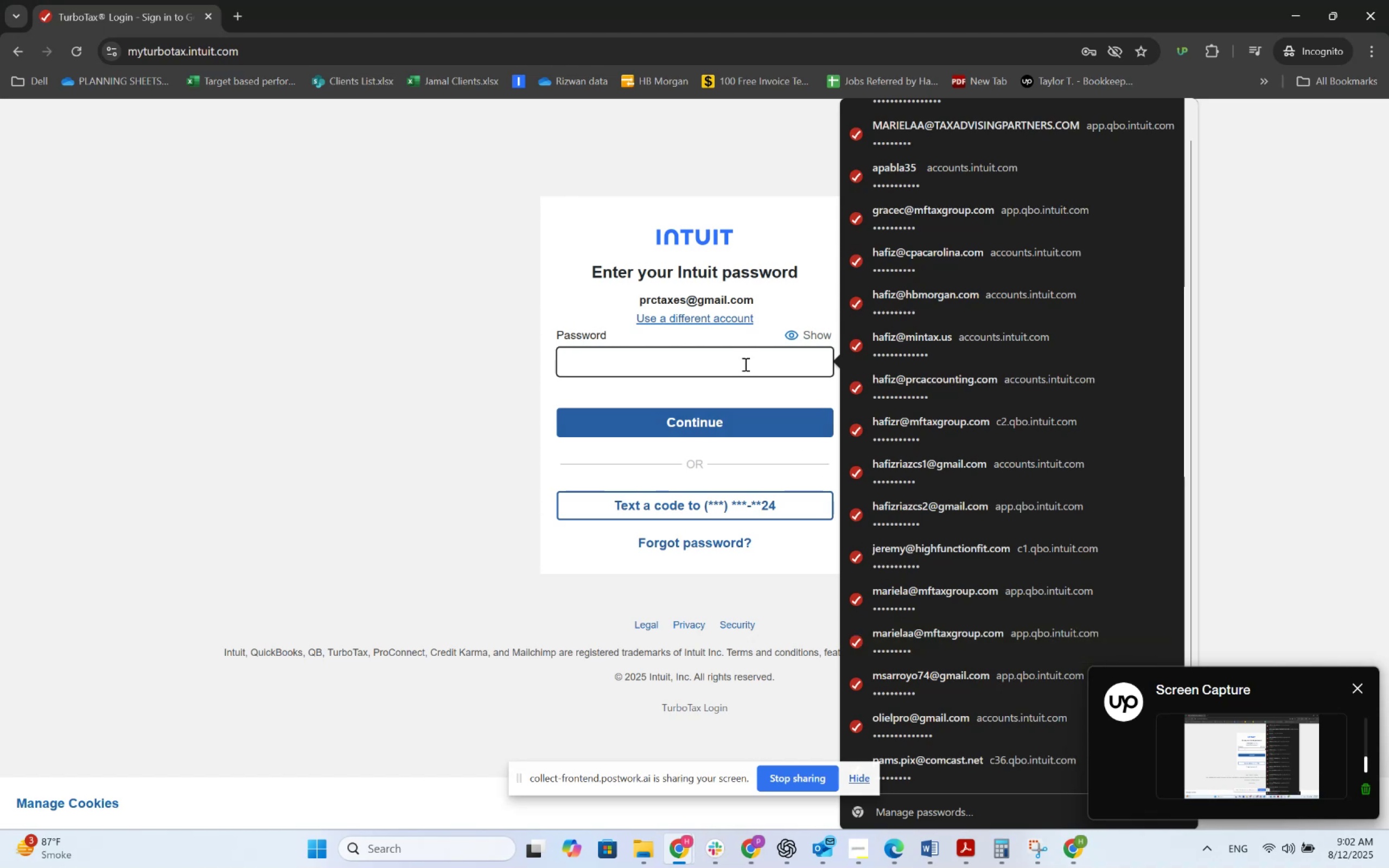 
left_click([734, 349])
 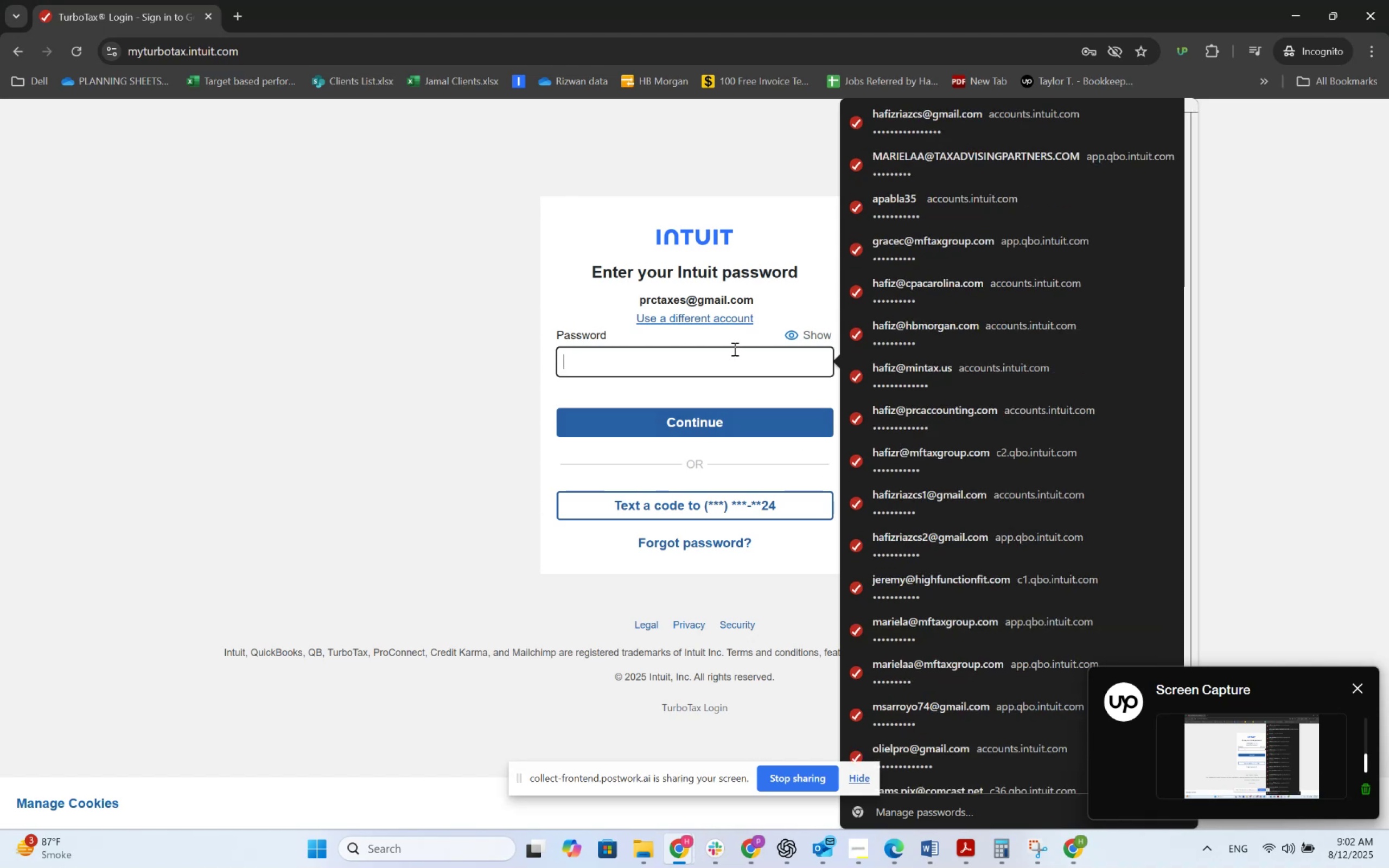 
type(Omega191!)
 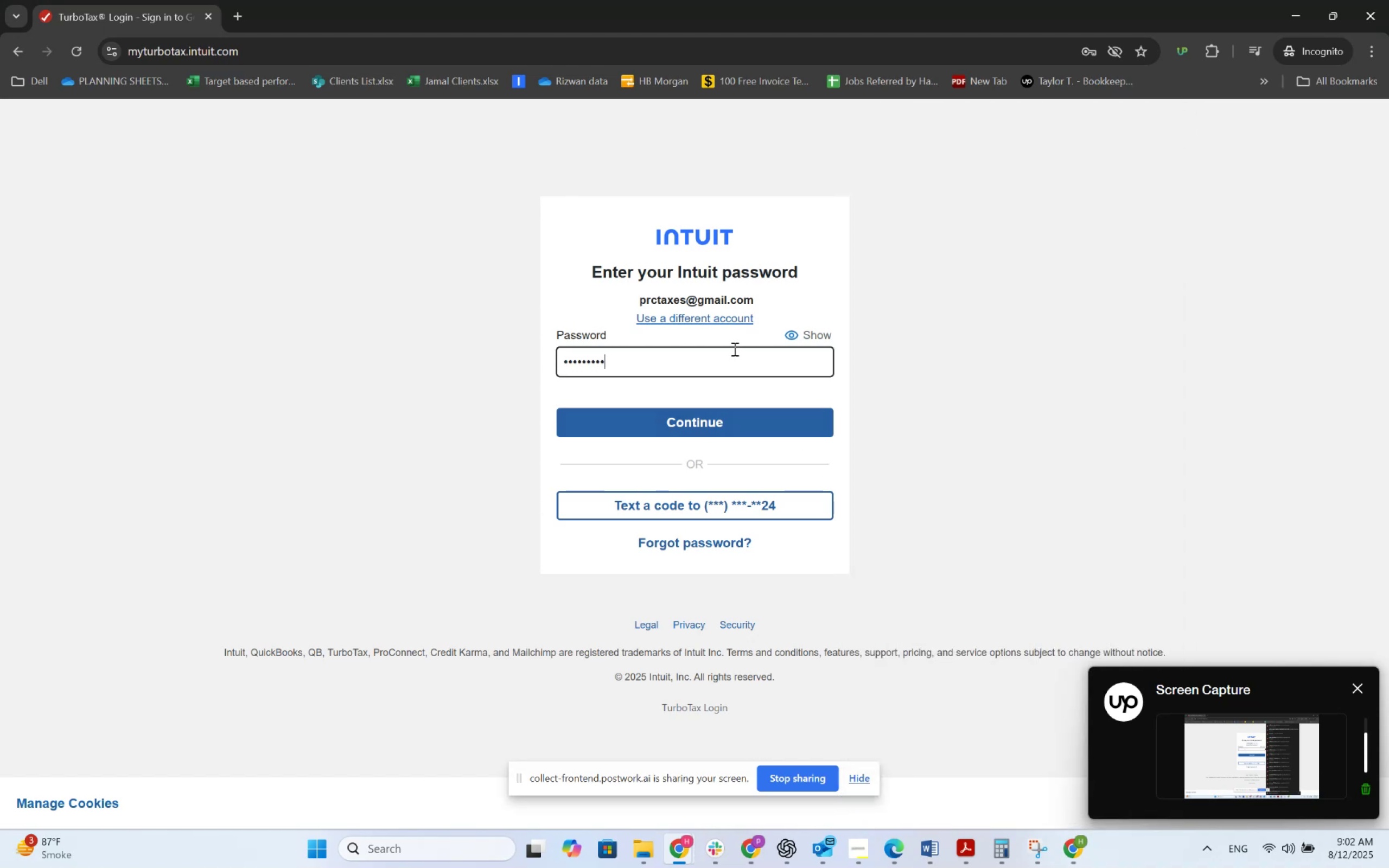 
key(Enter)
 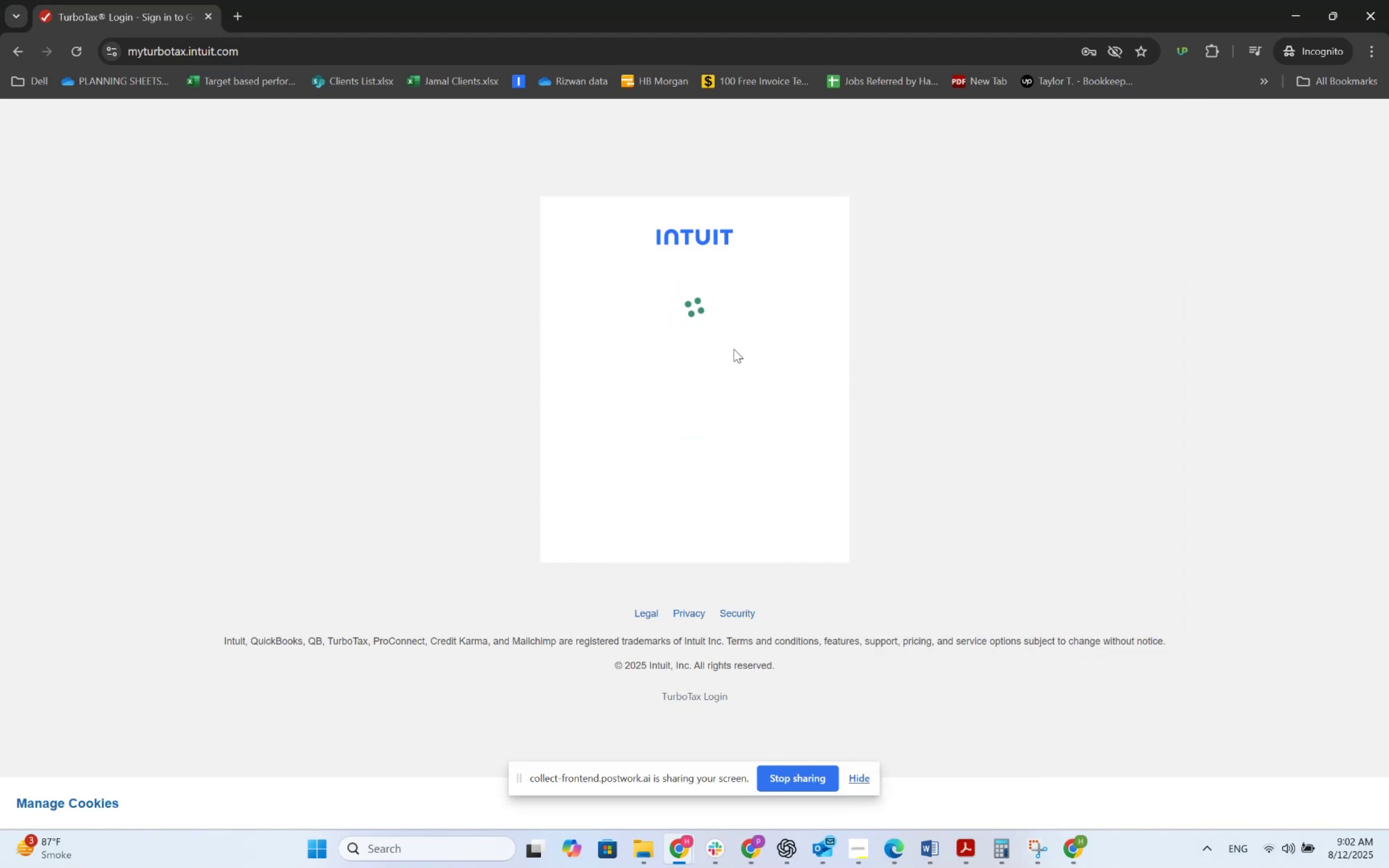 
left_click([870, 867])
 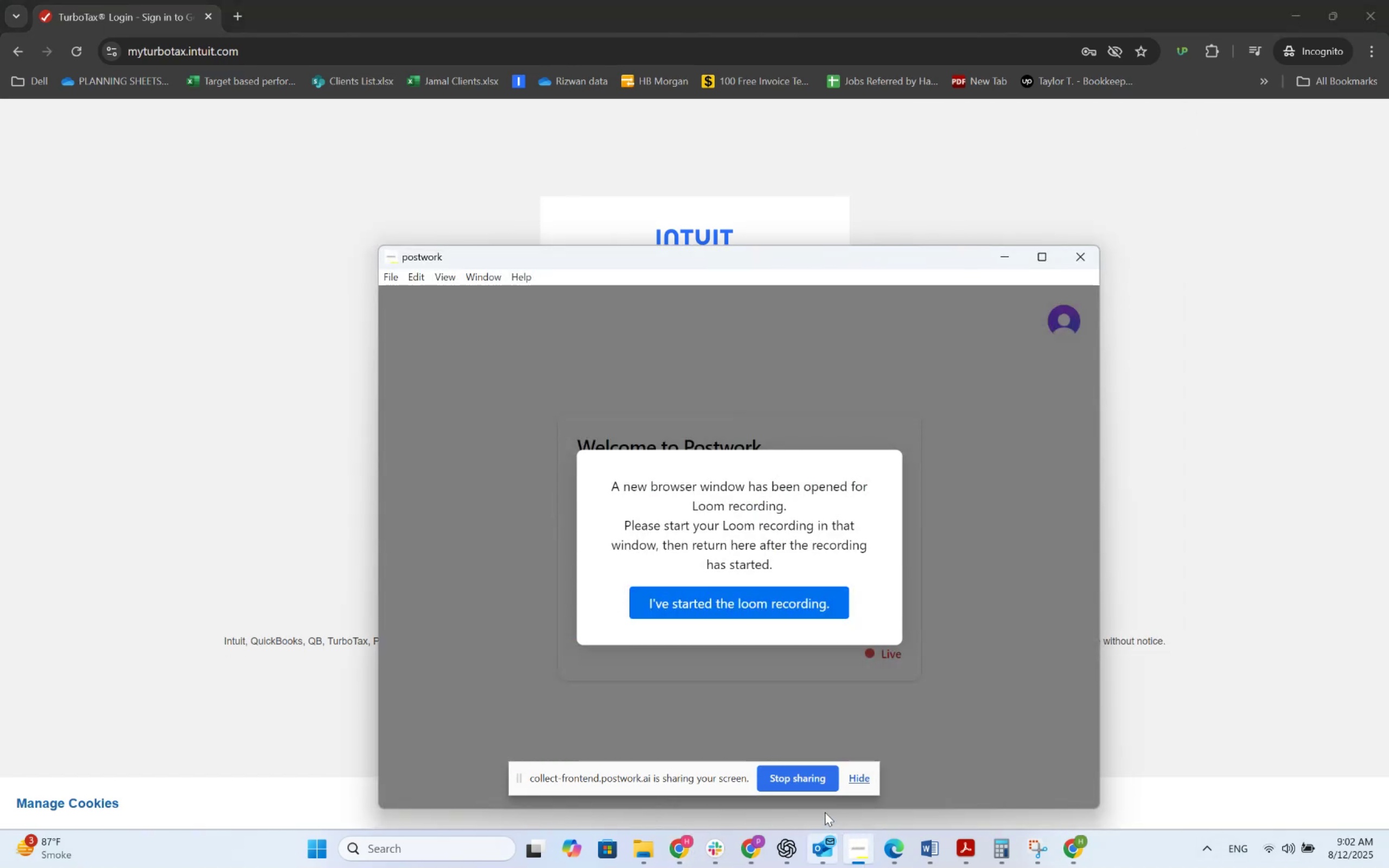 
left_click([861, 780])
 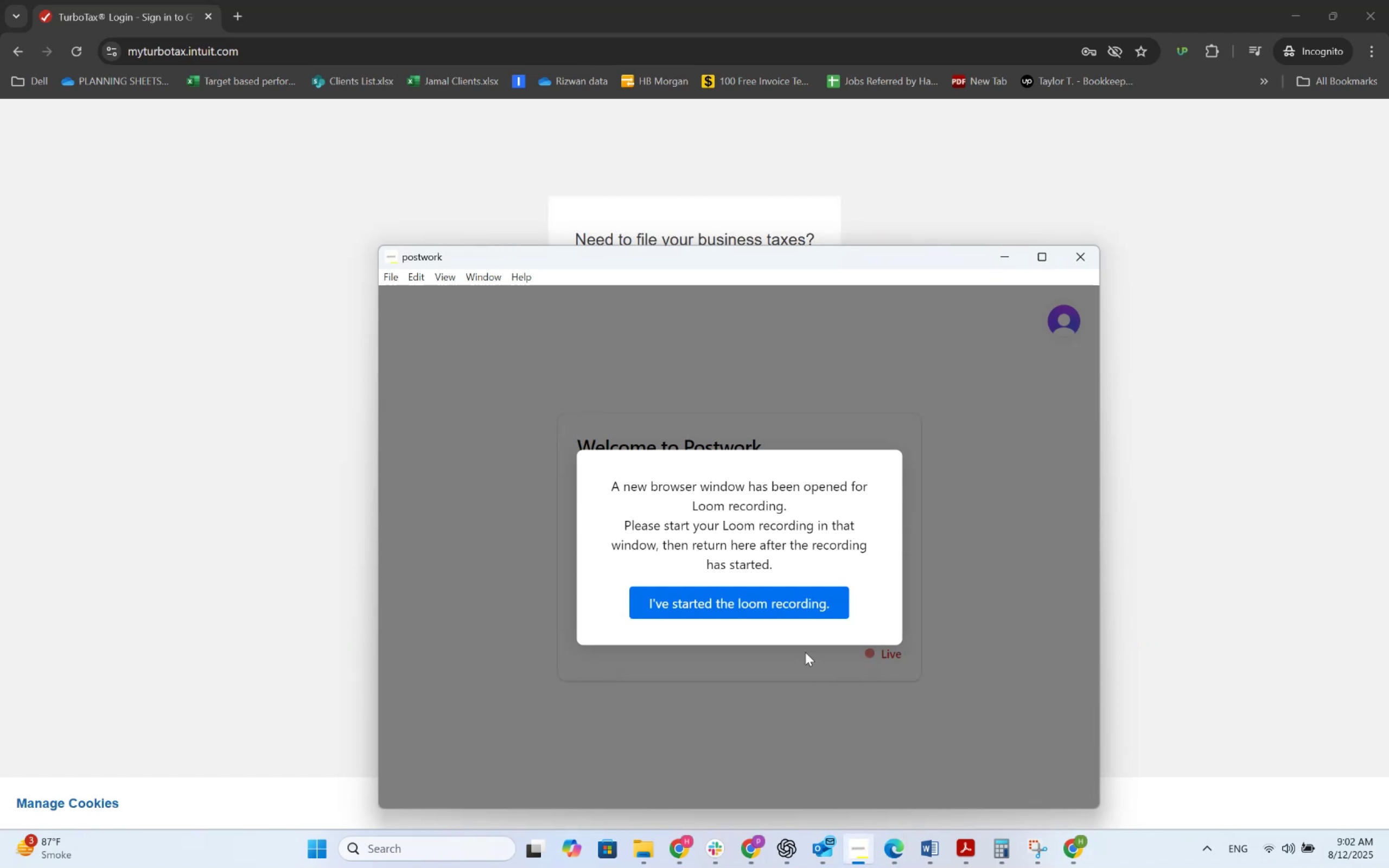 
left_click([798, 608])
 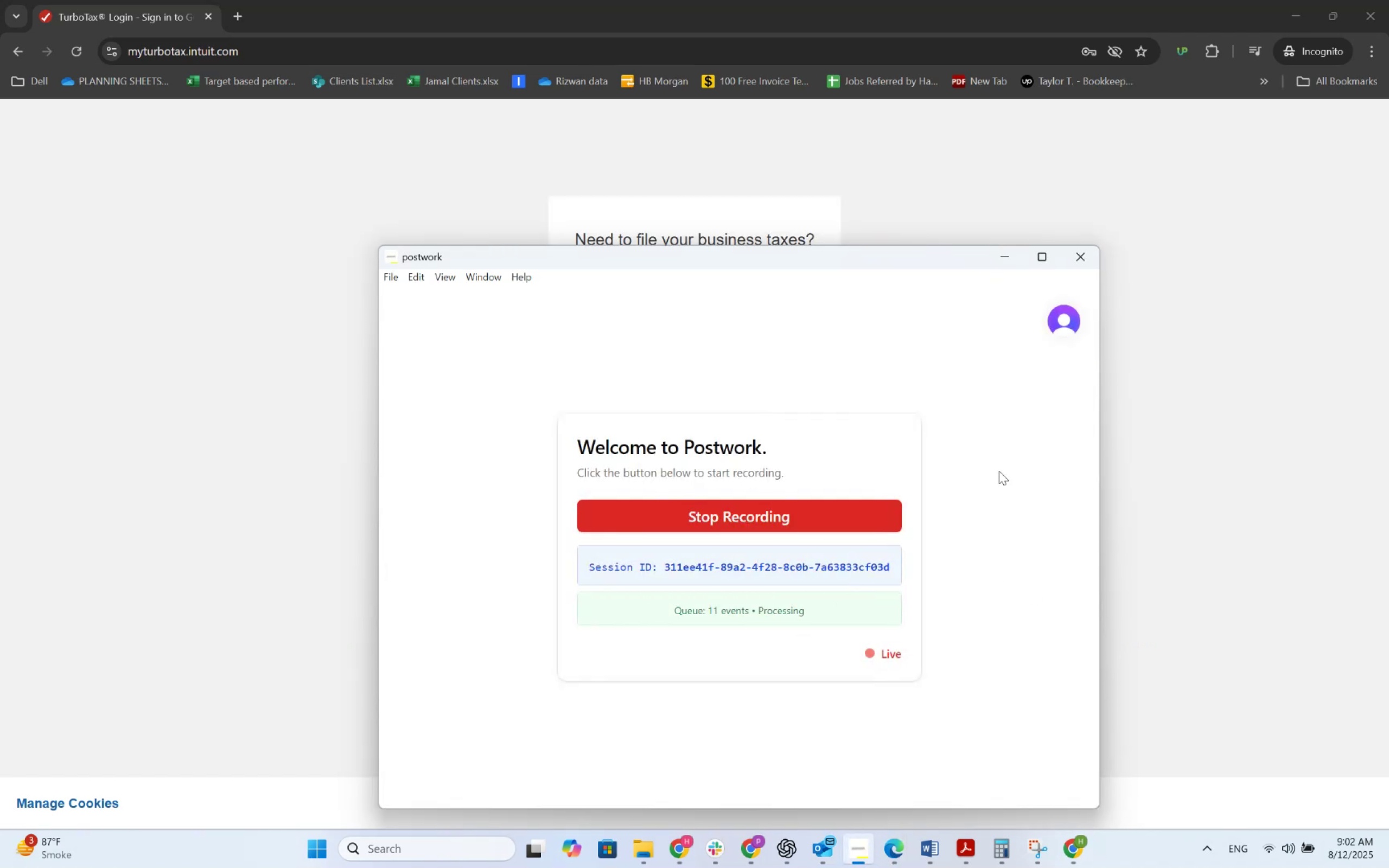 
left_click([1013, 258])
 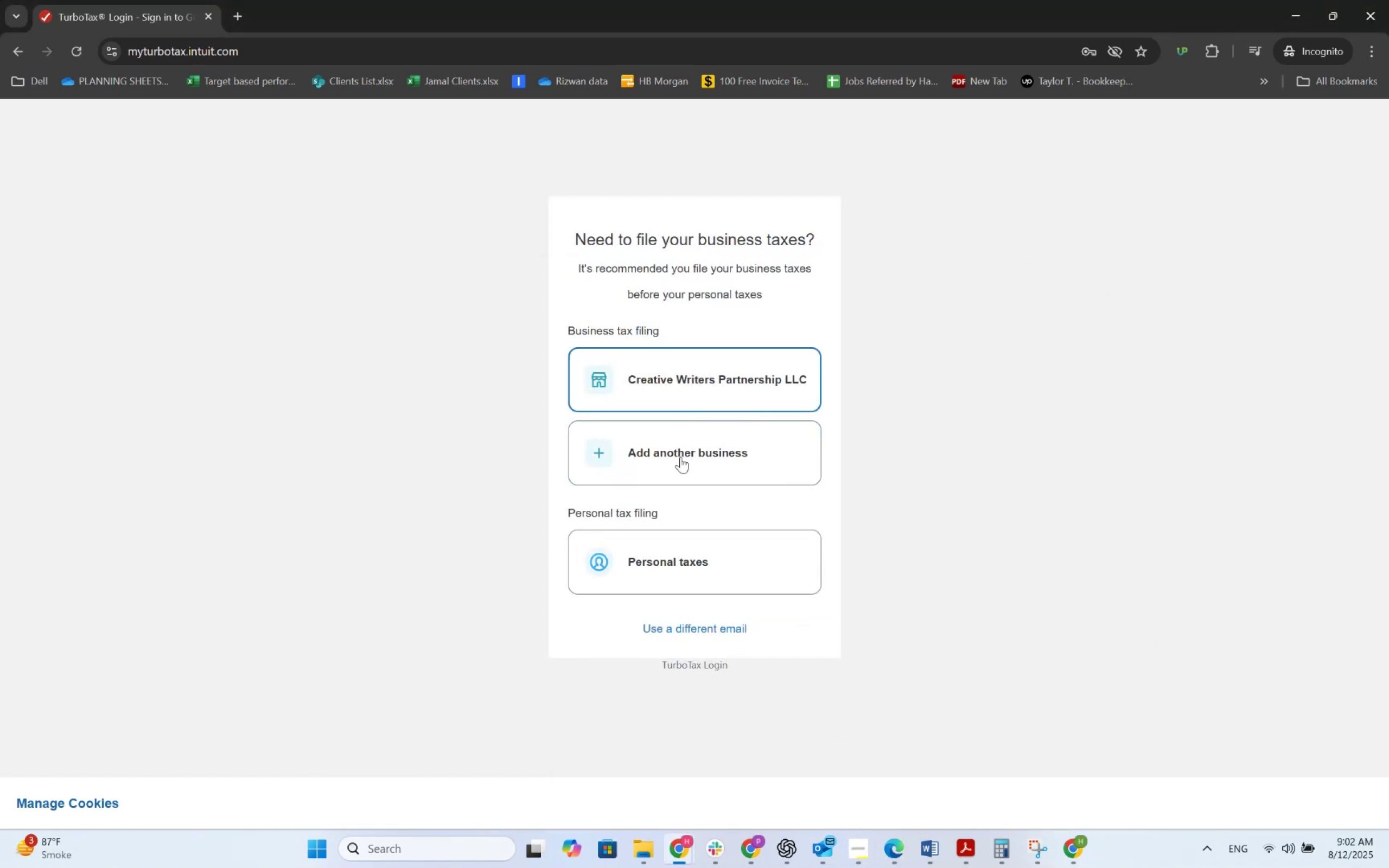 
left_click([678, 555])
 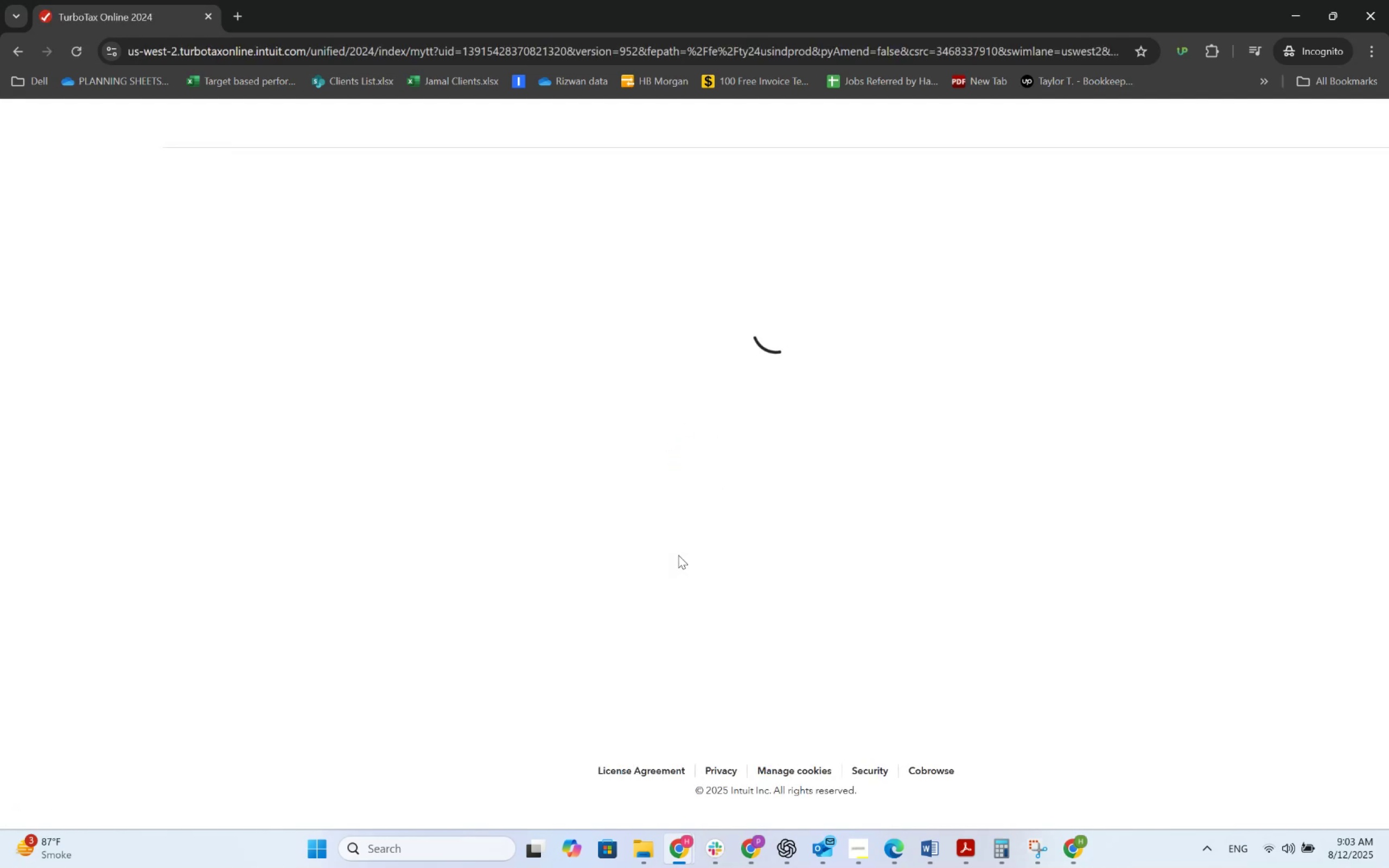 
wait(12.19)
 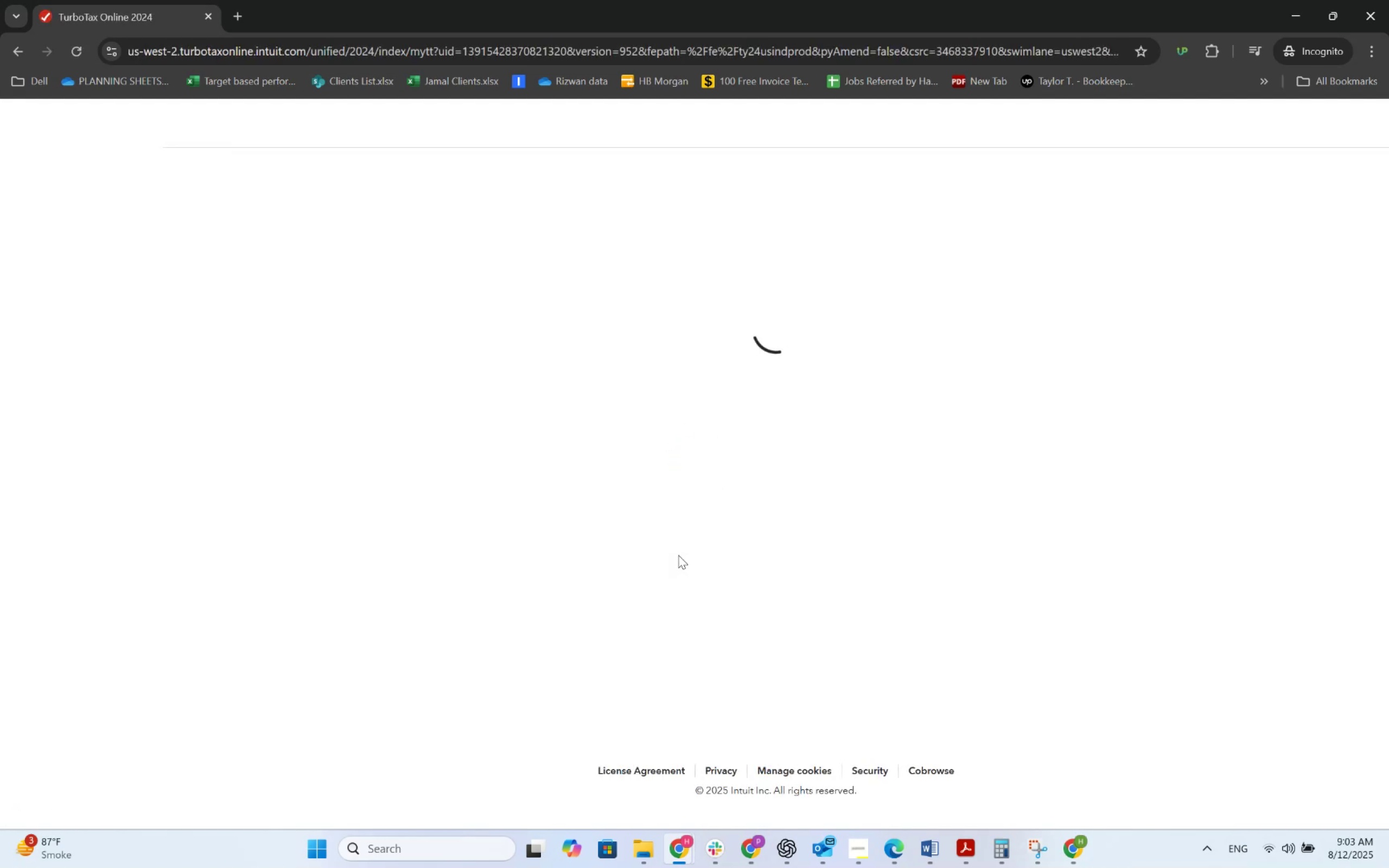 
left_click([1269, 833])
 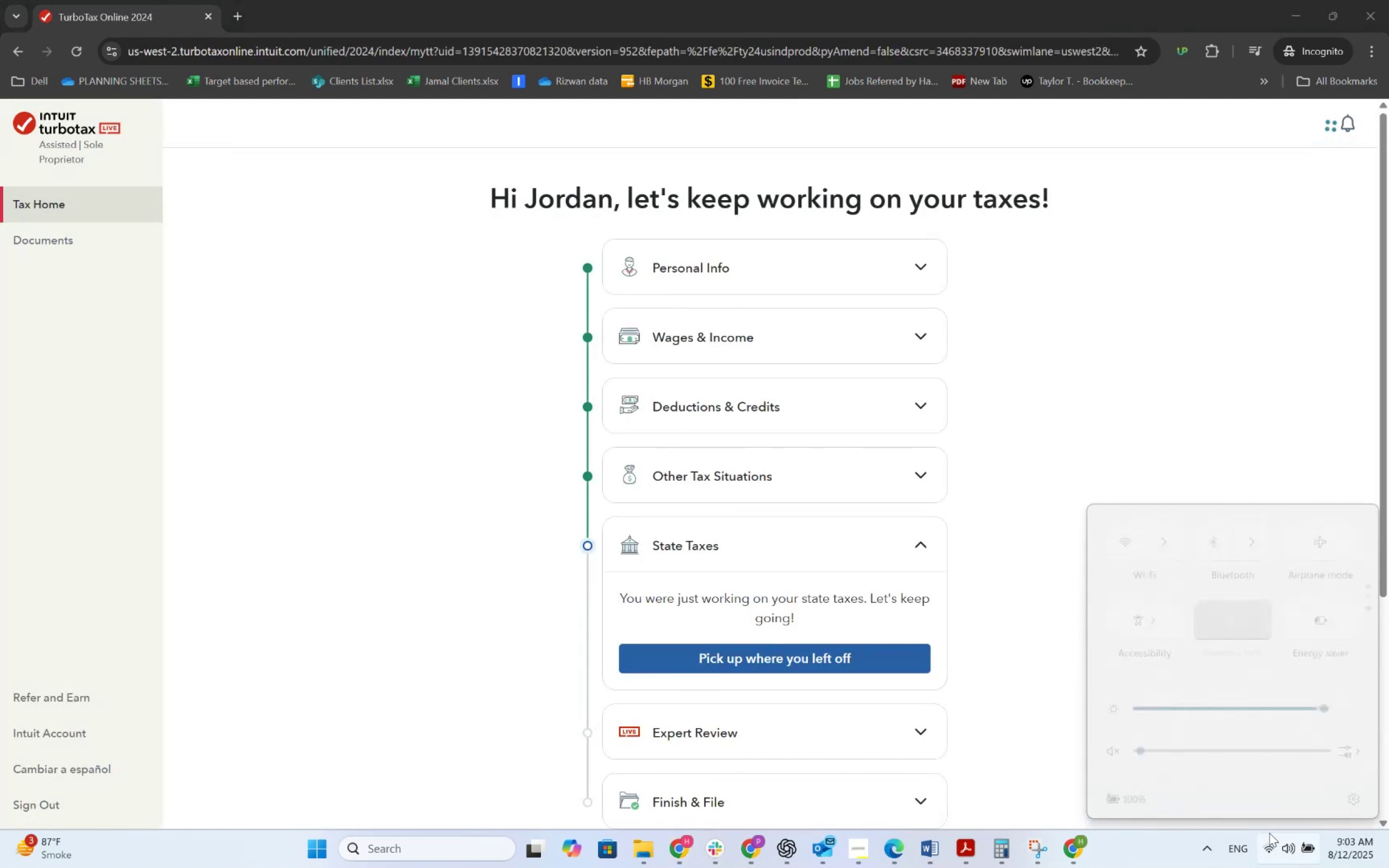 
left_click([1269, 833])
 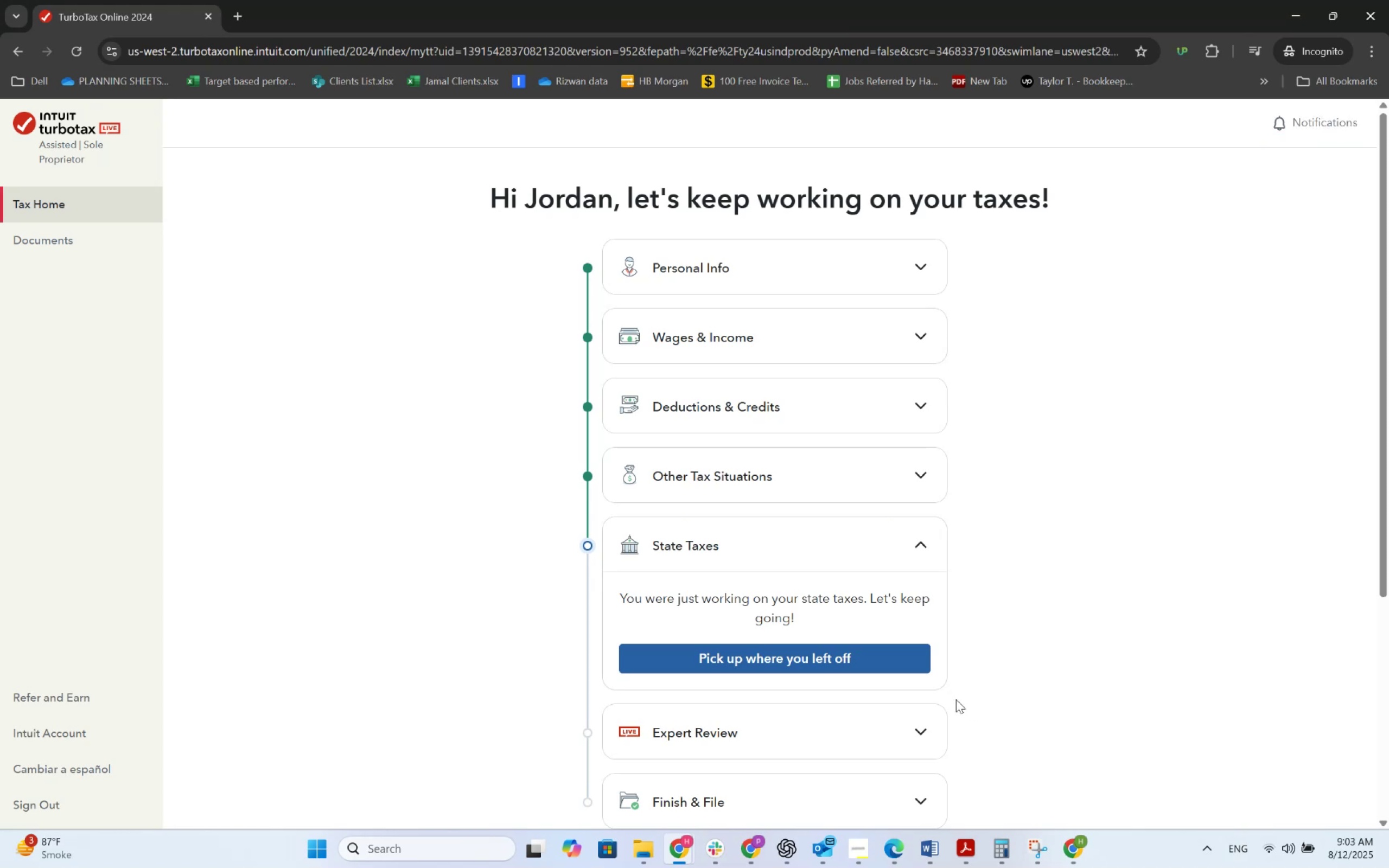 
left_click([885, 664])
 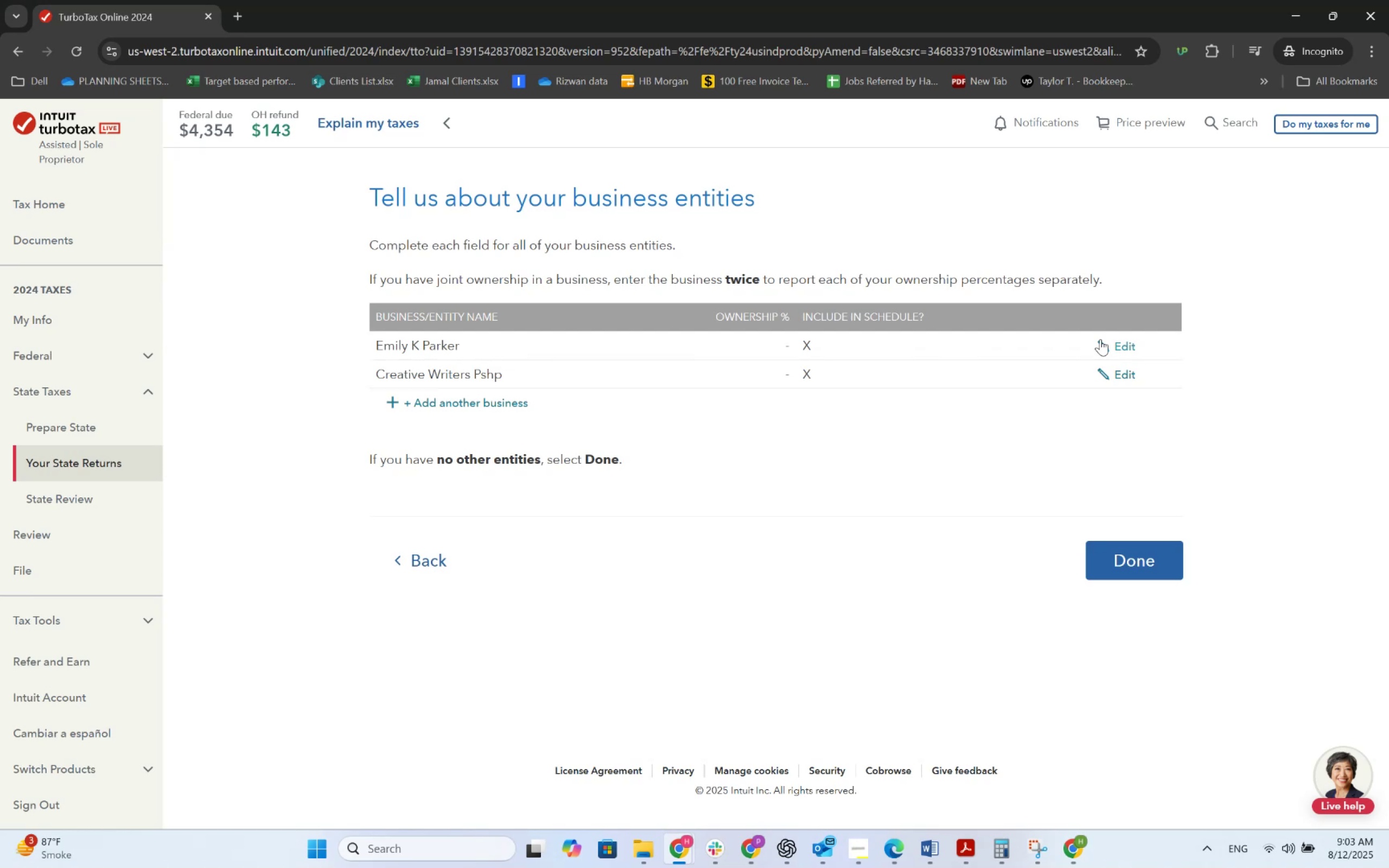 
wait(13.9)
 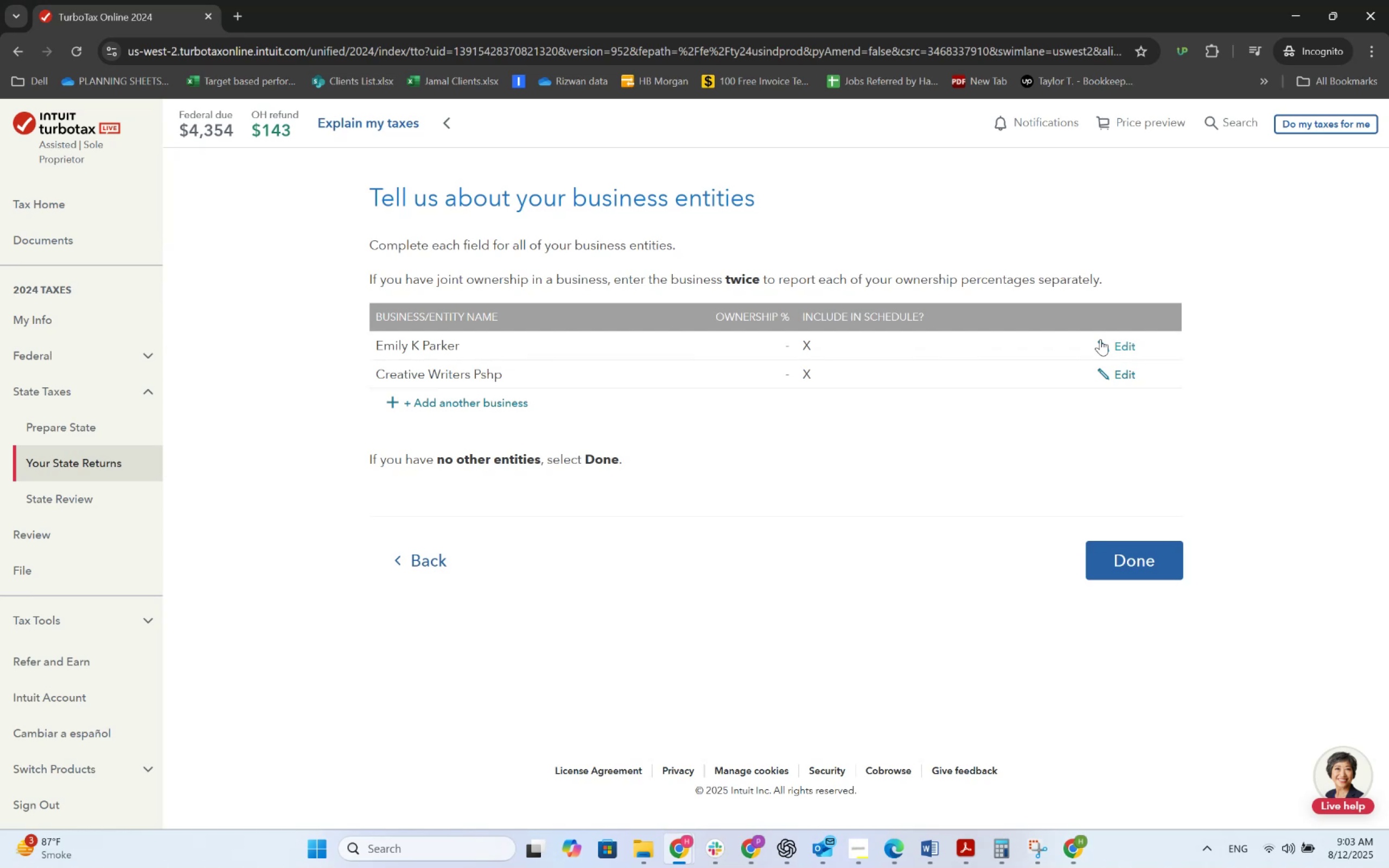 
left_click([1124, 342])
 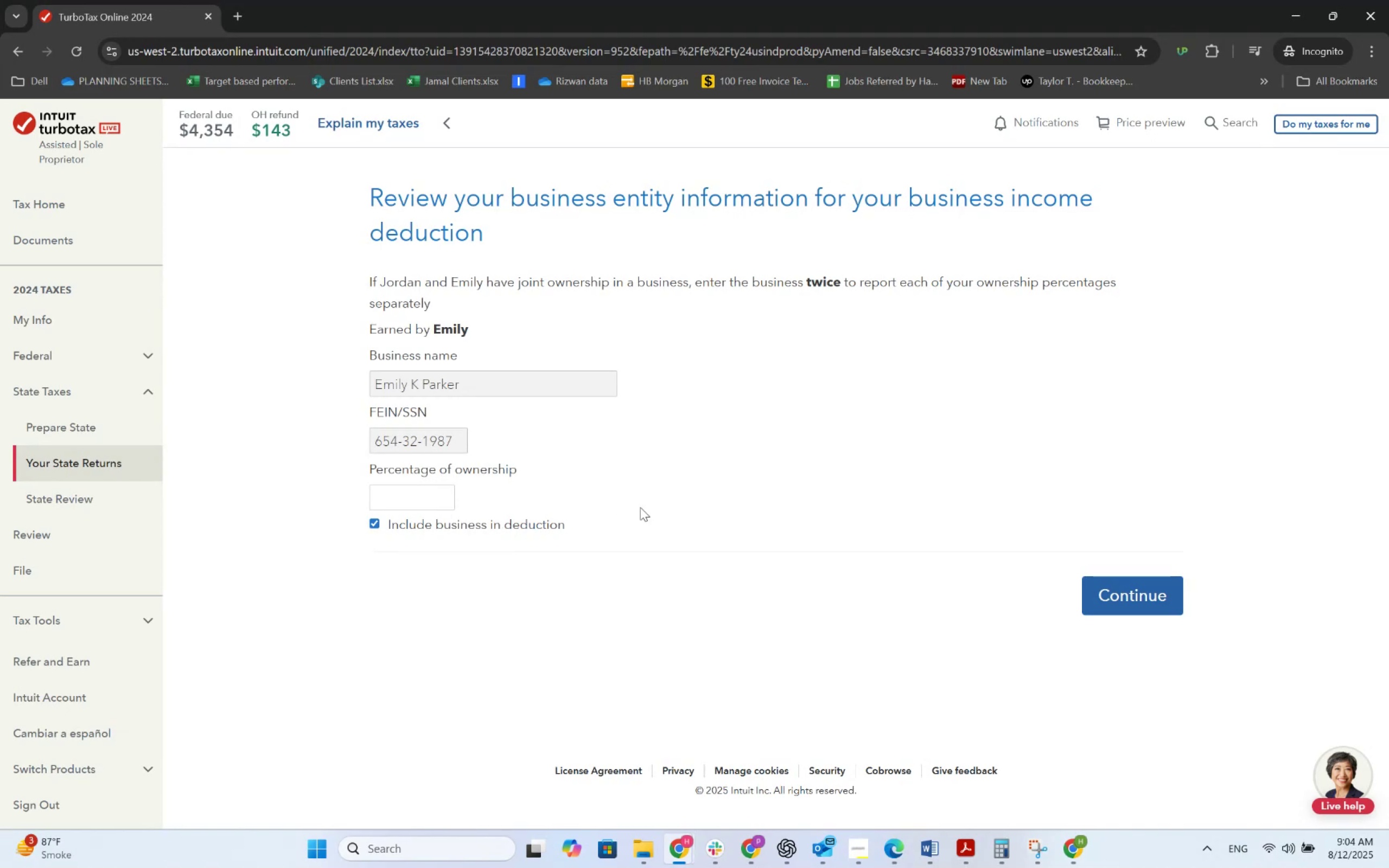 
wait(52.71)
 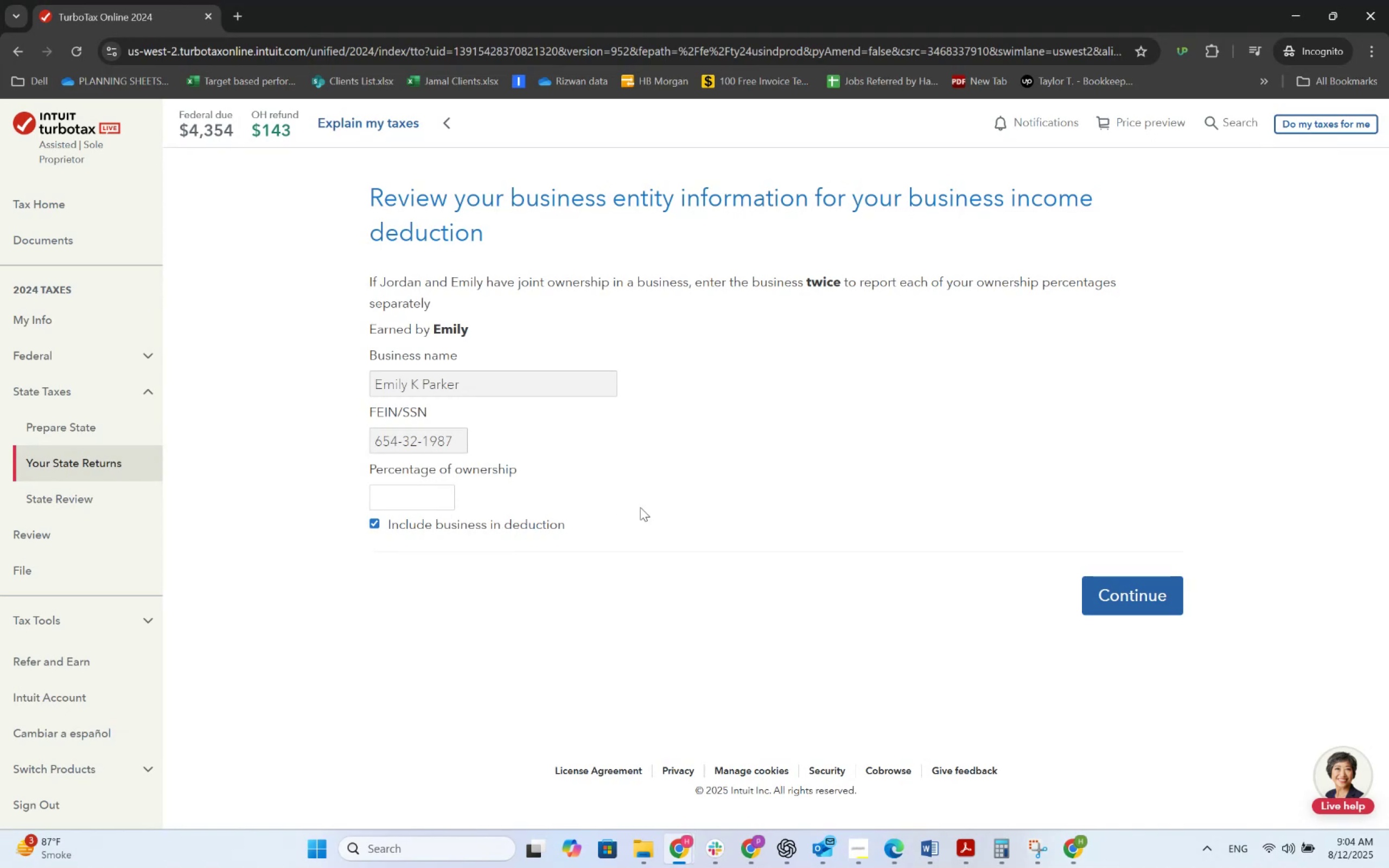 
left_click([133, 453])
 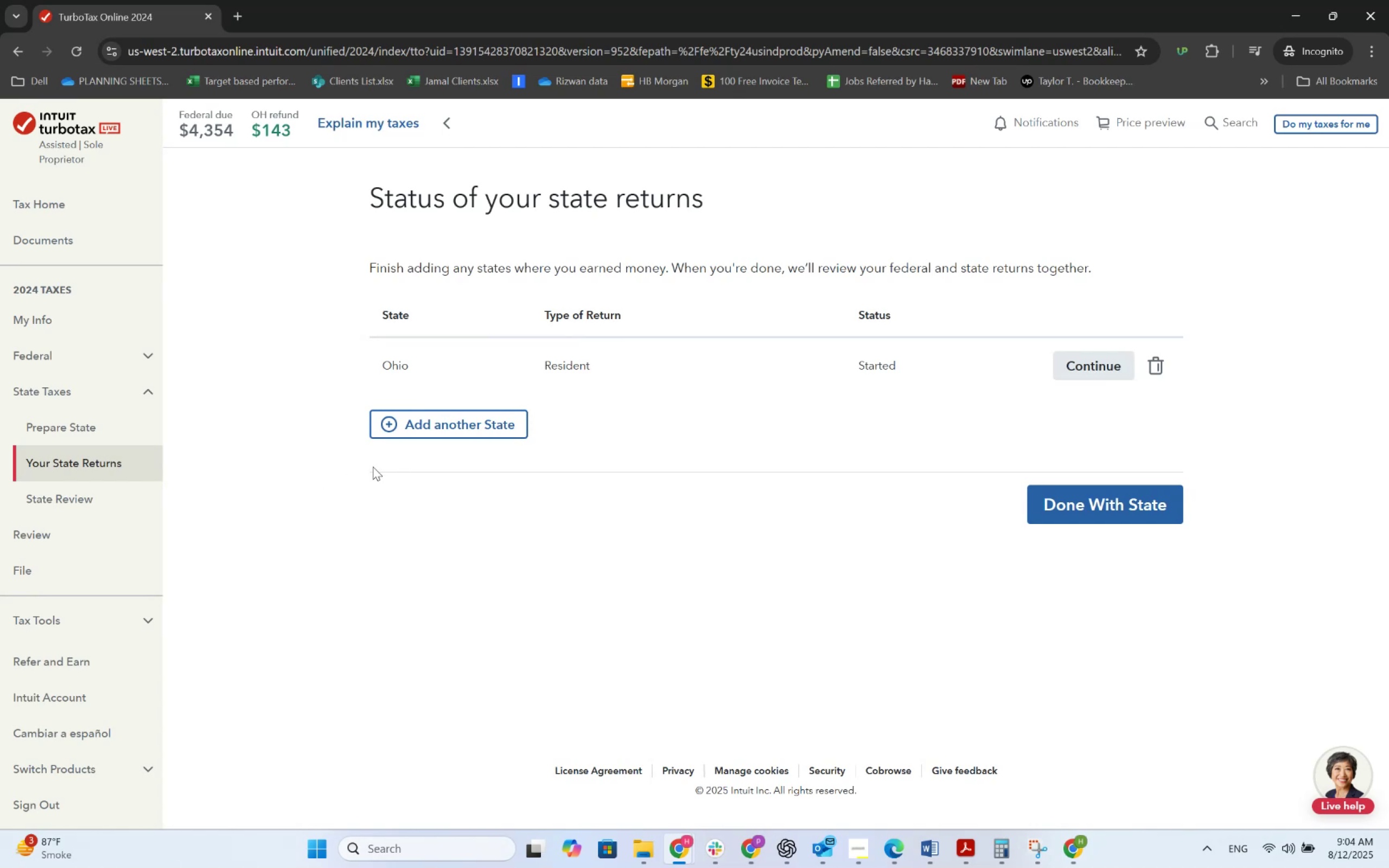 
wait(14.02)
 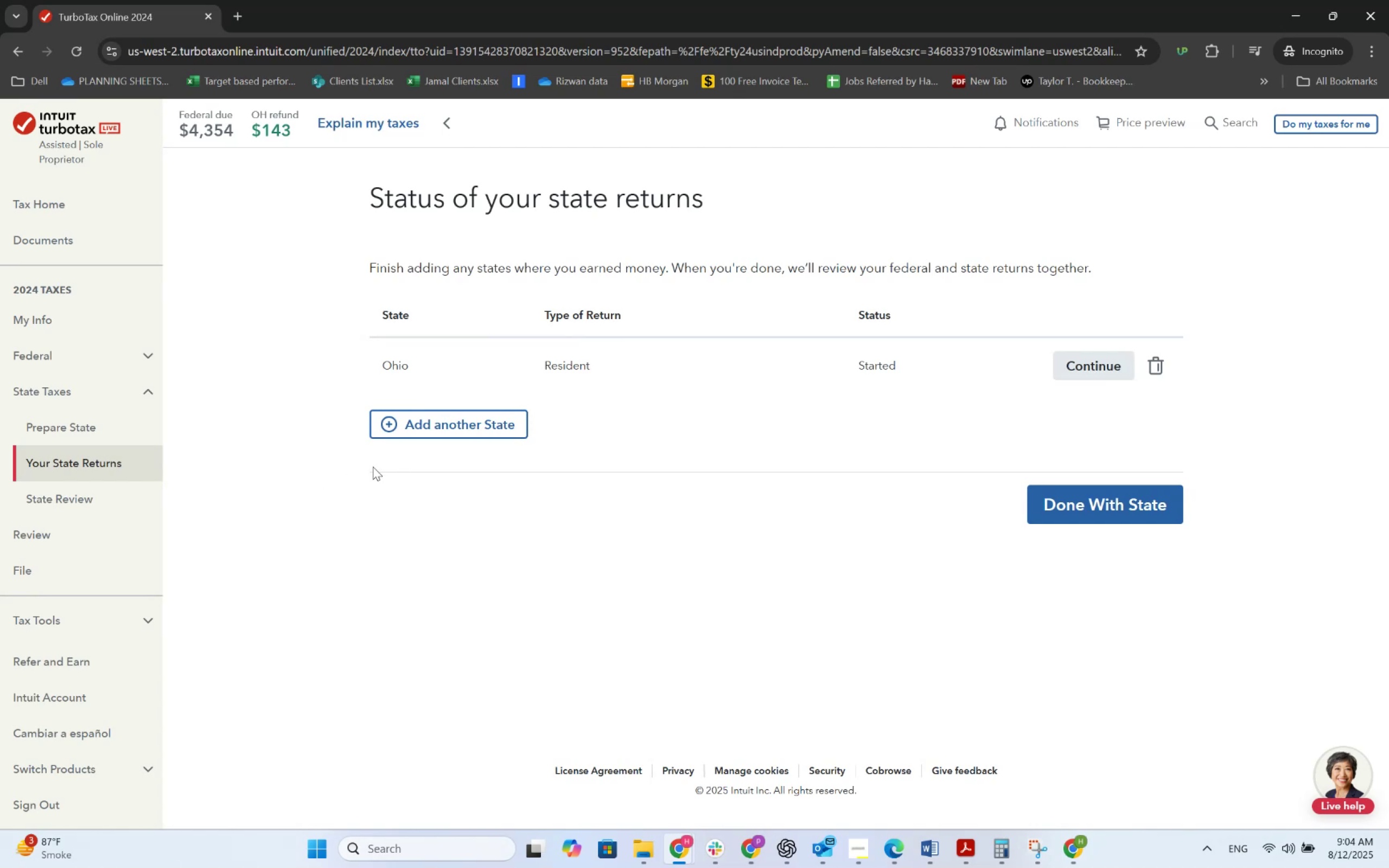 
left_click([1088, 370])
 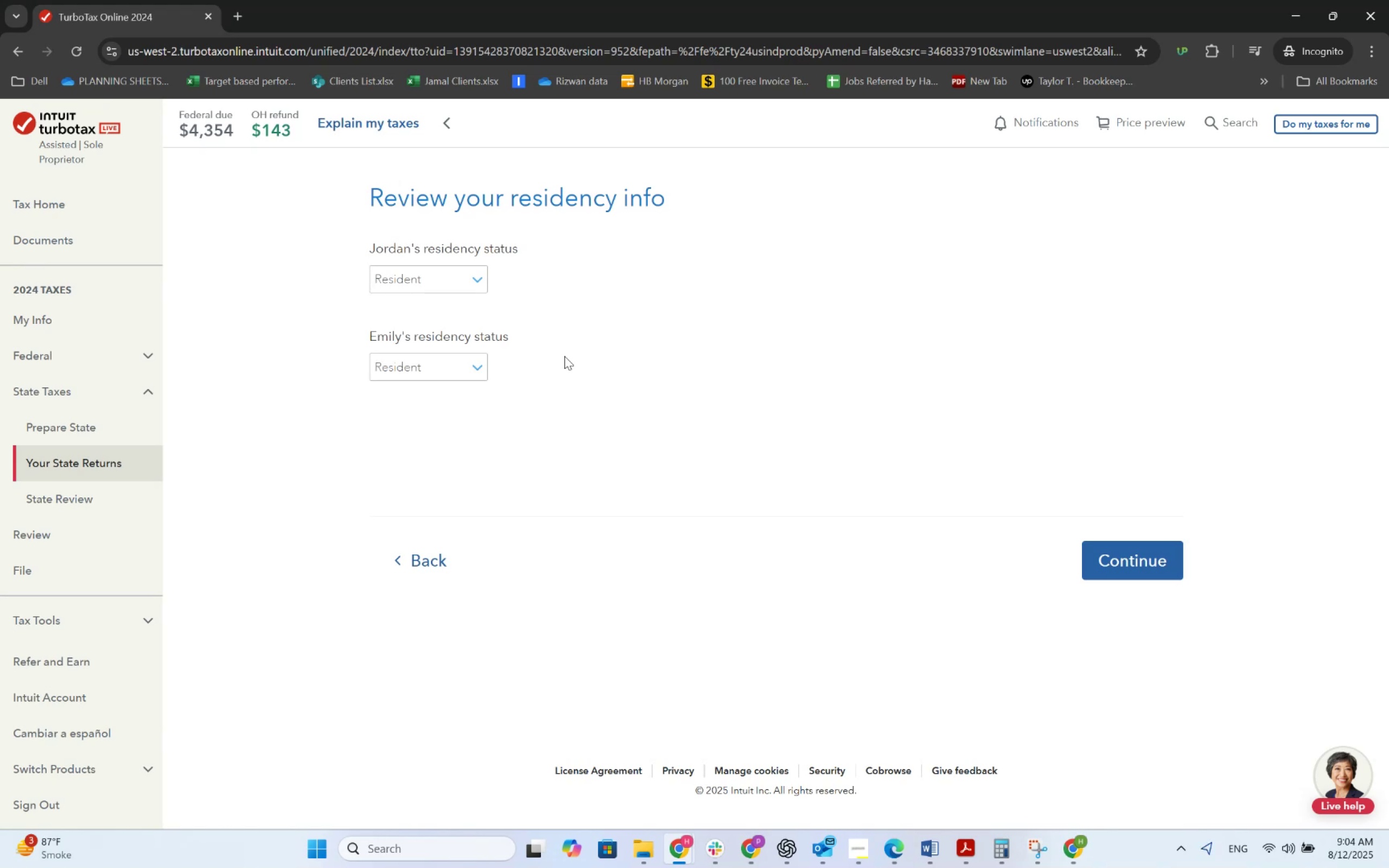 
wait(15.62)
 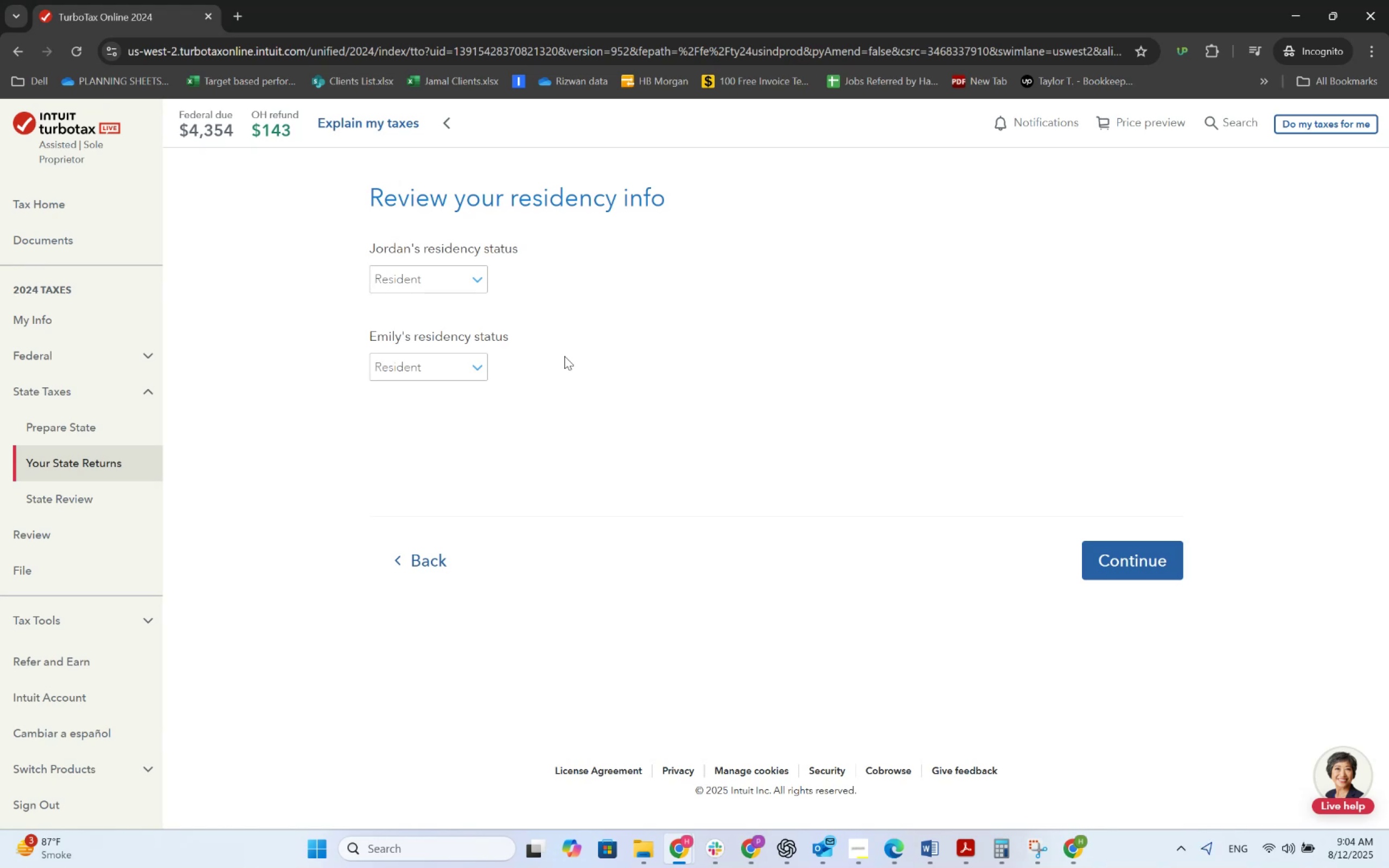 
left_click([465, 283])
 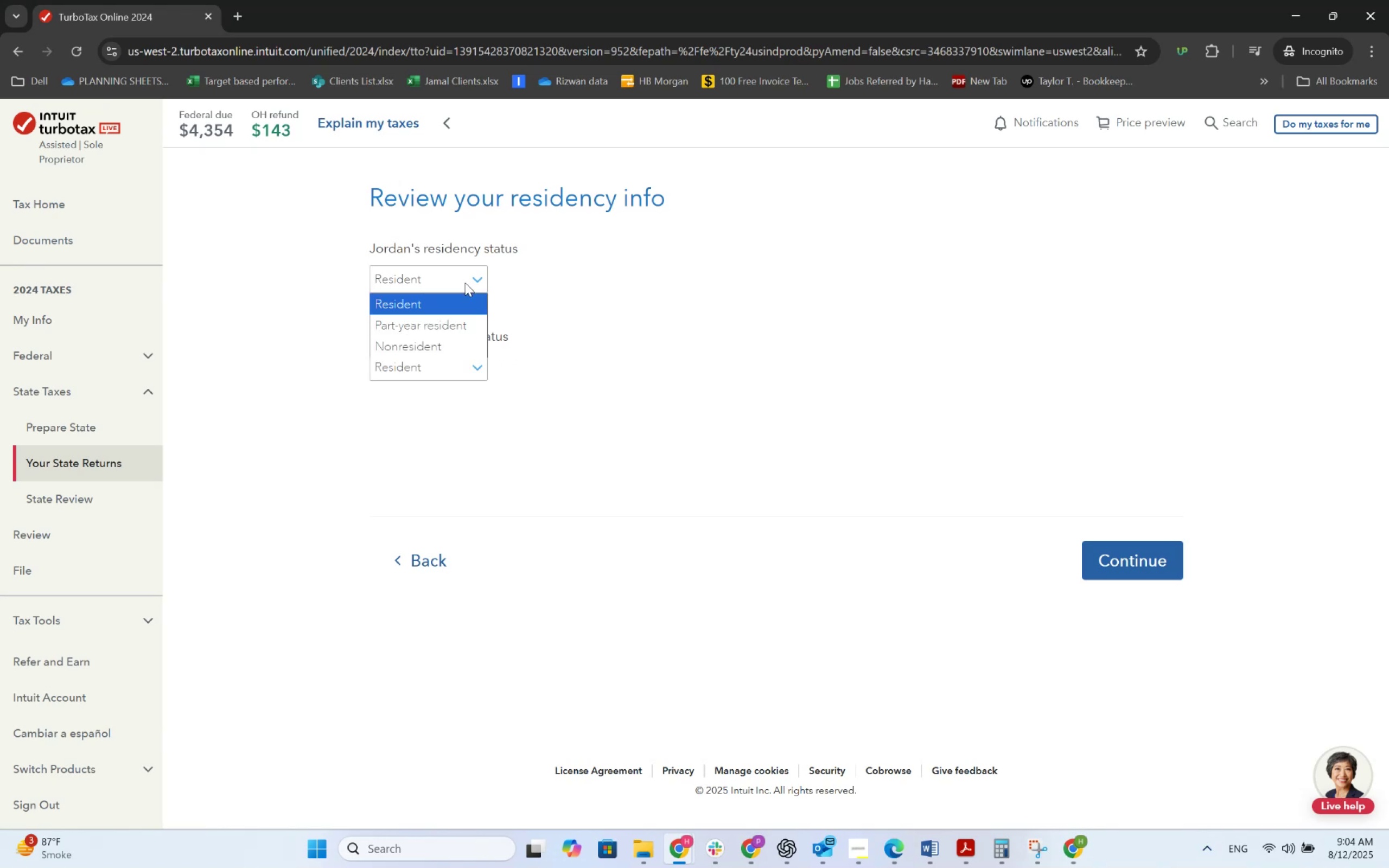 
left_click([465, 283])
 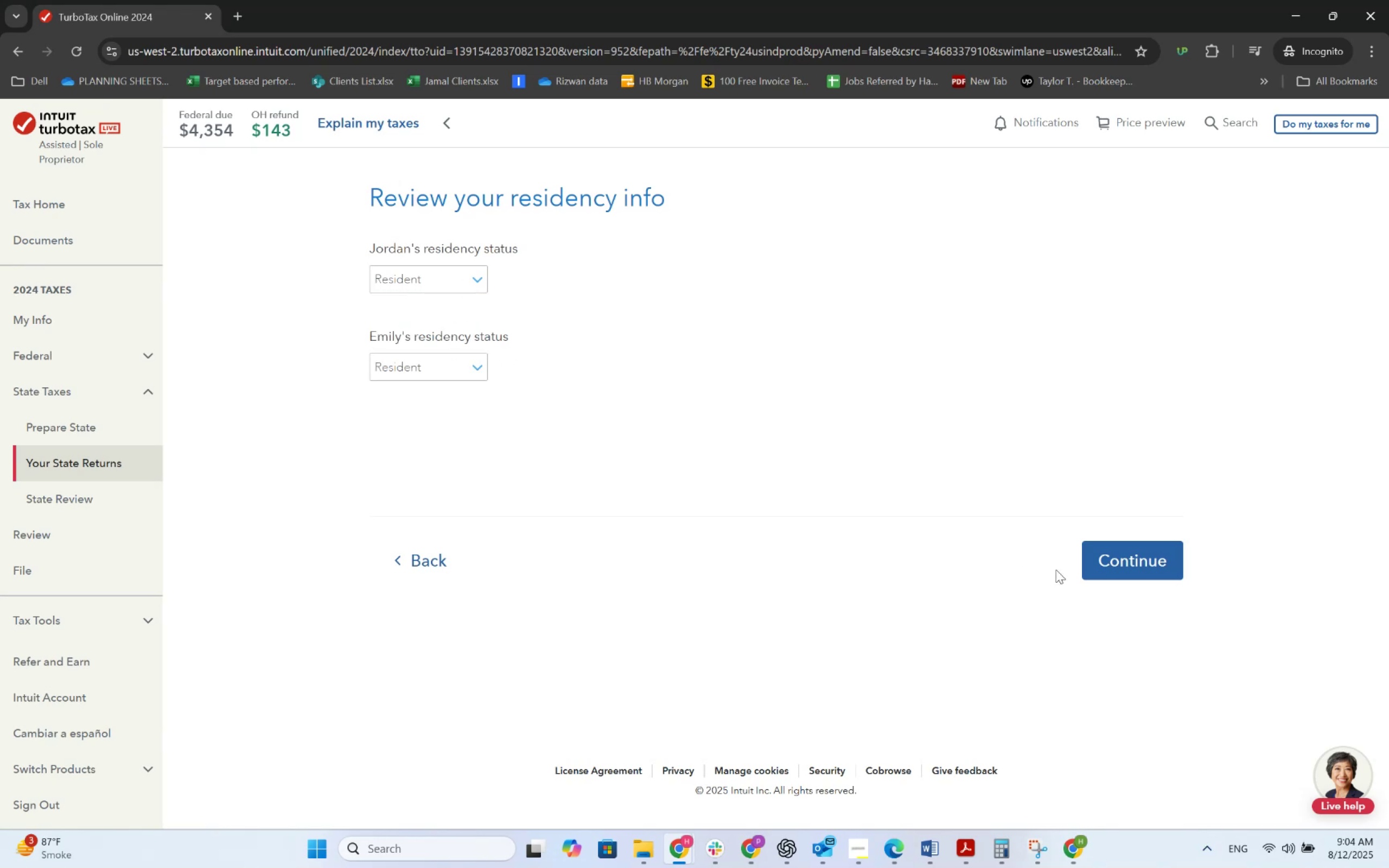 
left_click([1103, 561])
 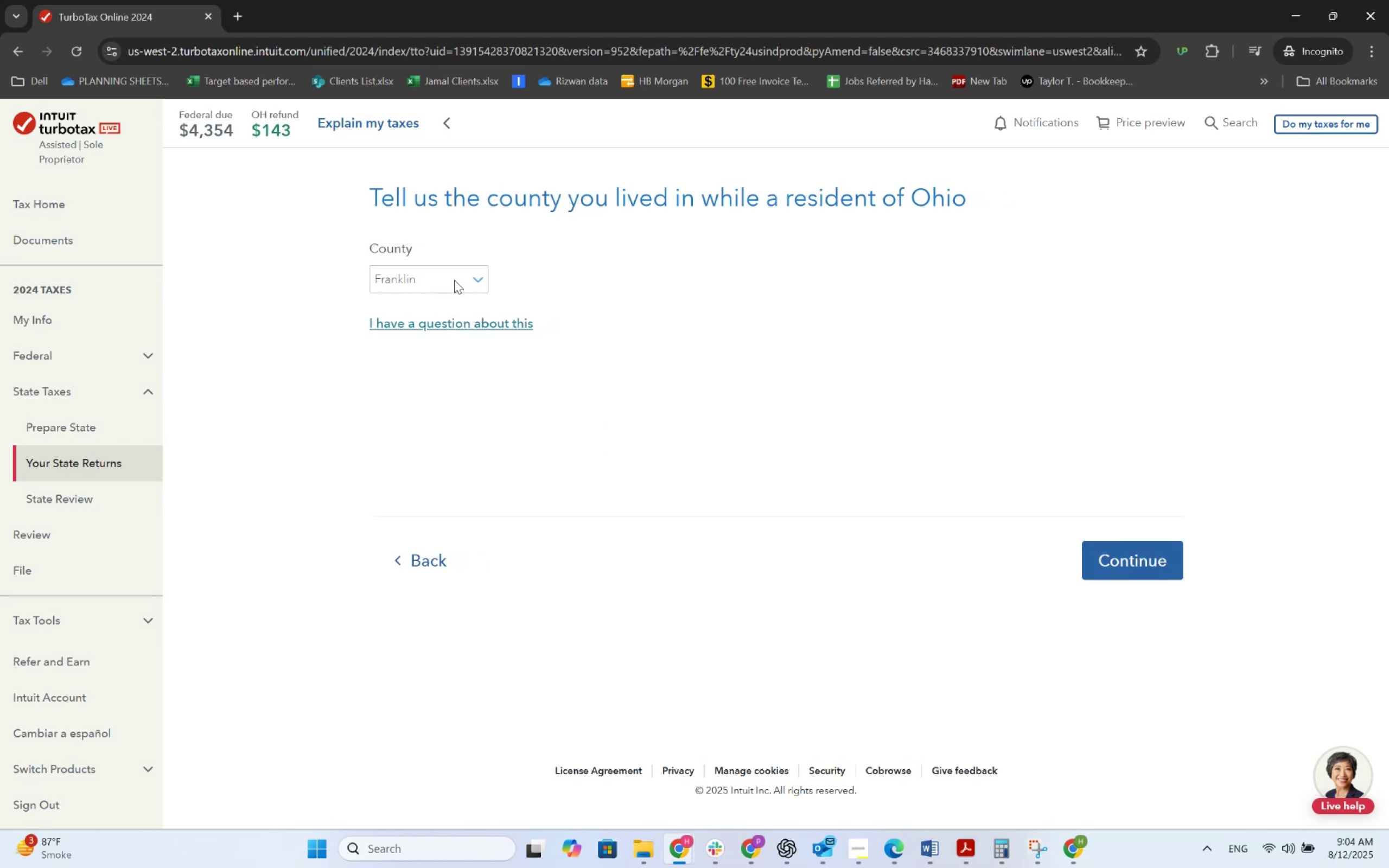 
left_click([1136, 567])
 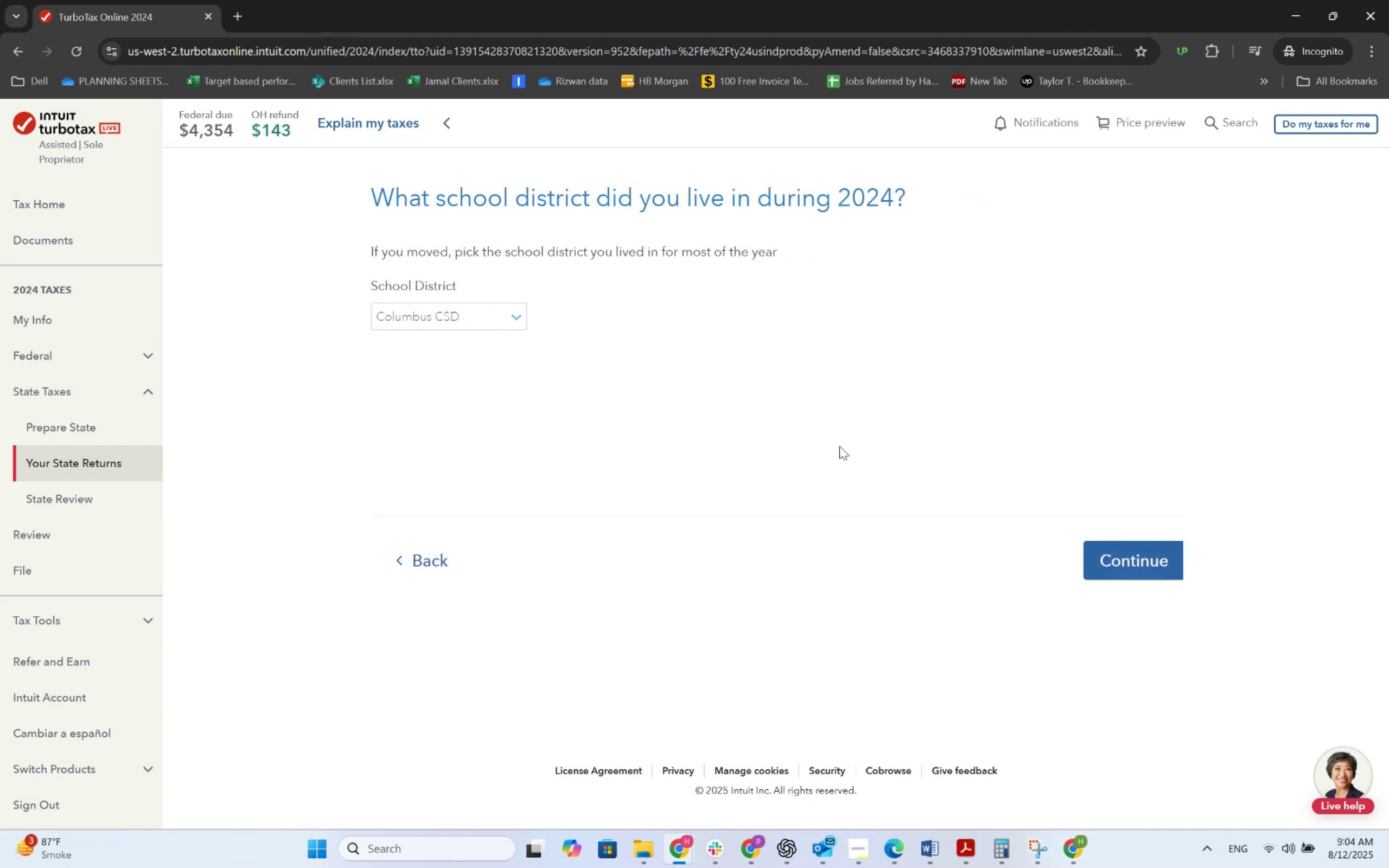 
mouse_move([1112, 556])
 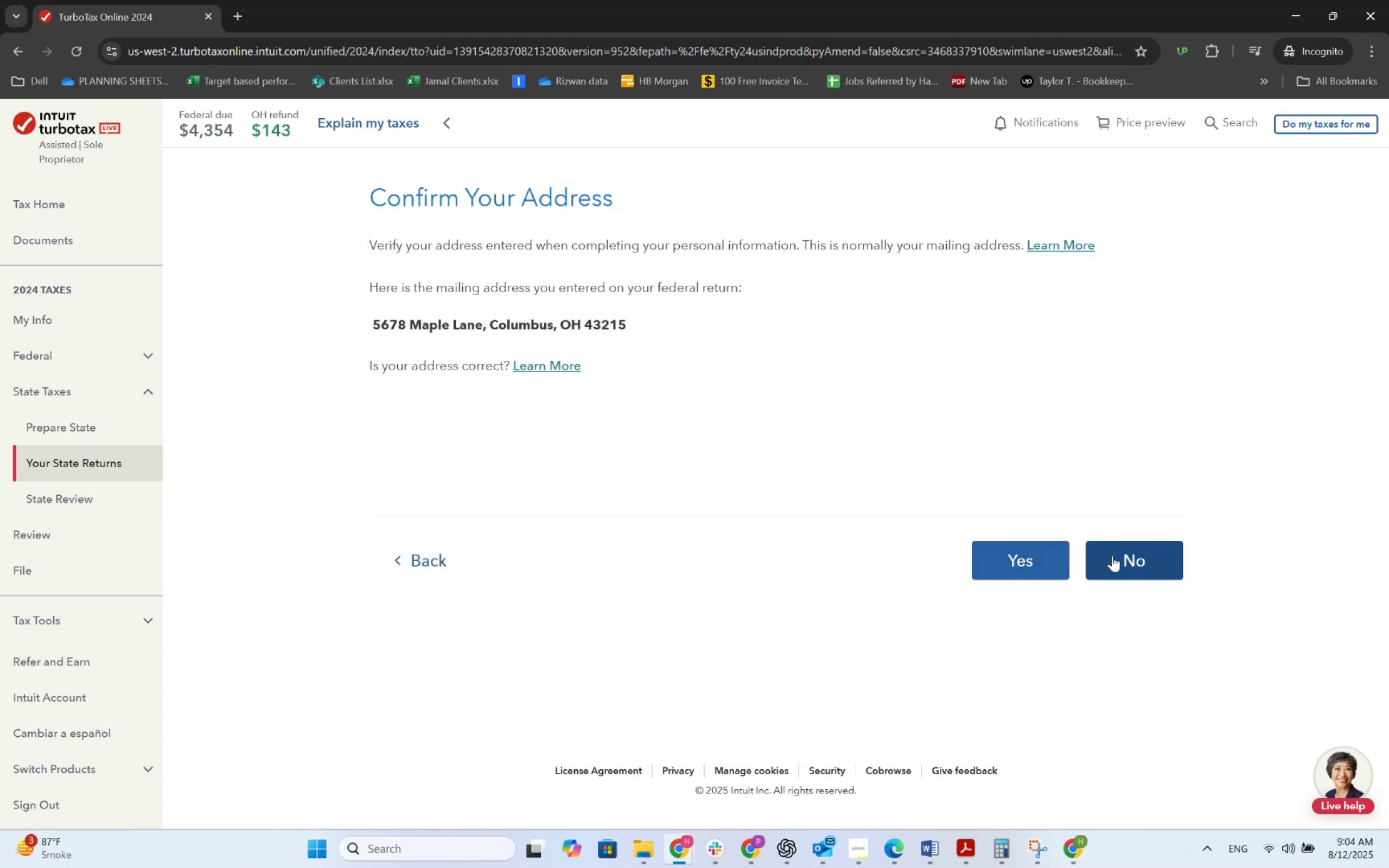 
left_click_drag(start_coordinate=[1131, 561], to_coordinate=[979, 558])
 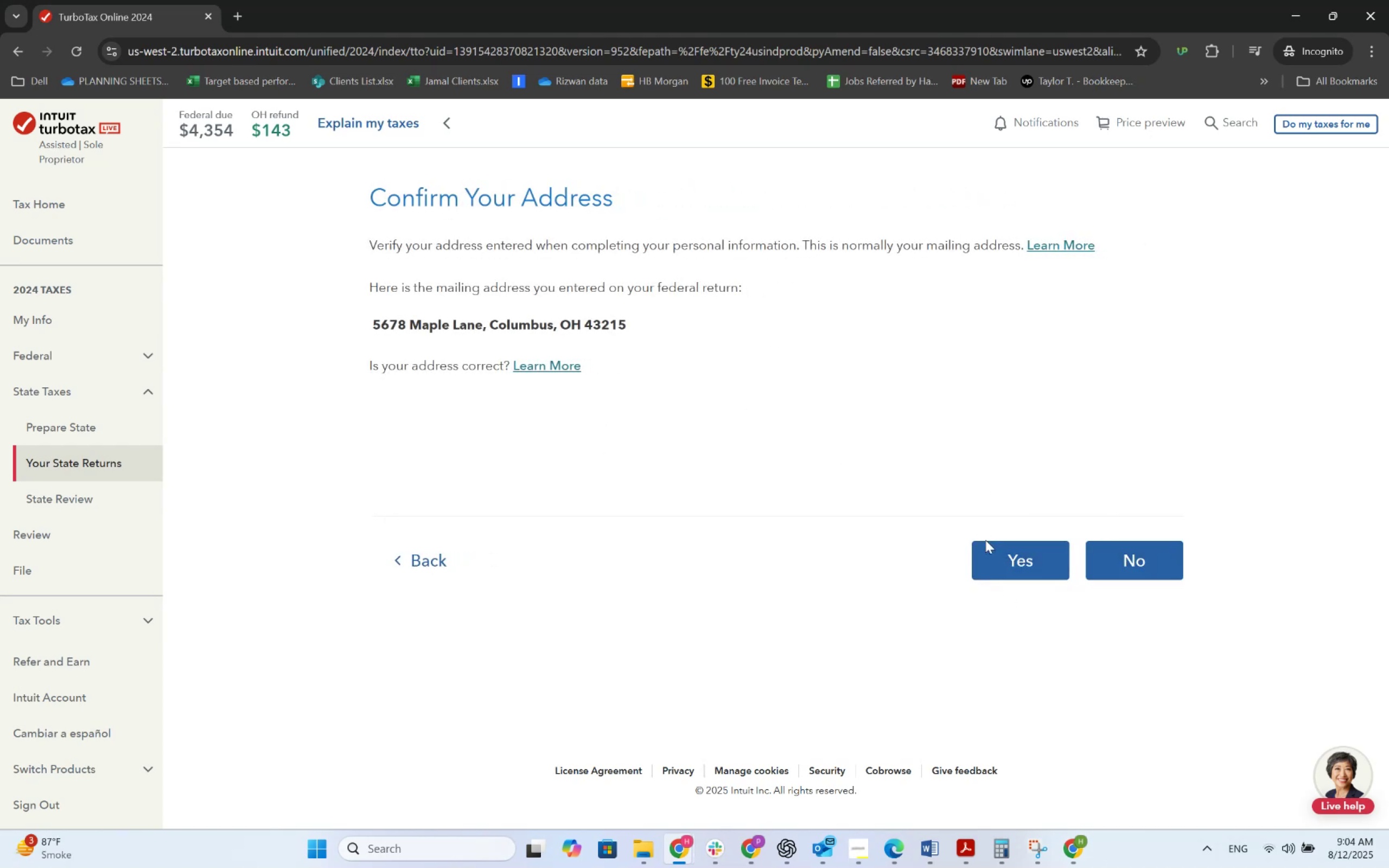 
left_click([996, 551])
 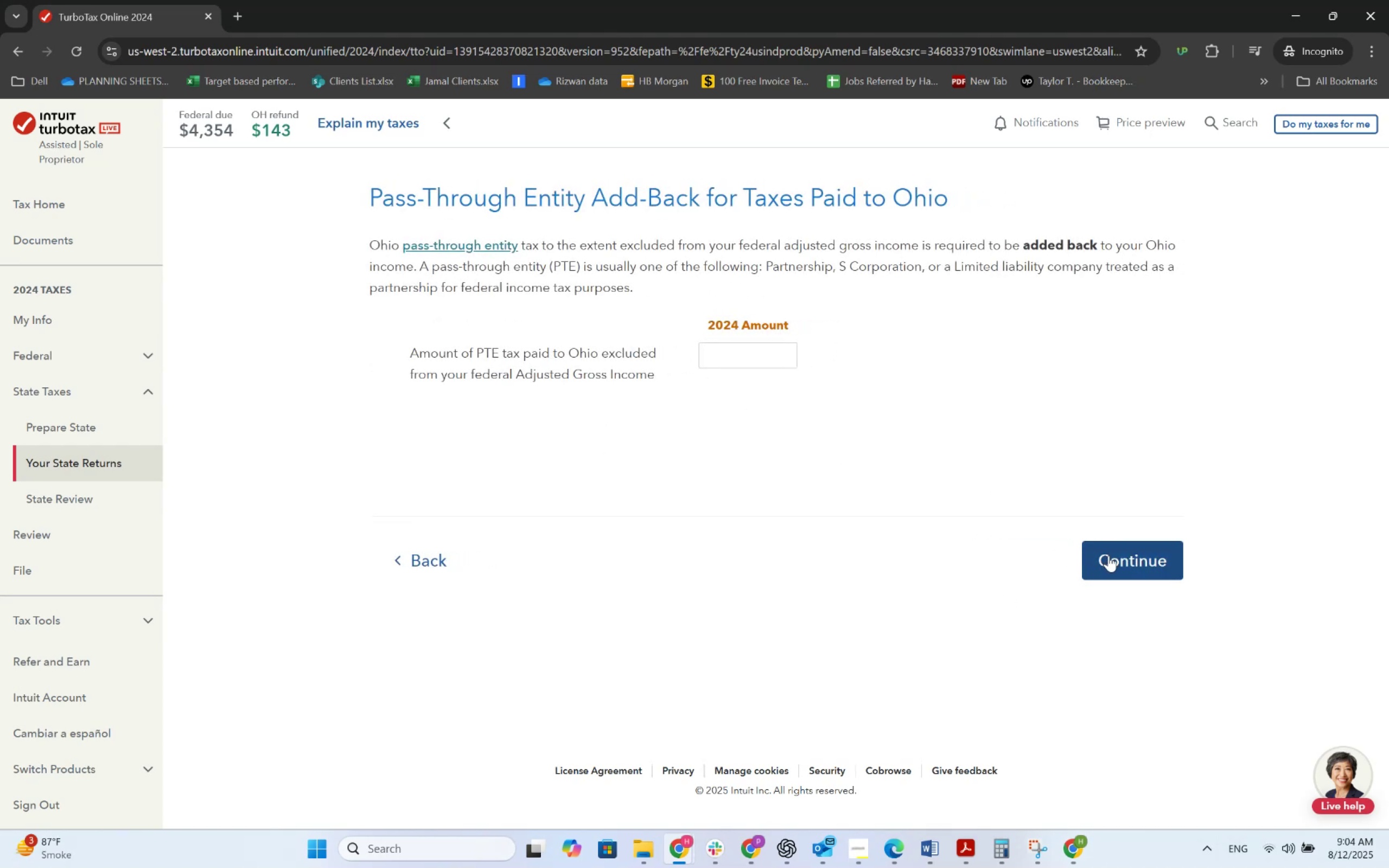 
wait(8.28)
 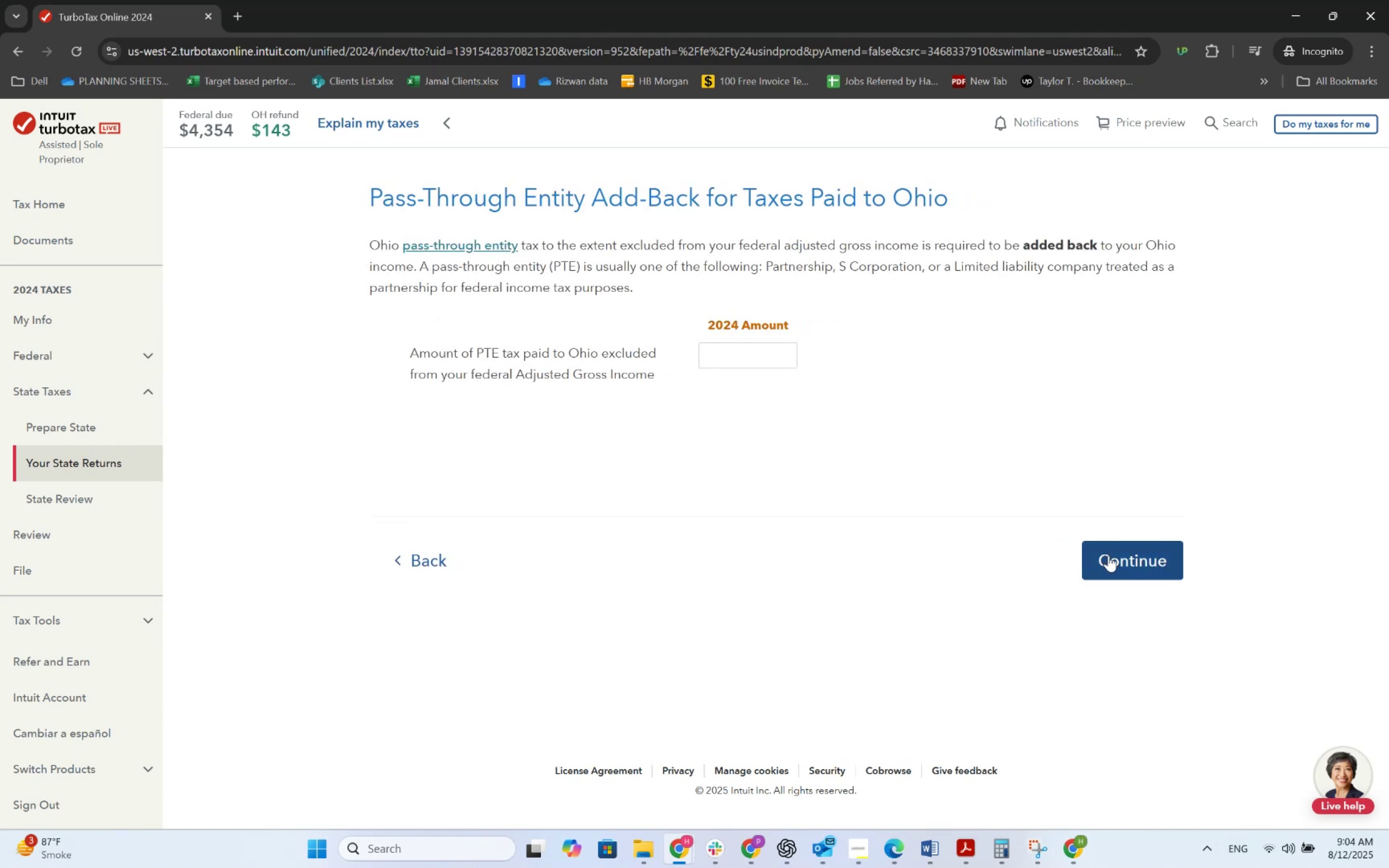 
left_click([1108, 556])
 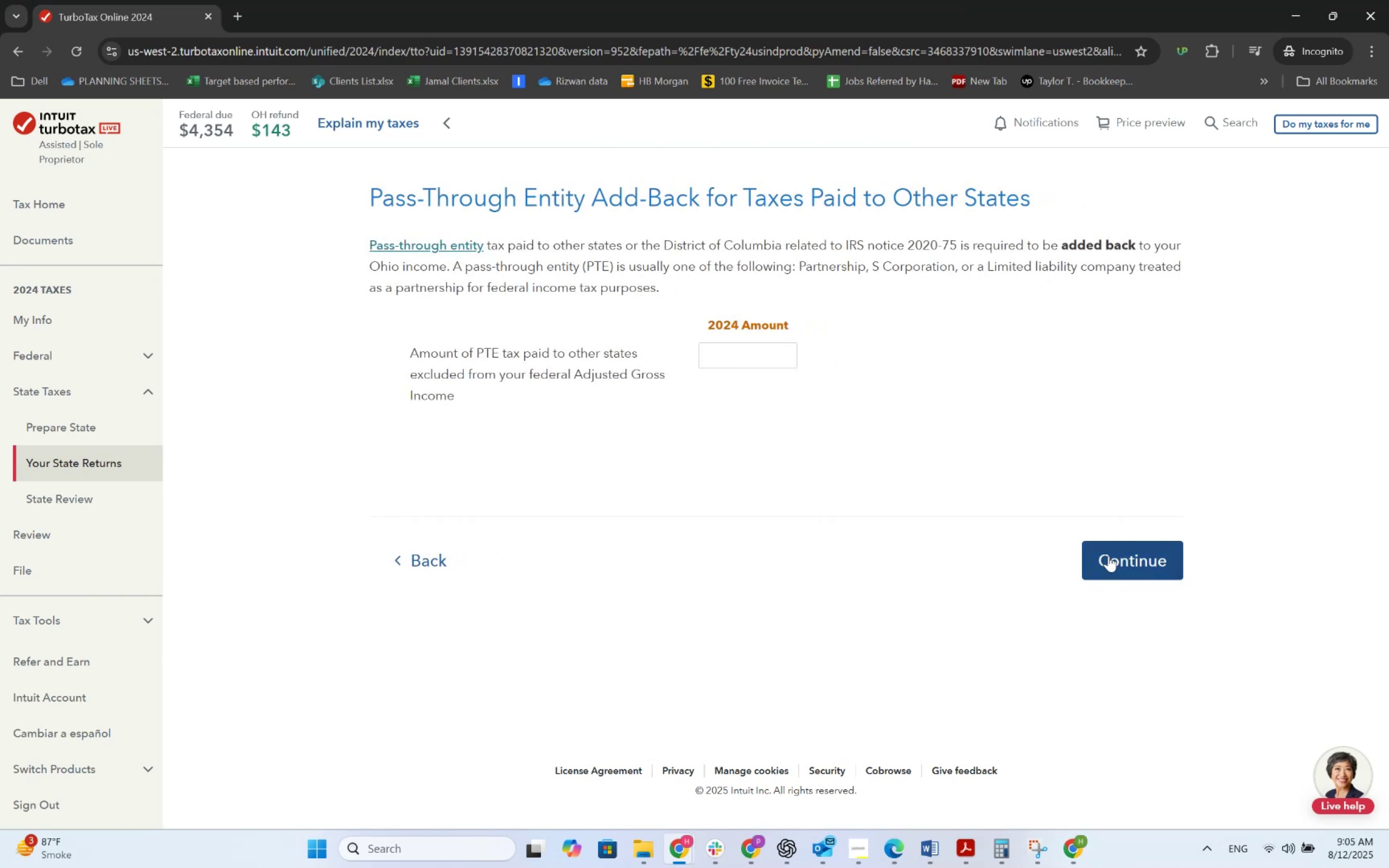 
left_click([764, 354])
 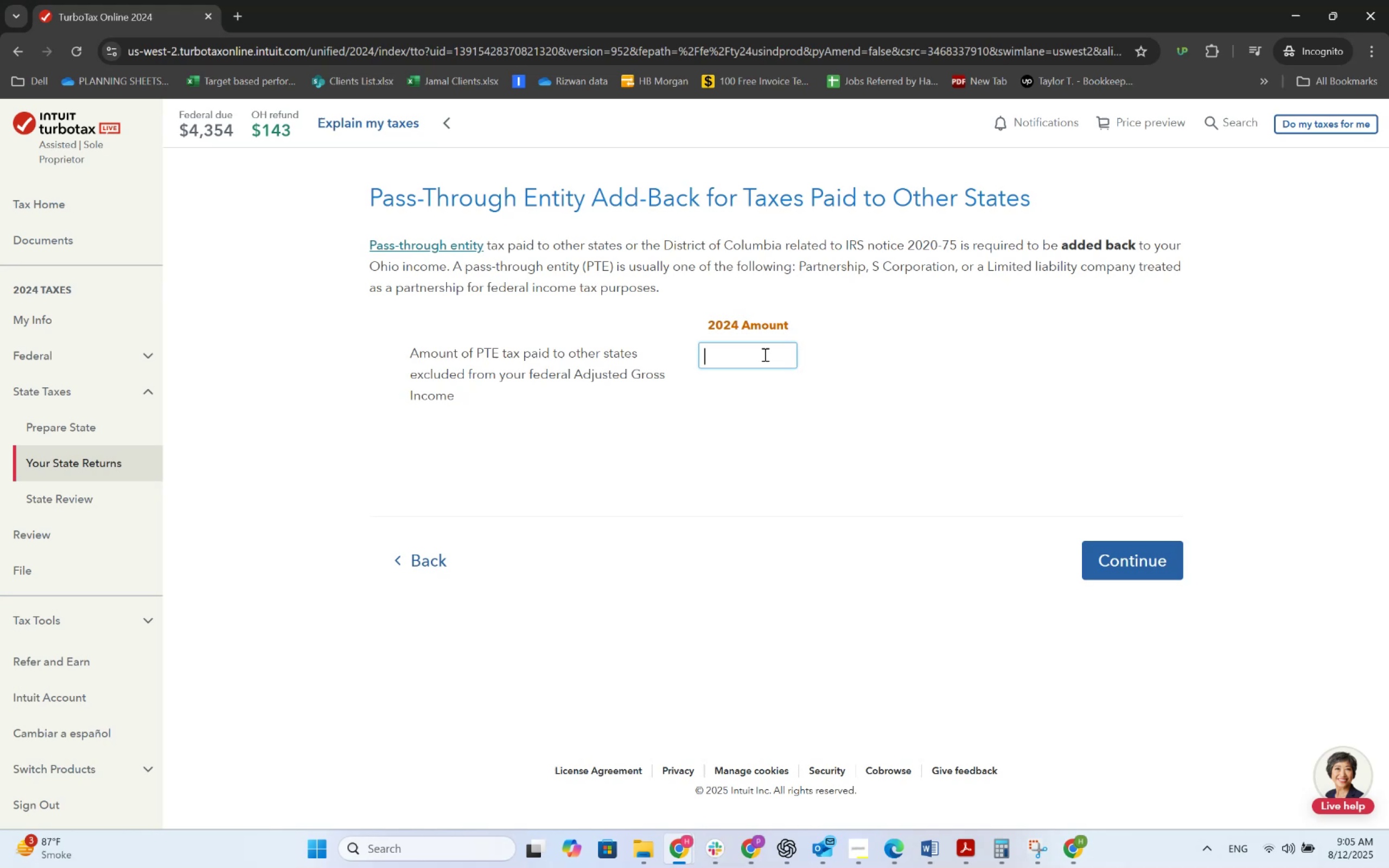 
key(Numpad0)
 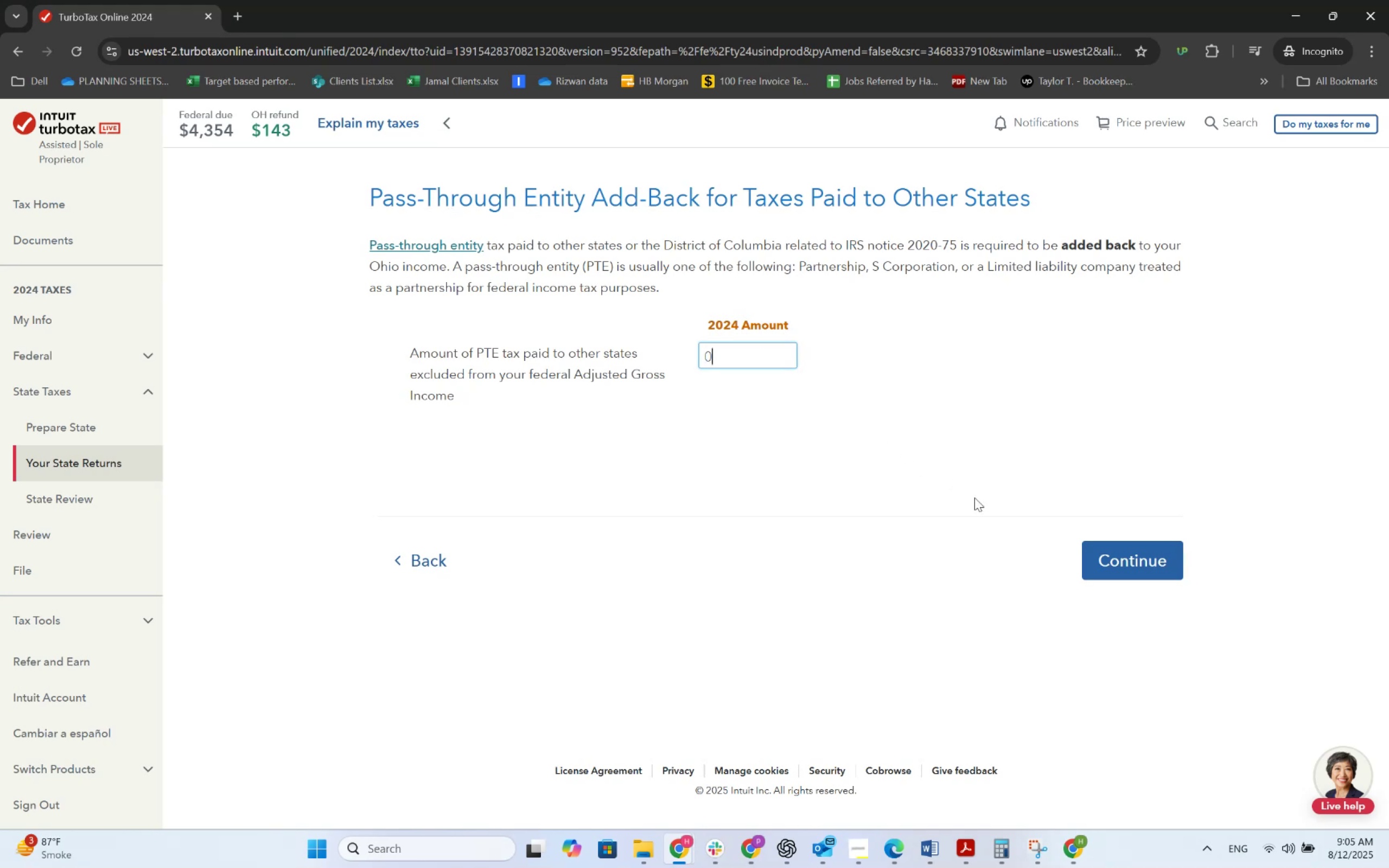 
left_click([1092, 553])
 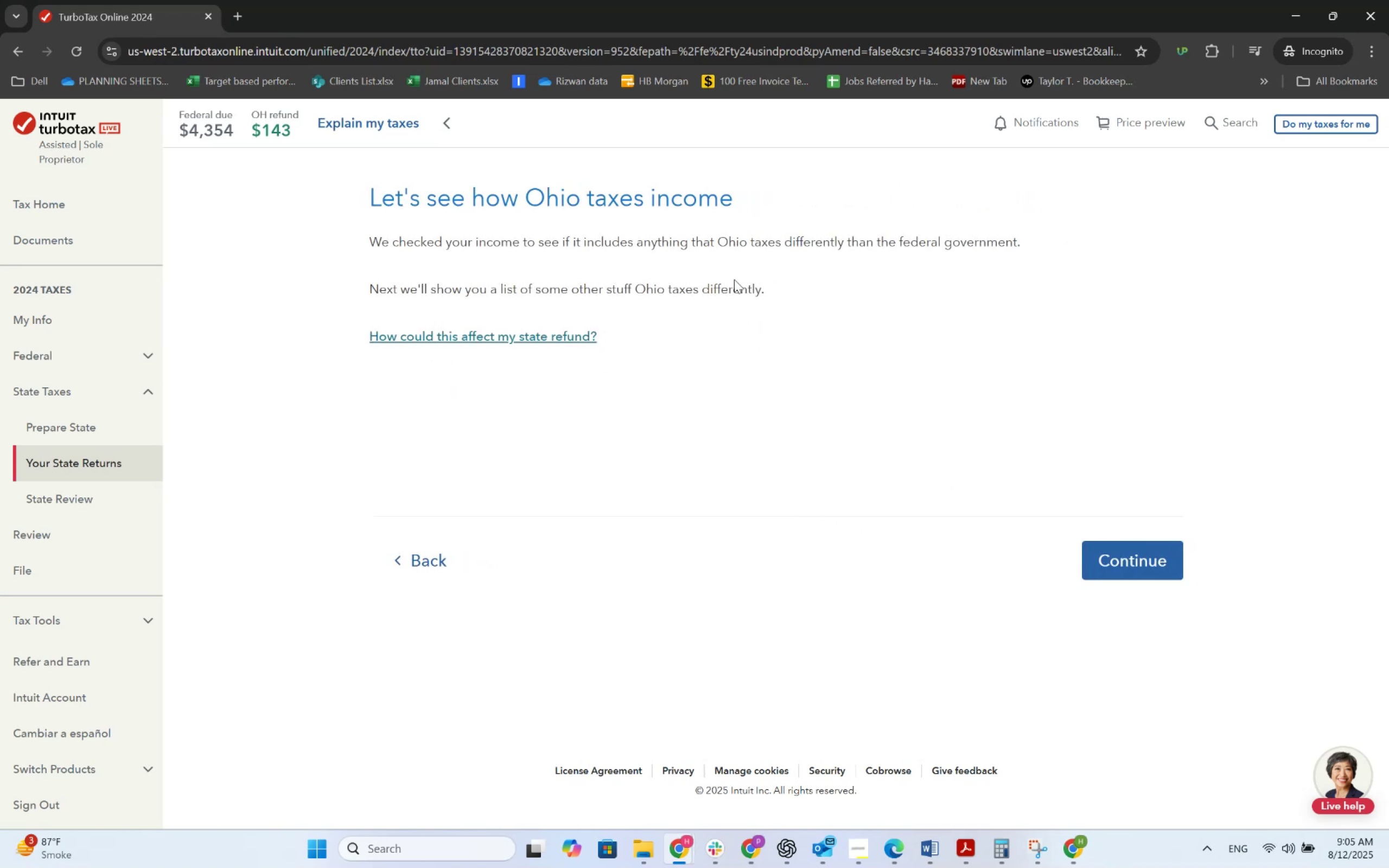 
wait(5.32)
 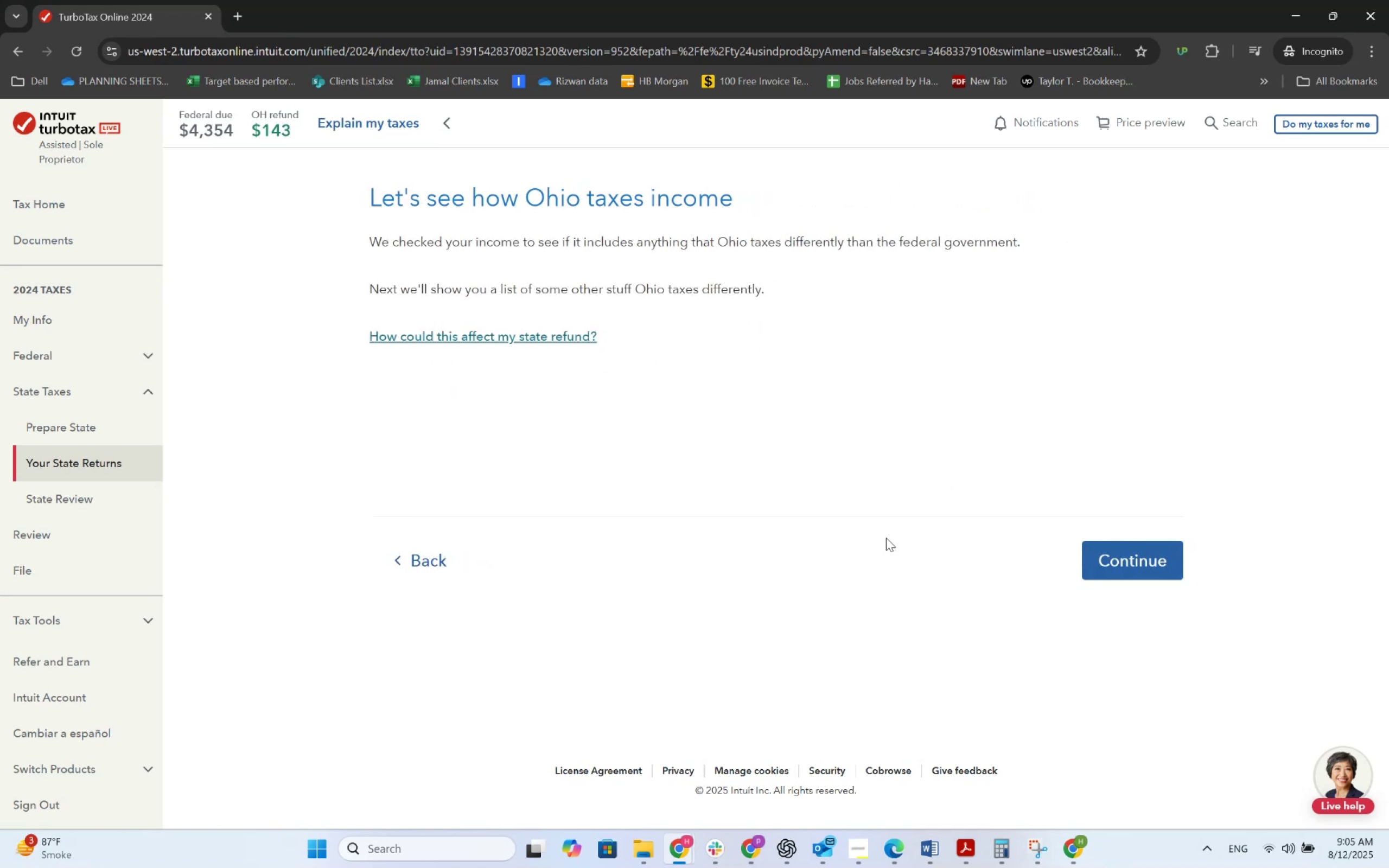 
left_click([1123, 559])
 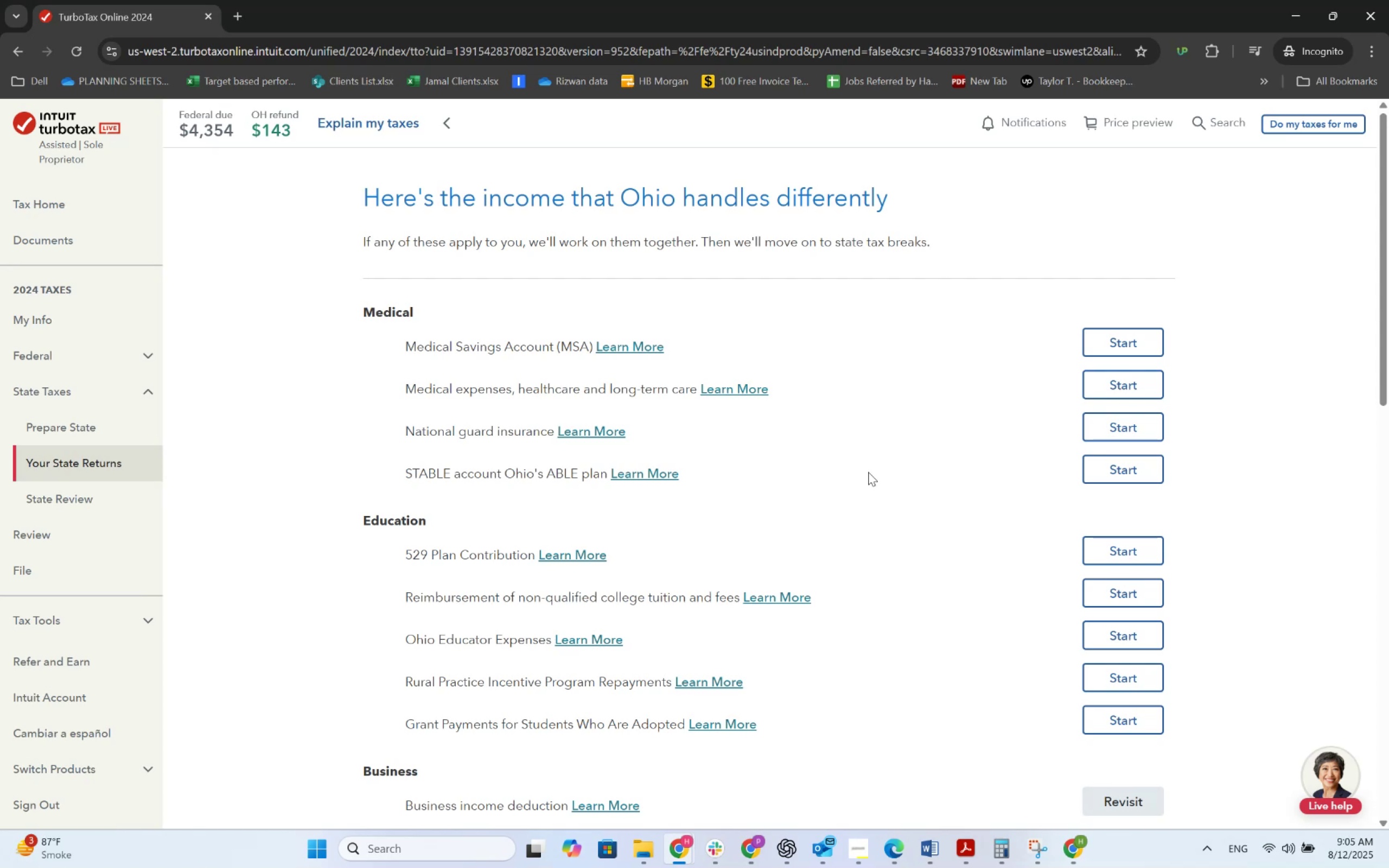 
scroll: coordinate [868, 472], scroll_direction: down, amount: 2.0
 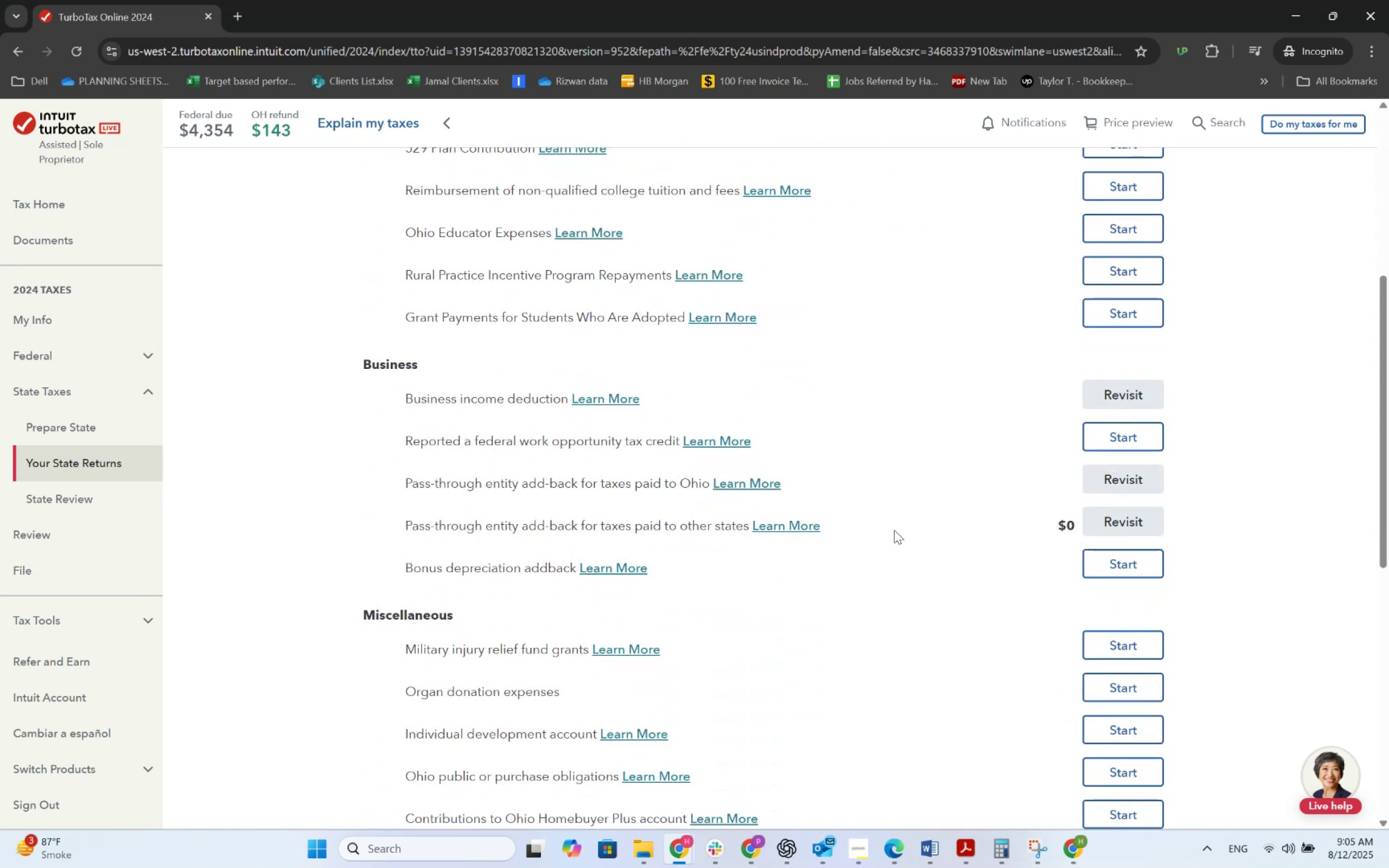 
wait(5.69)
 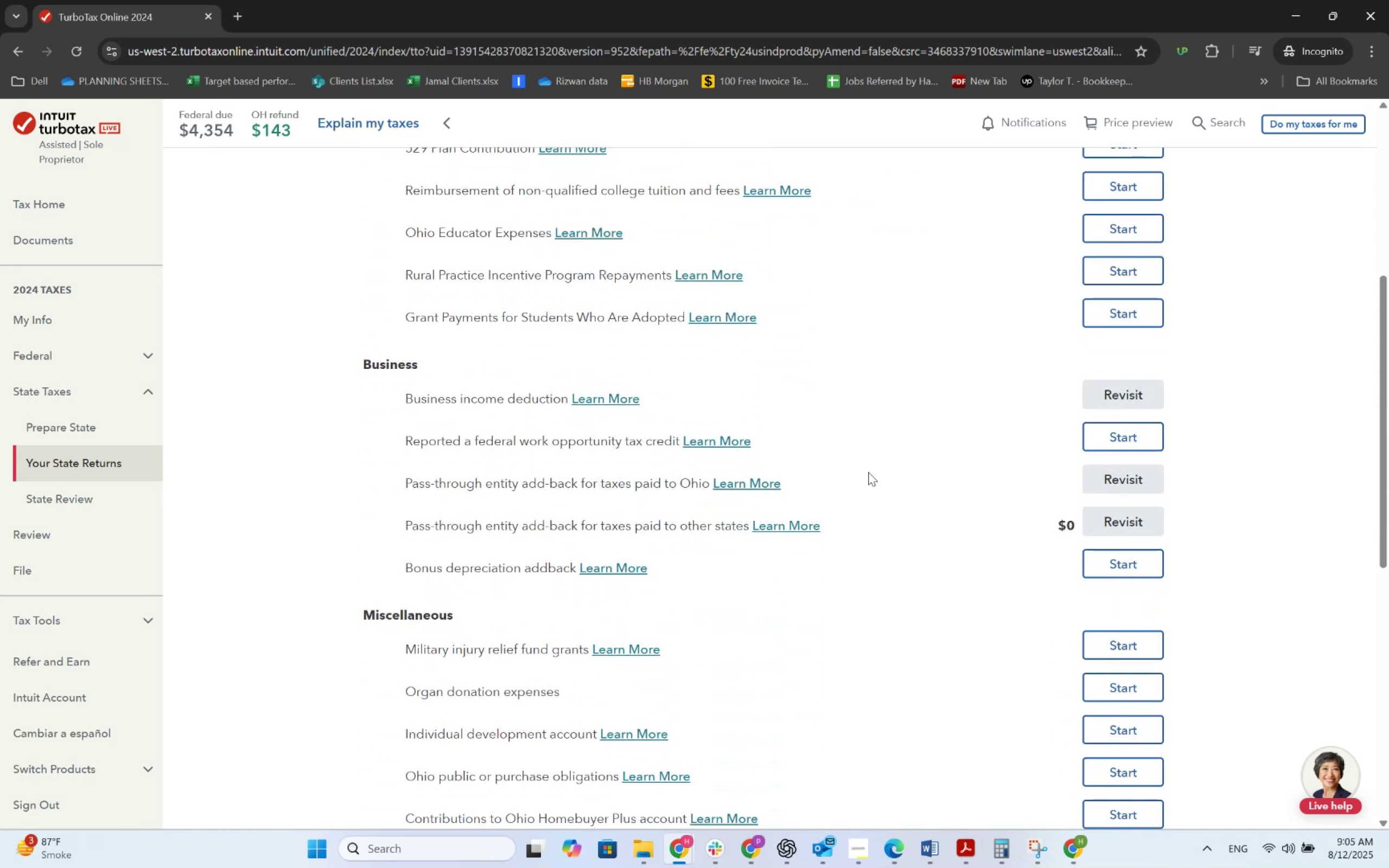 
scroll: coordinate [894, 530], scroll_direction: down, amount: 1.0
 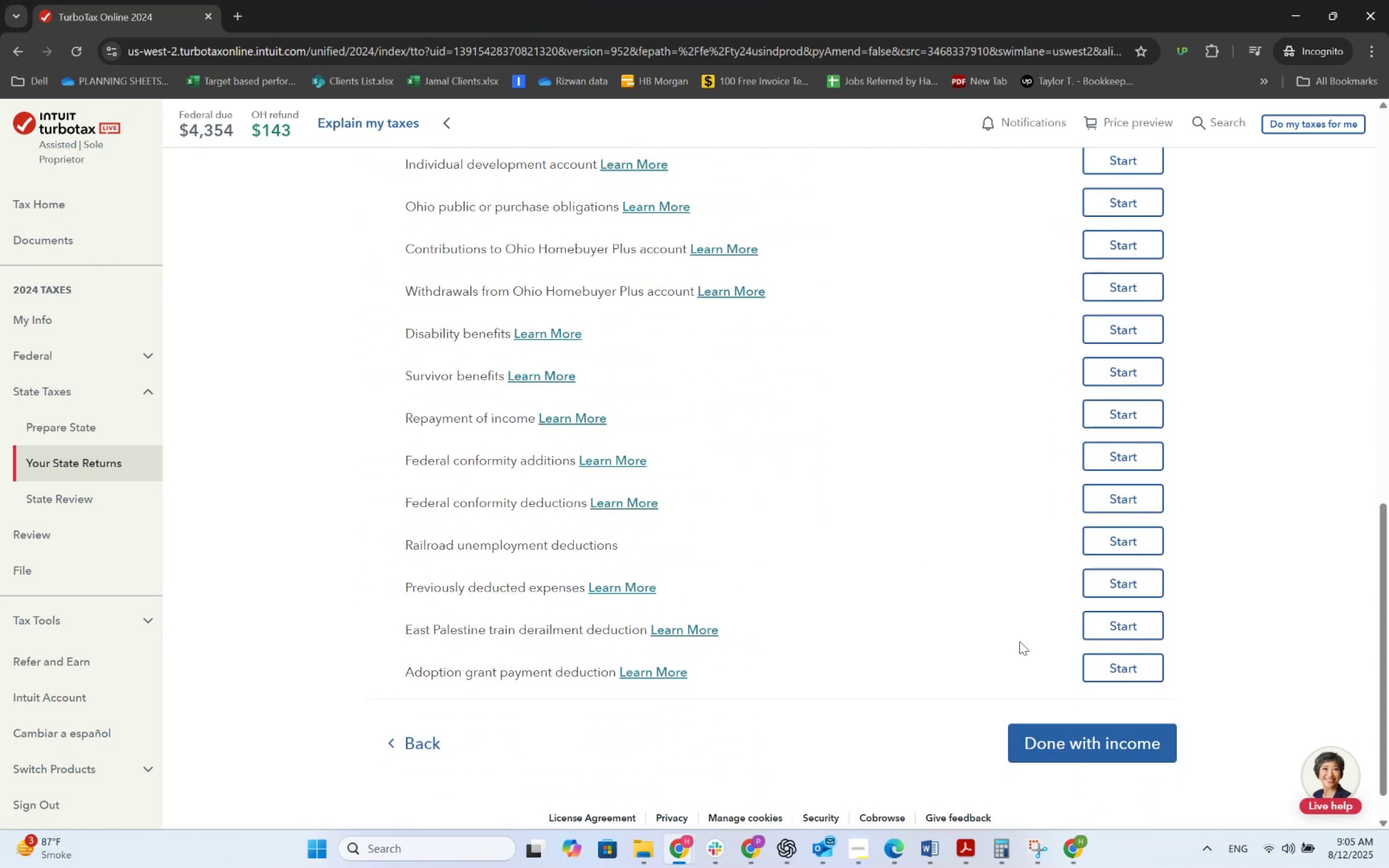 
left_click([1101, 746])
 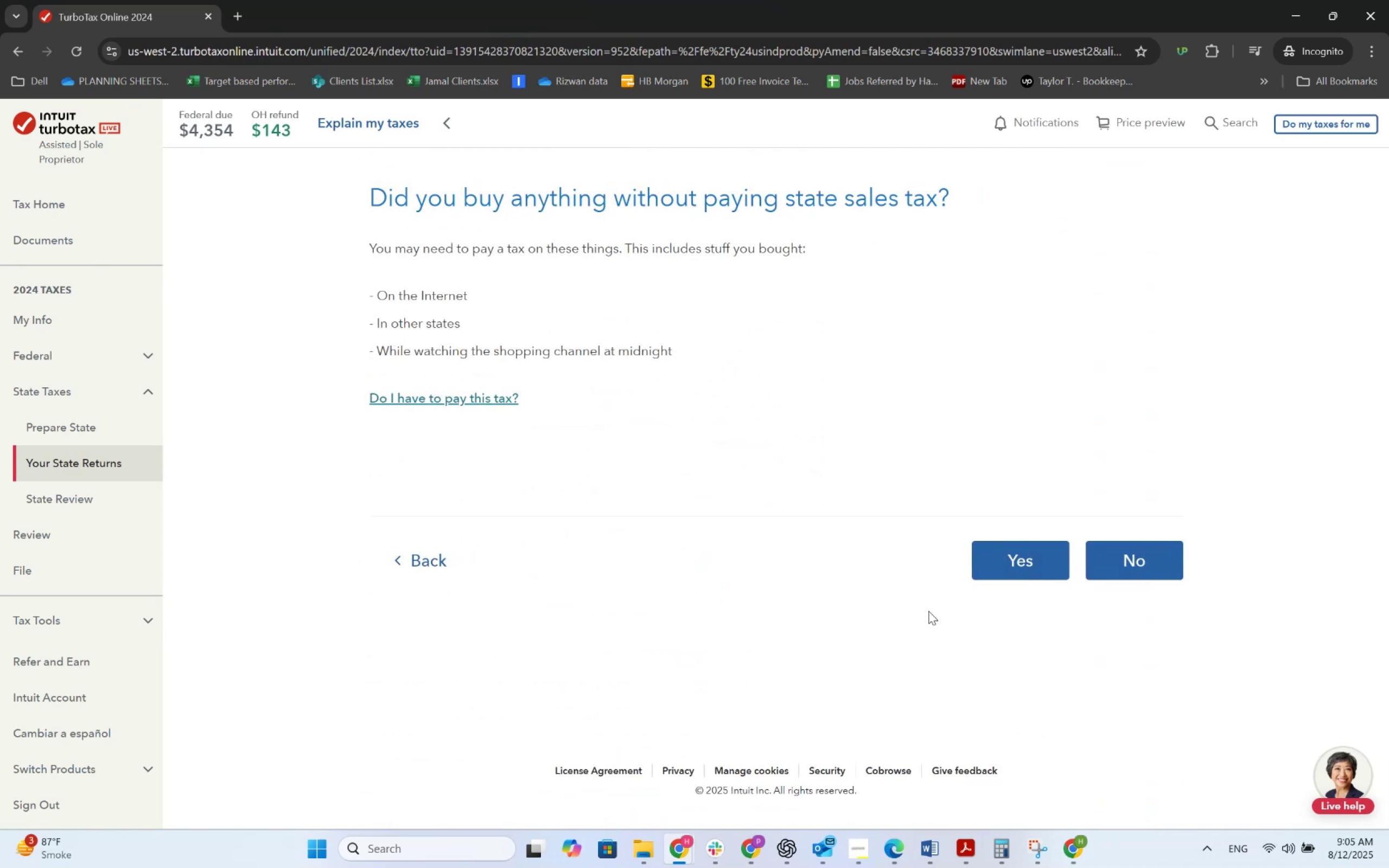 
wait(5.53)
 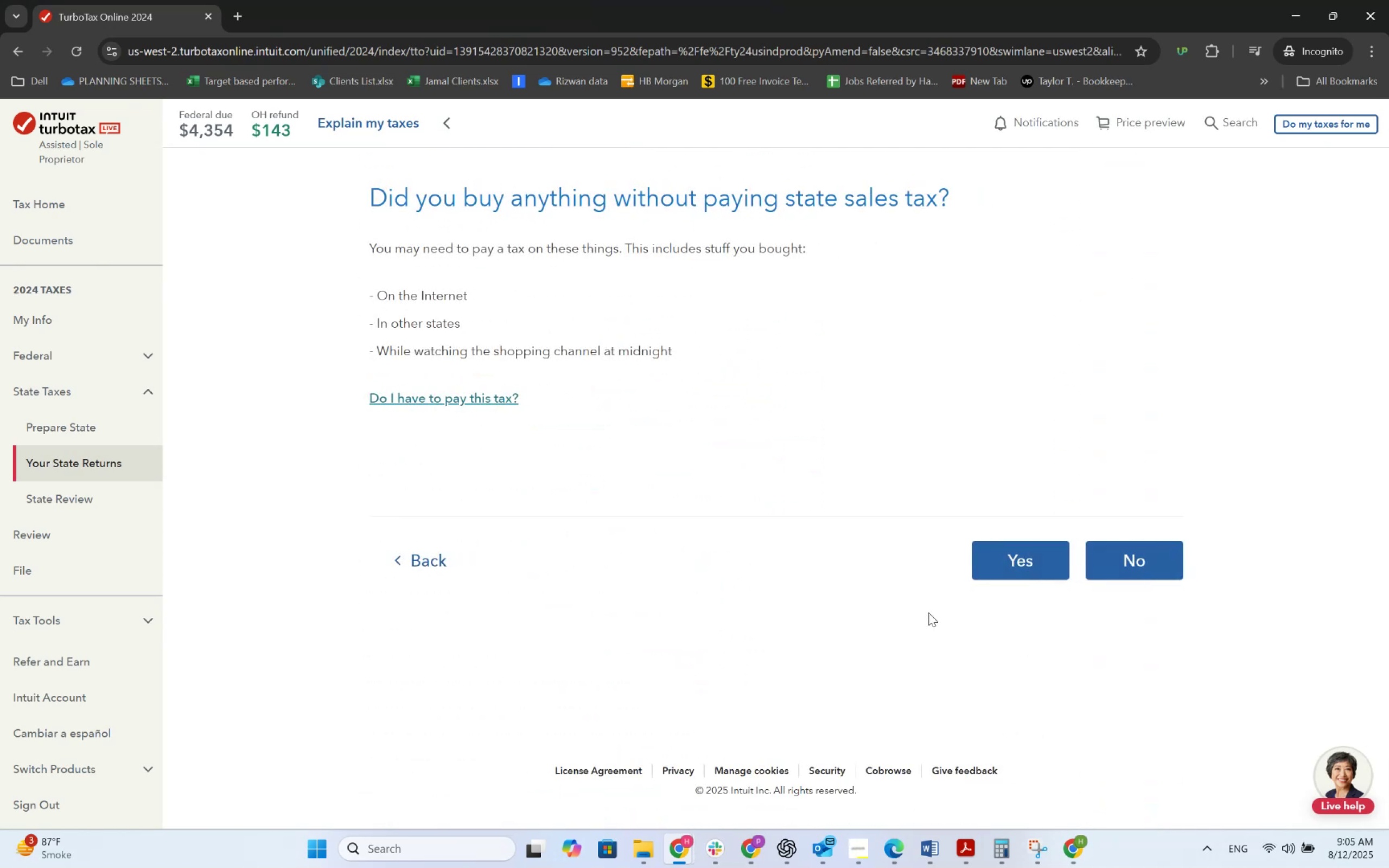 
left_click([1140, 575])
 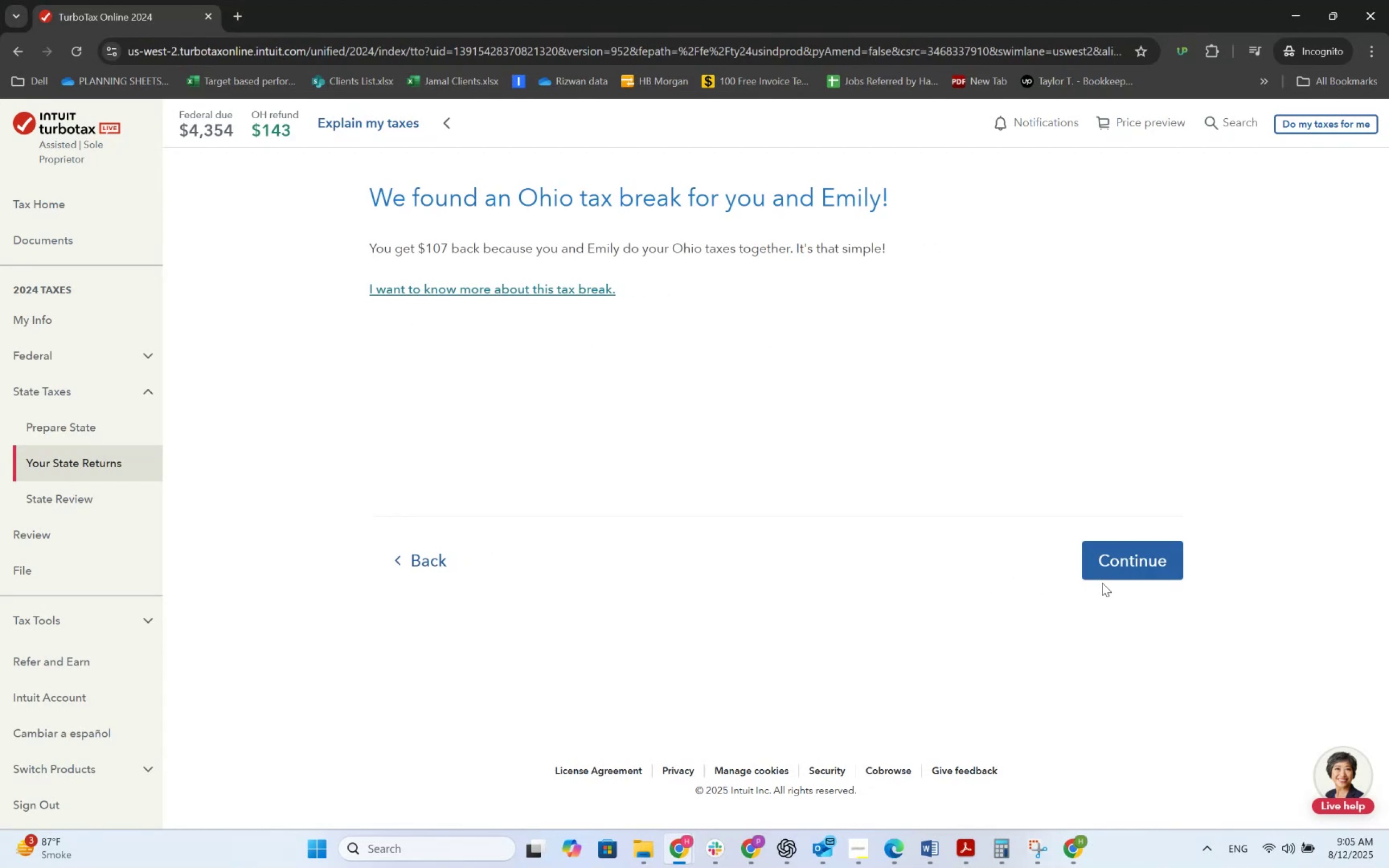 
double_click([1132, 563])
 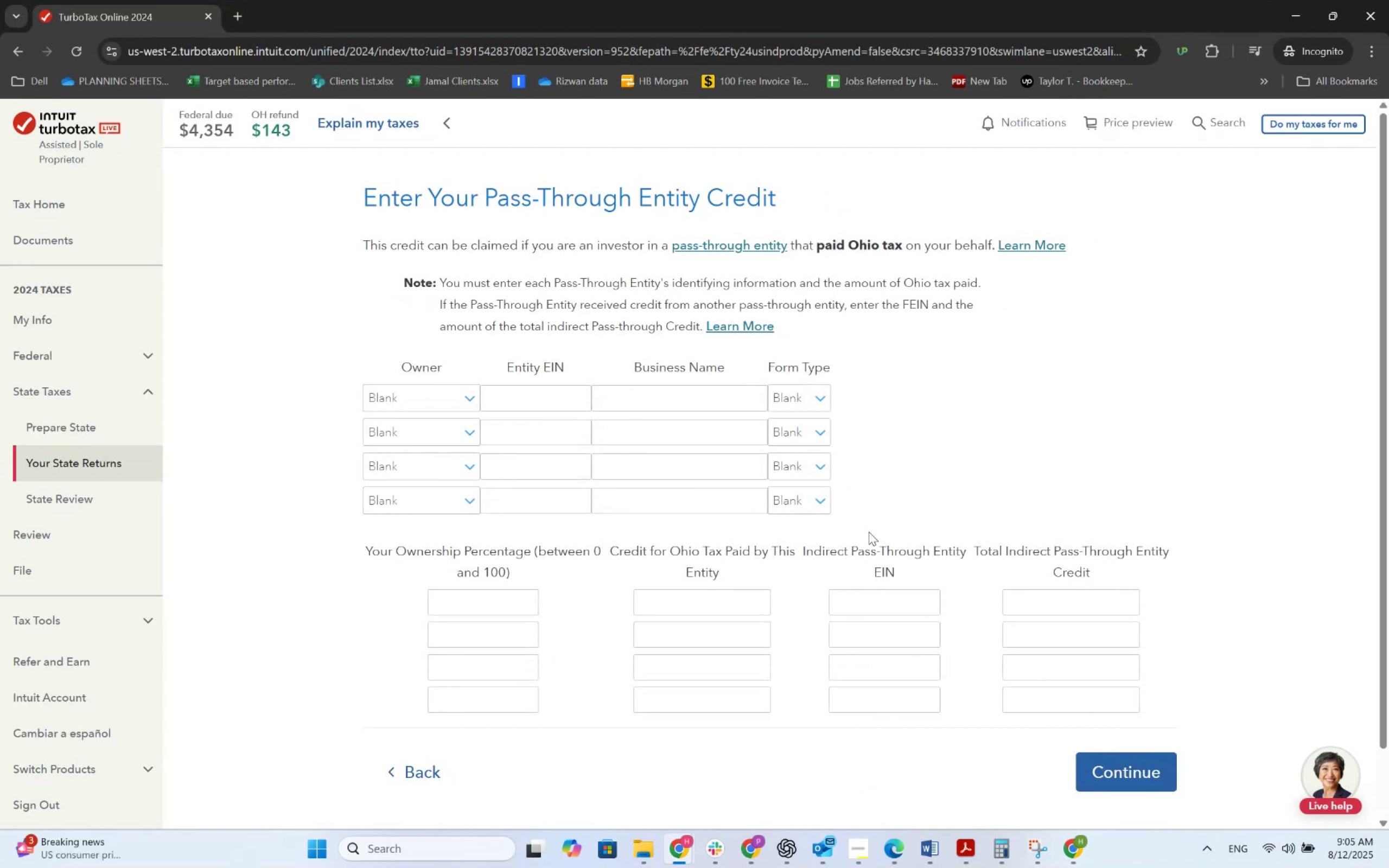 
scroll: coordinate [977, 610], scroll_direction: down, amount: 2.0
 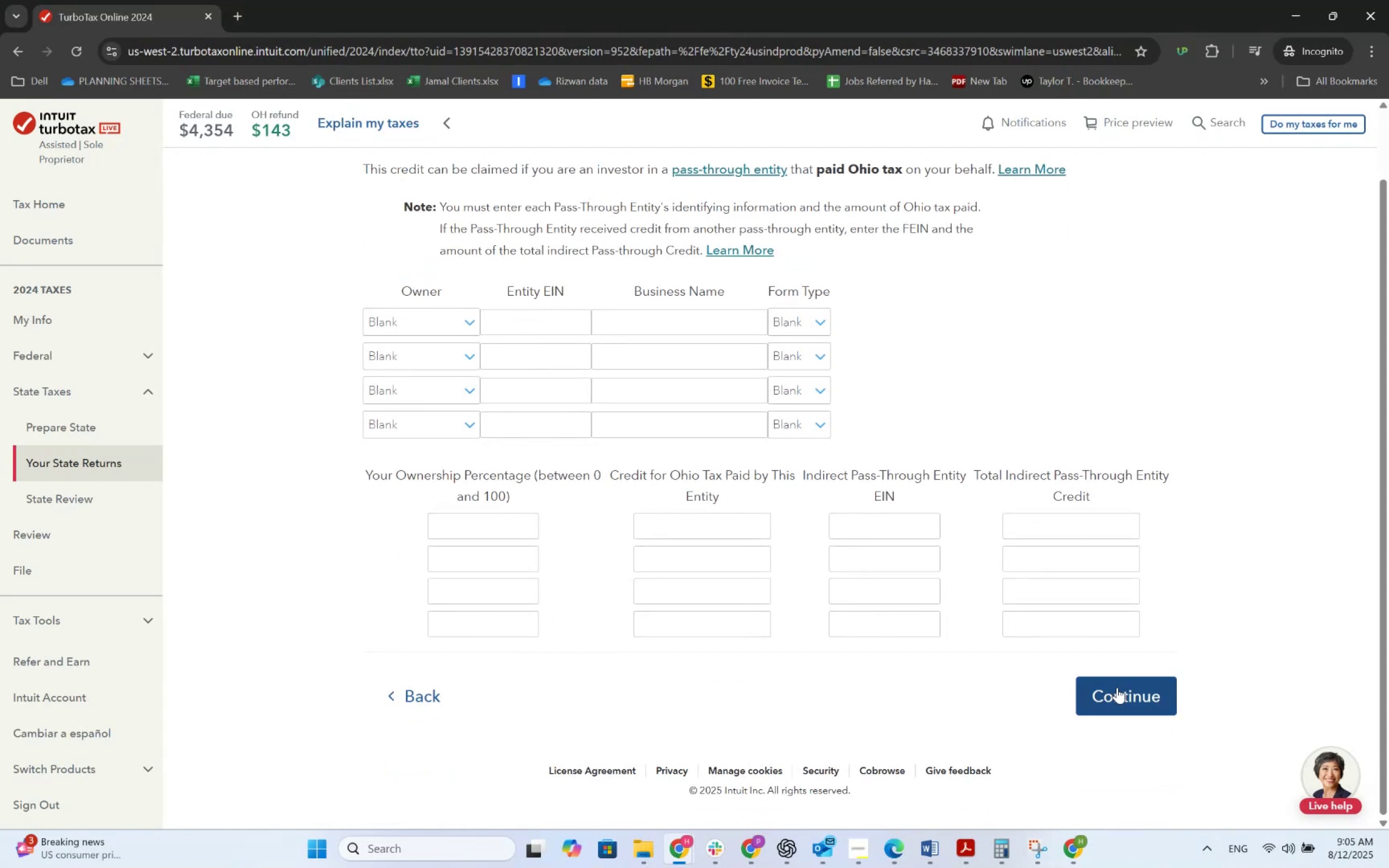 
left_click([1117, 687])
 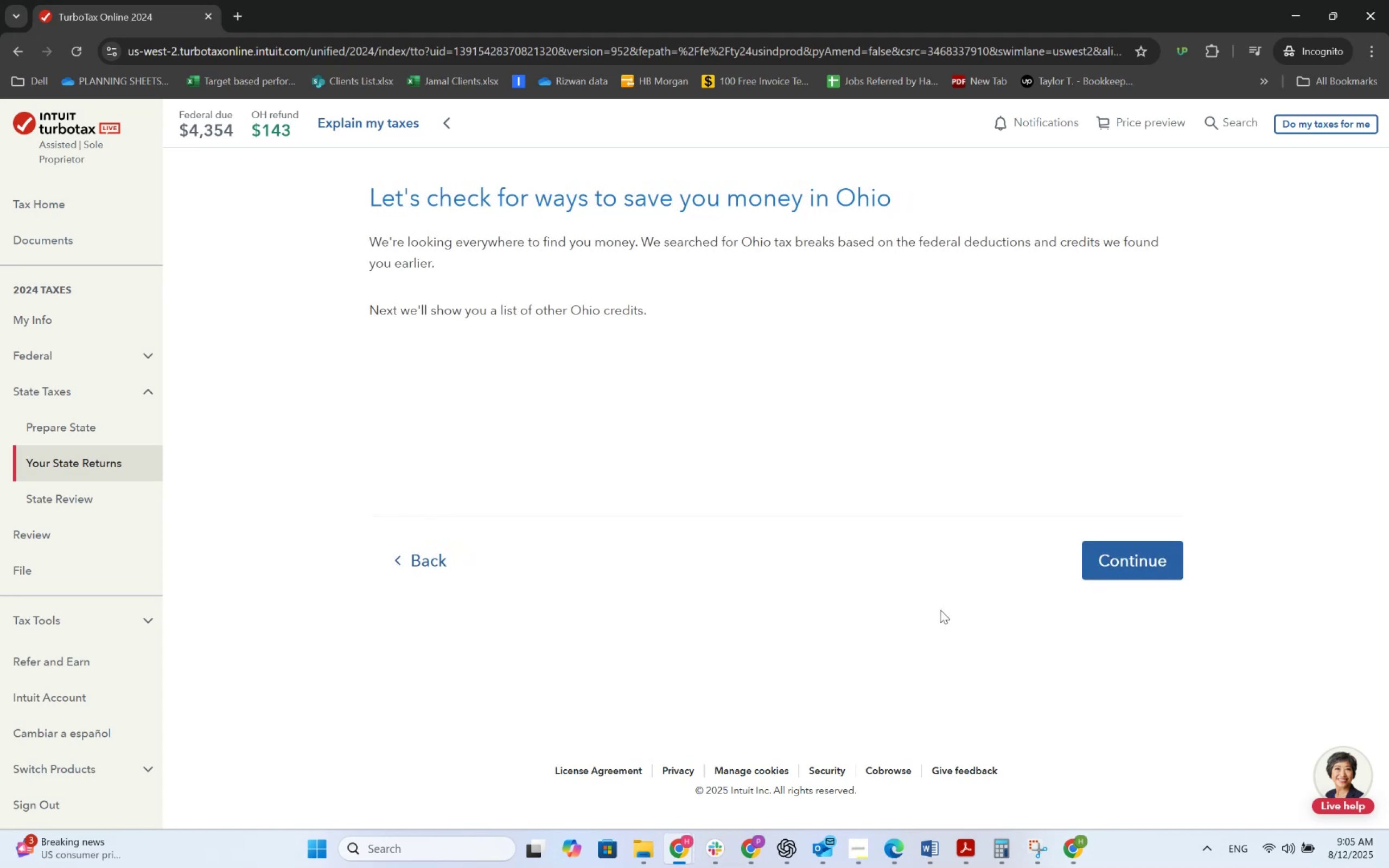 
double_click([417, 576])
 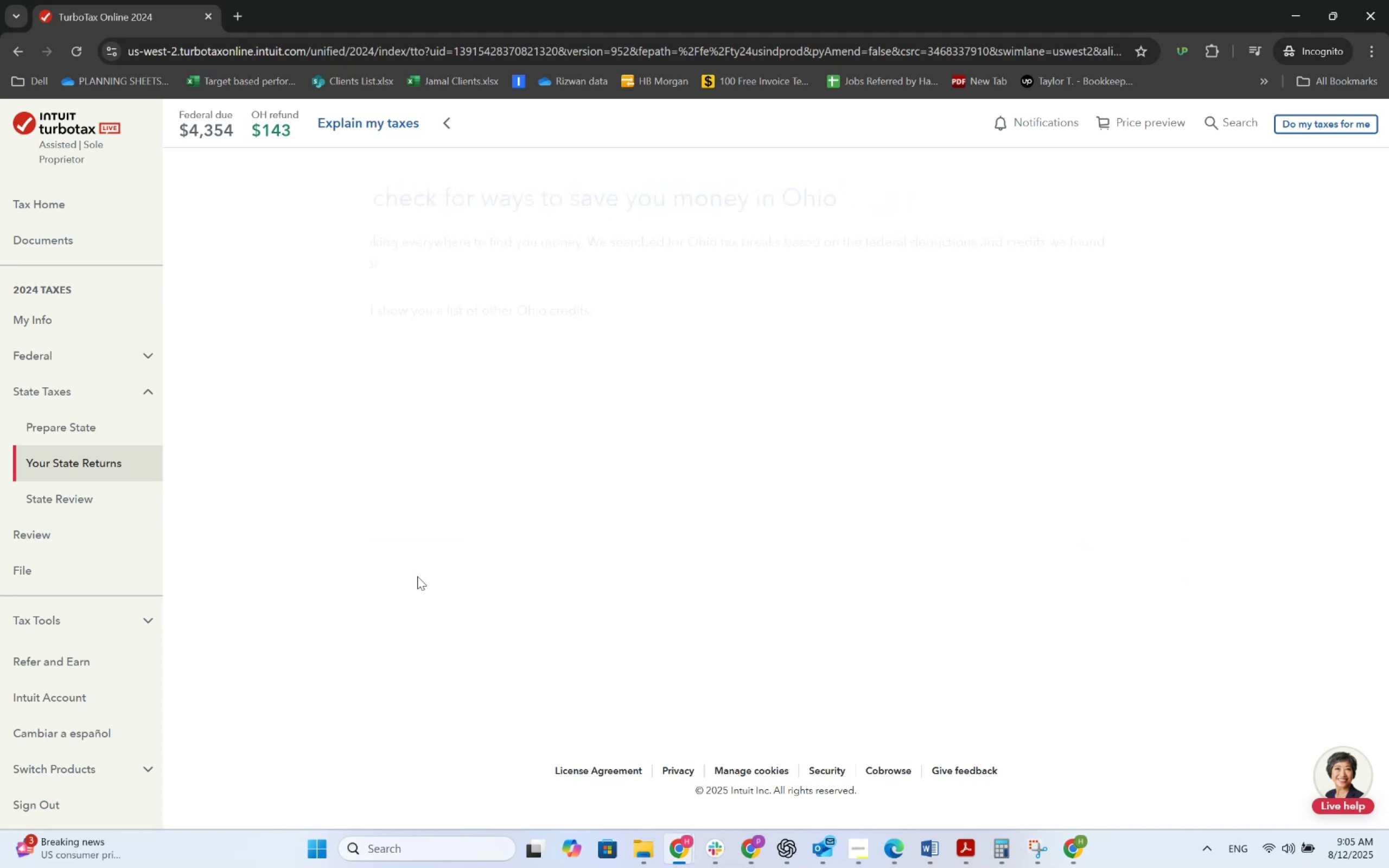 
triple_click([417, 576])
 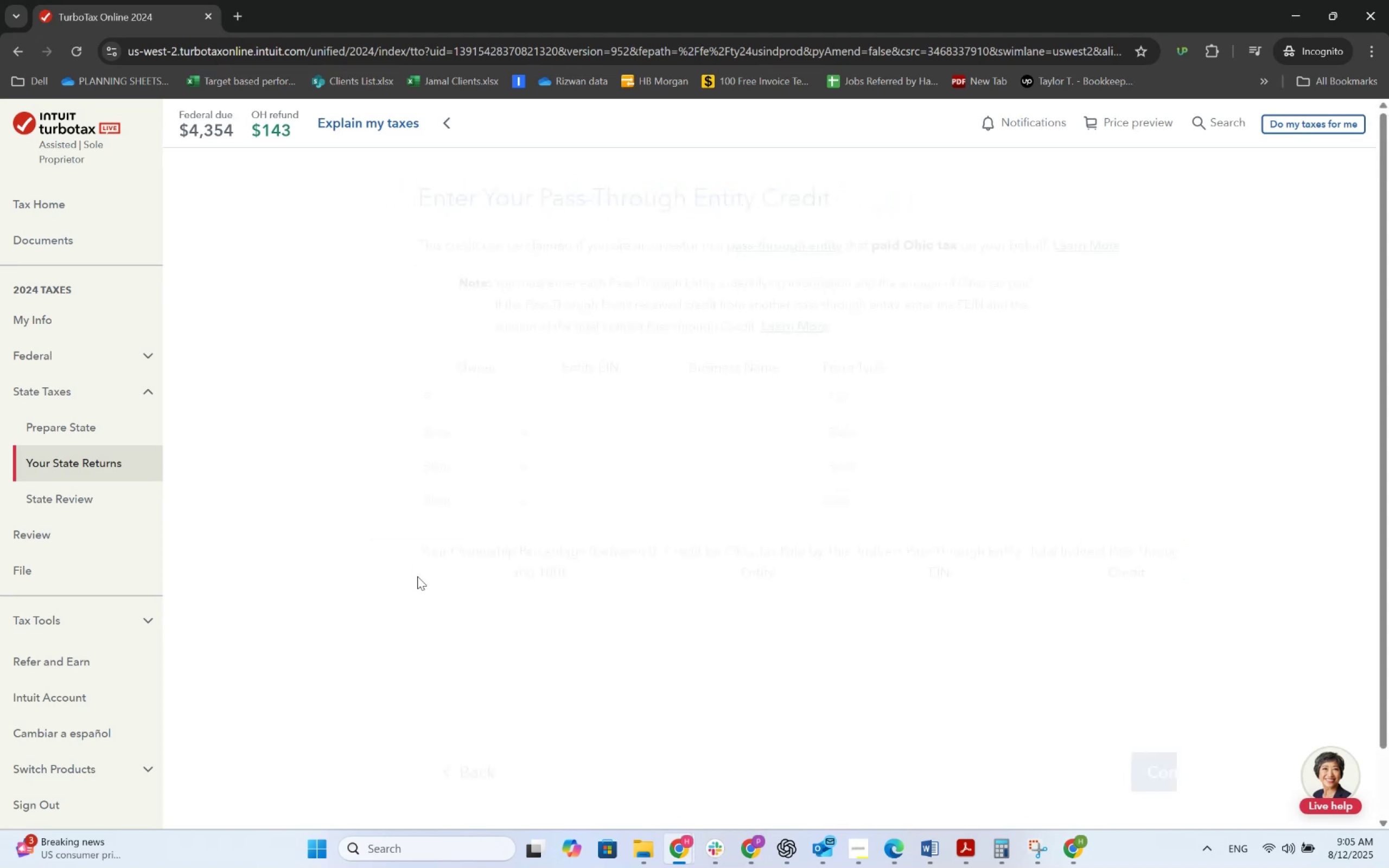 
scroll: coordinate [433, 710], scroll_direction: down, amount: 3.0
 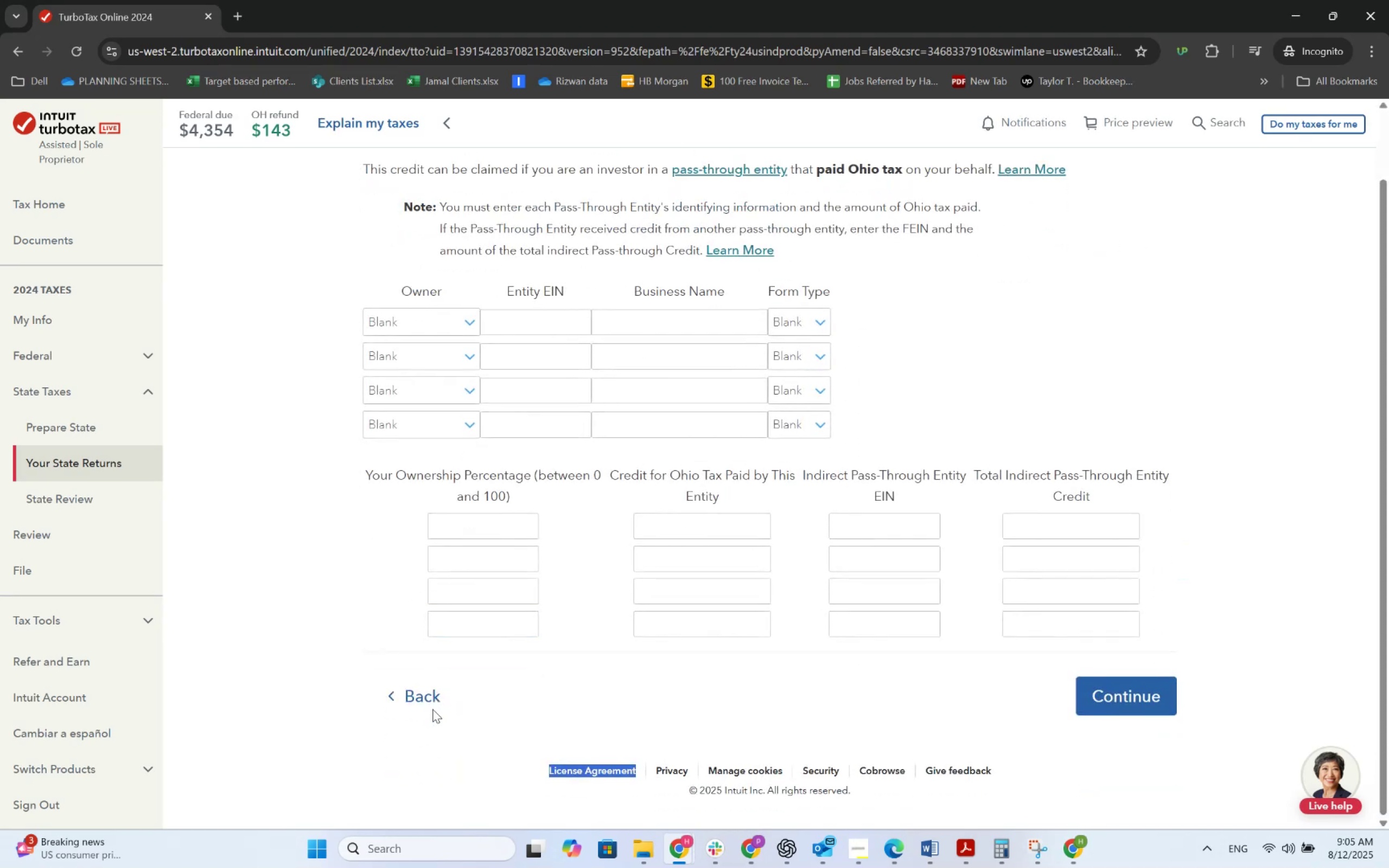 
left_click([428, 705])
 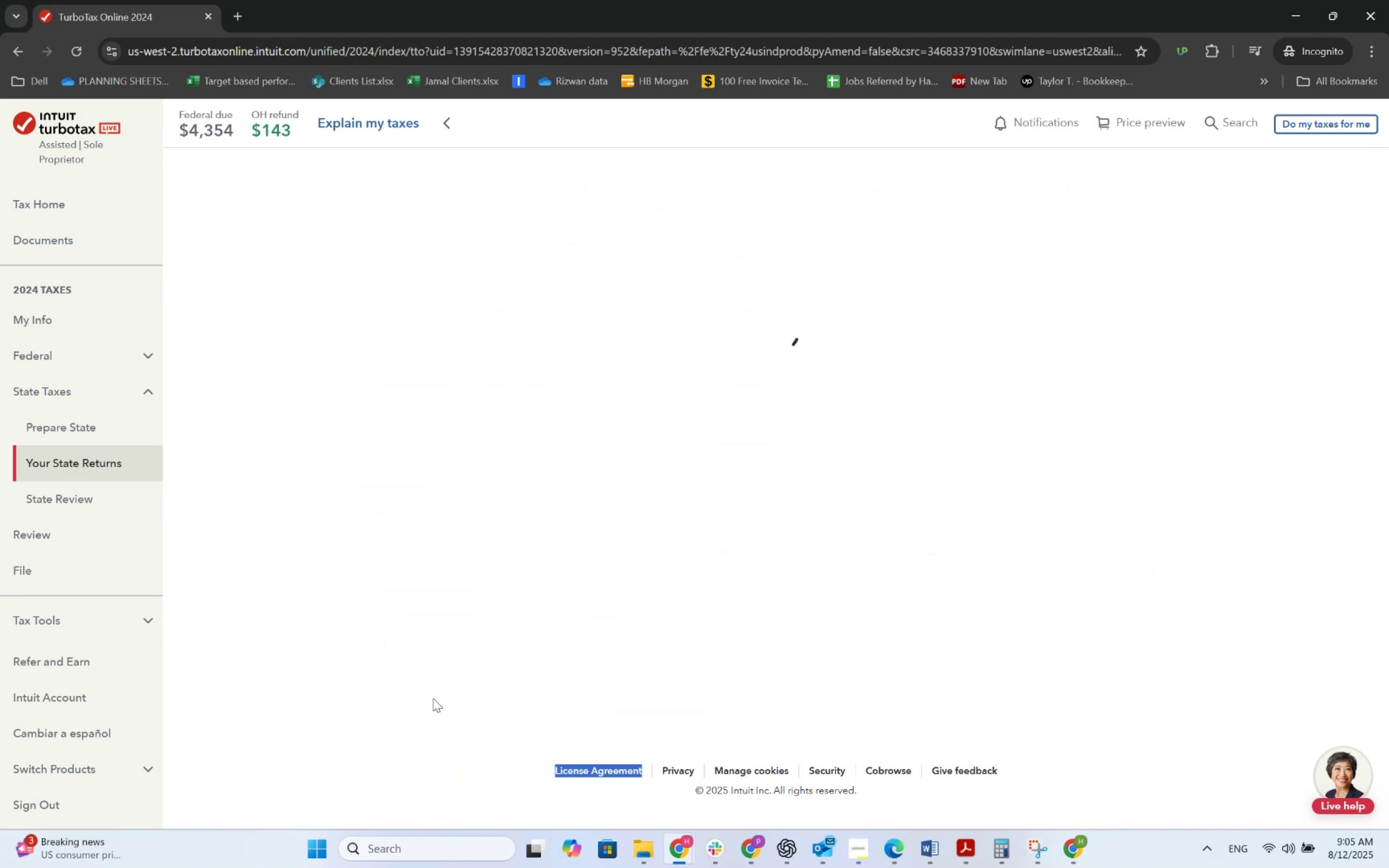 
scroll: coordinate [442, 714], scroll_direction: down, amount: 3.0
 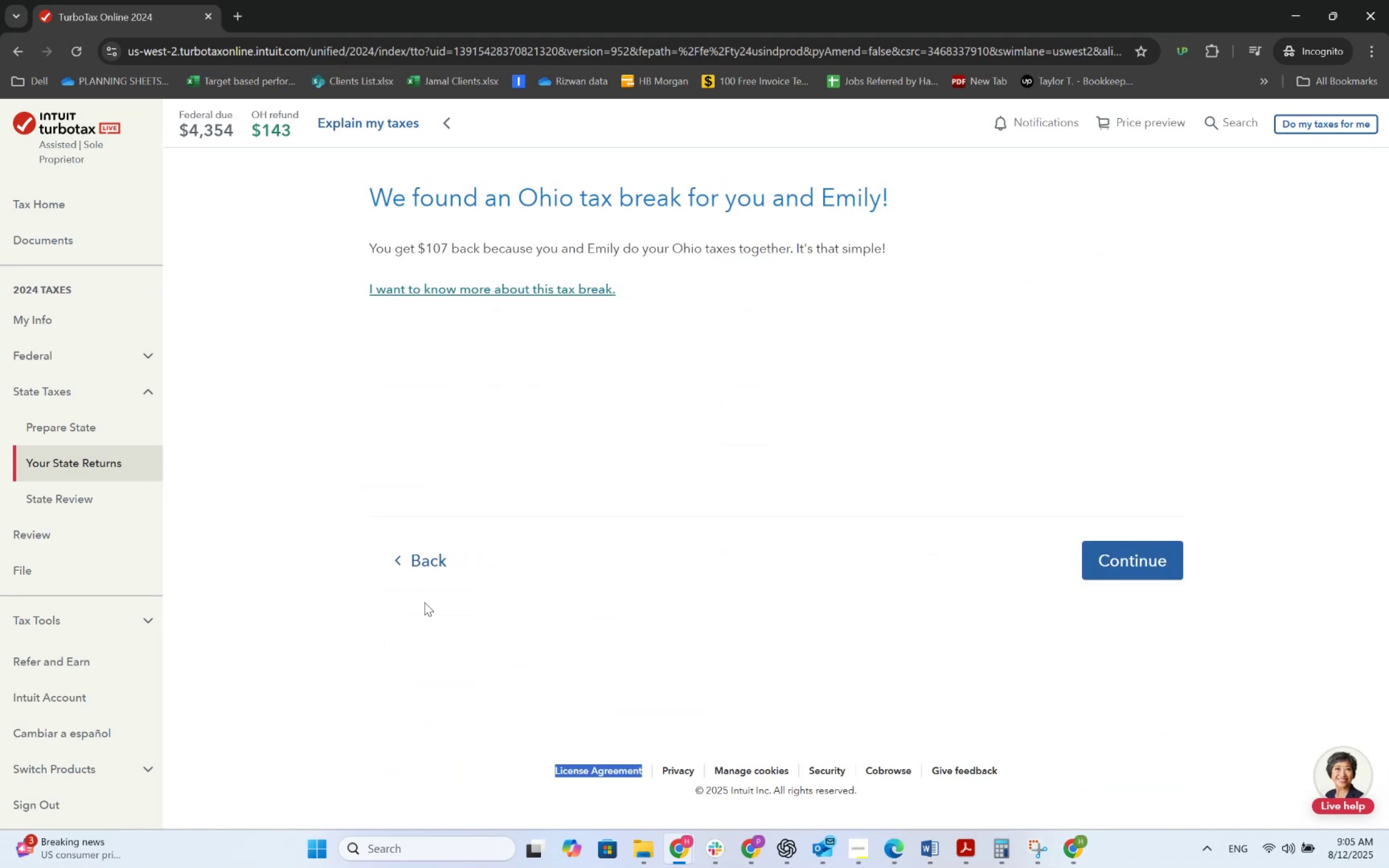 
left_click([422, 558])
 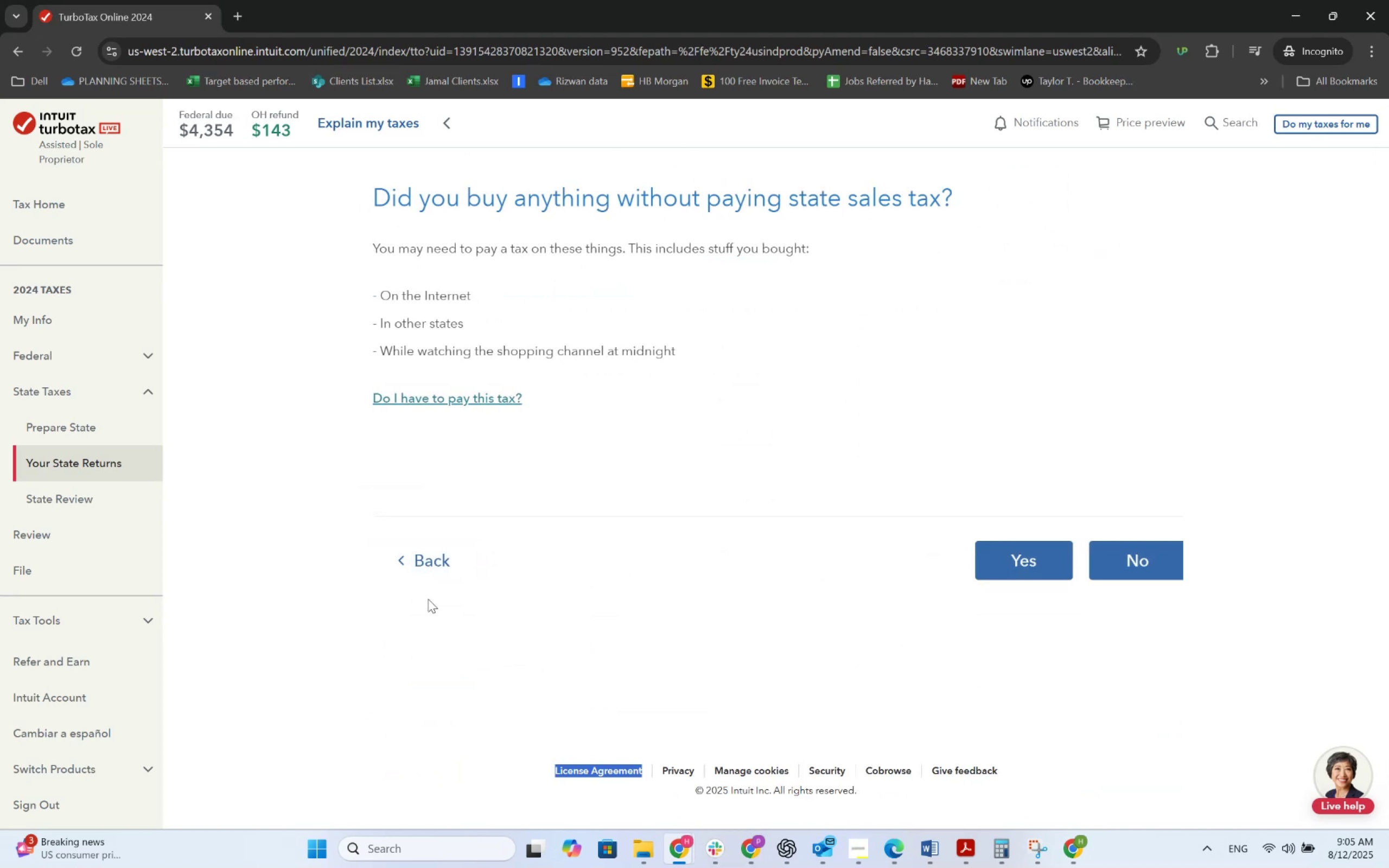 
left_click([433, 573])
 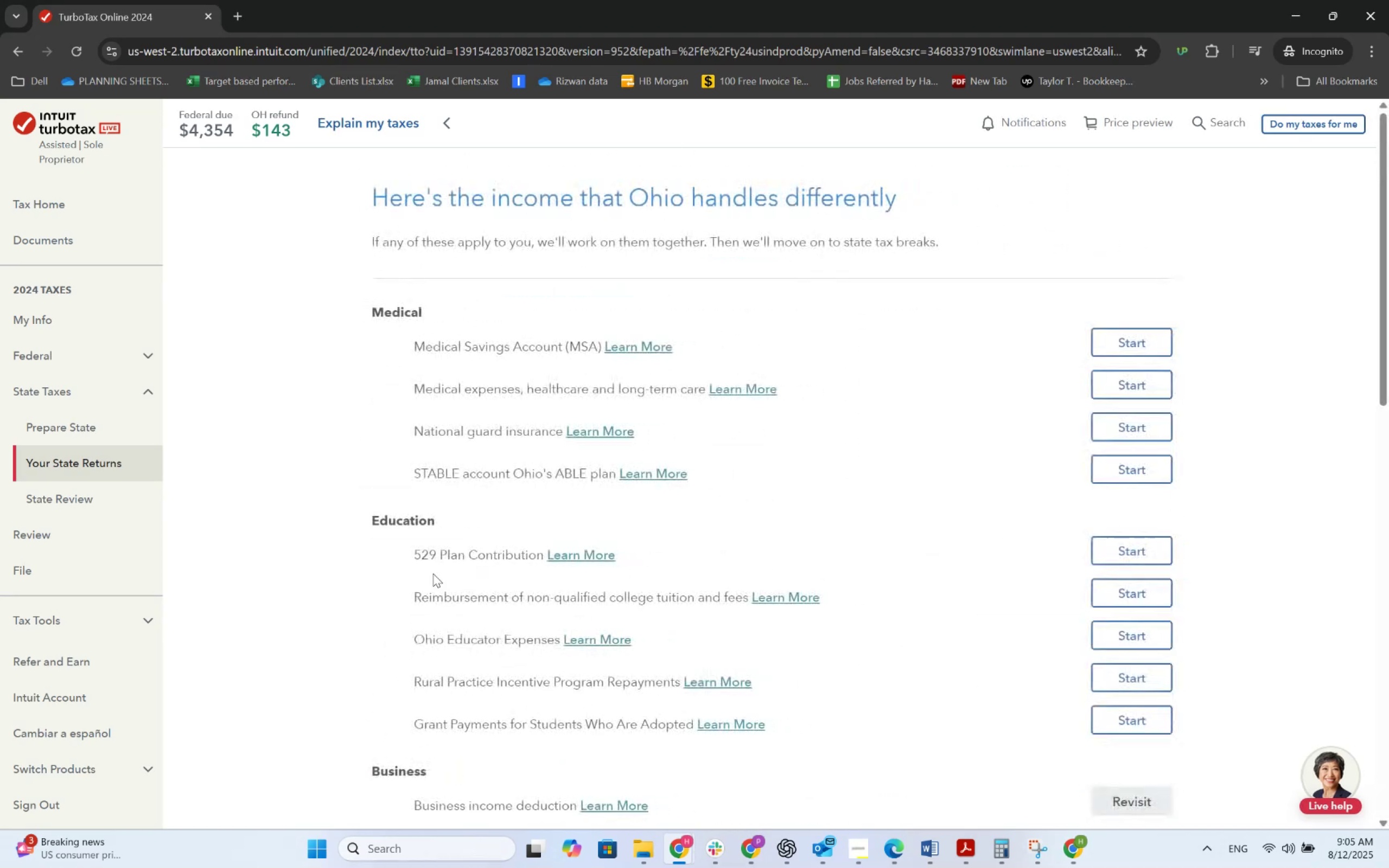 
scroll: coordinate [437, 675], scroll_direction: down, amount: 24.0
 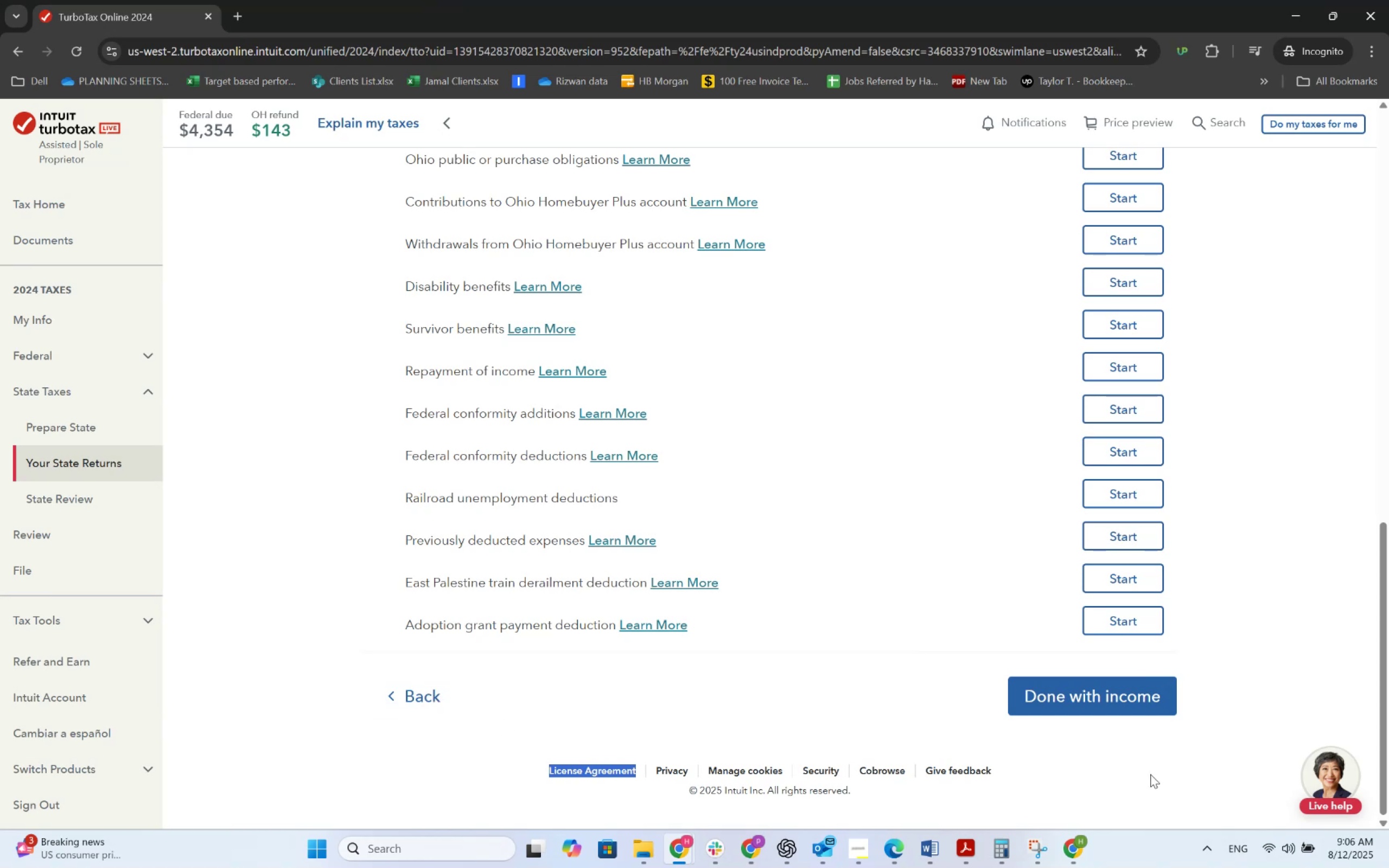 
left_click([1151, 700])
 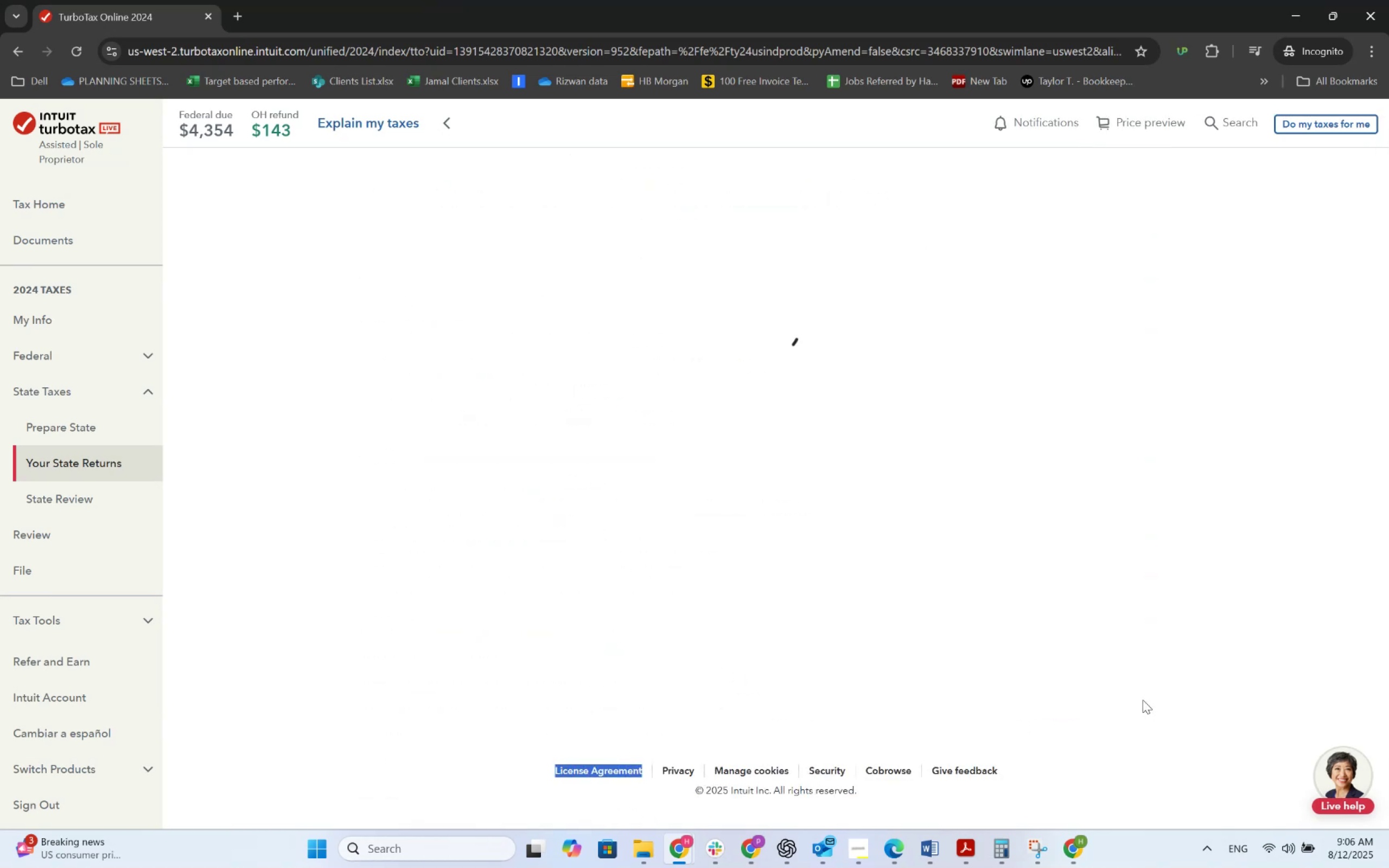 
scroll: coordinate [1048, 636], scroll_direction: down, amount: 6.0
 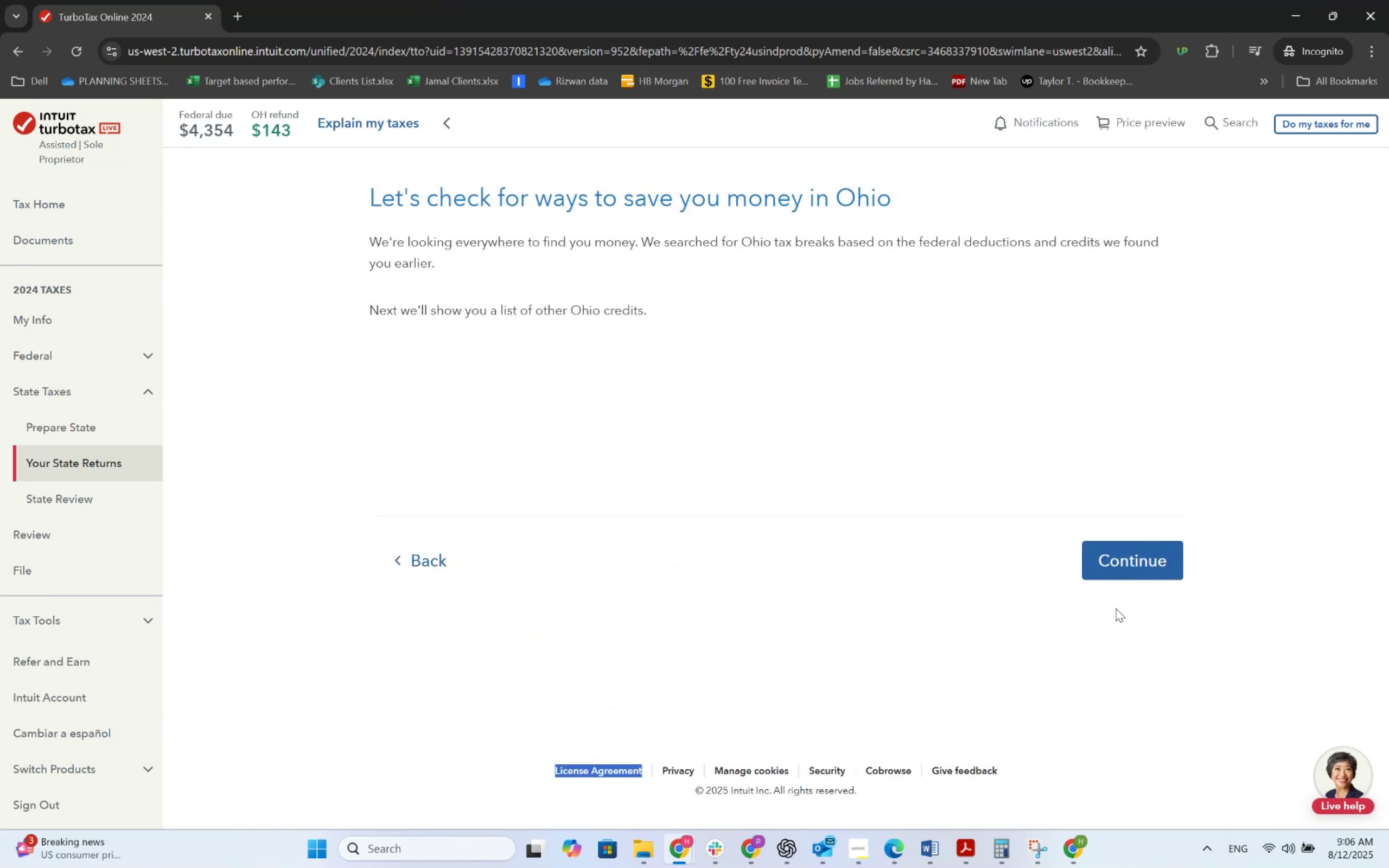 
left_click([1143, 578])
 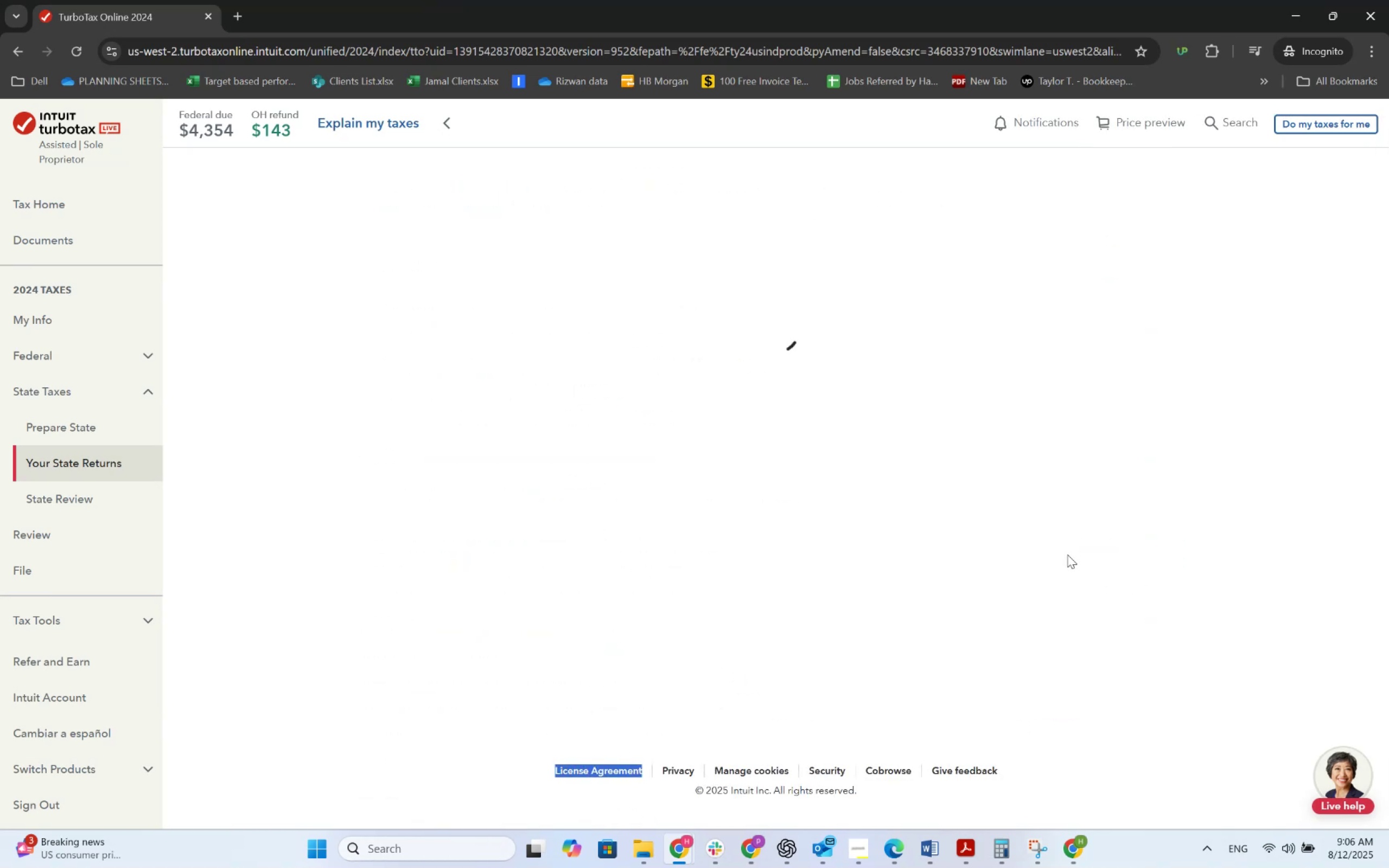 
scroll: coordinate [1093, 666], scroll_direction: down, amount: 11.0
 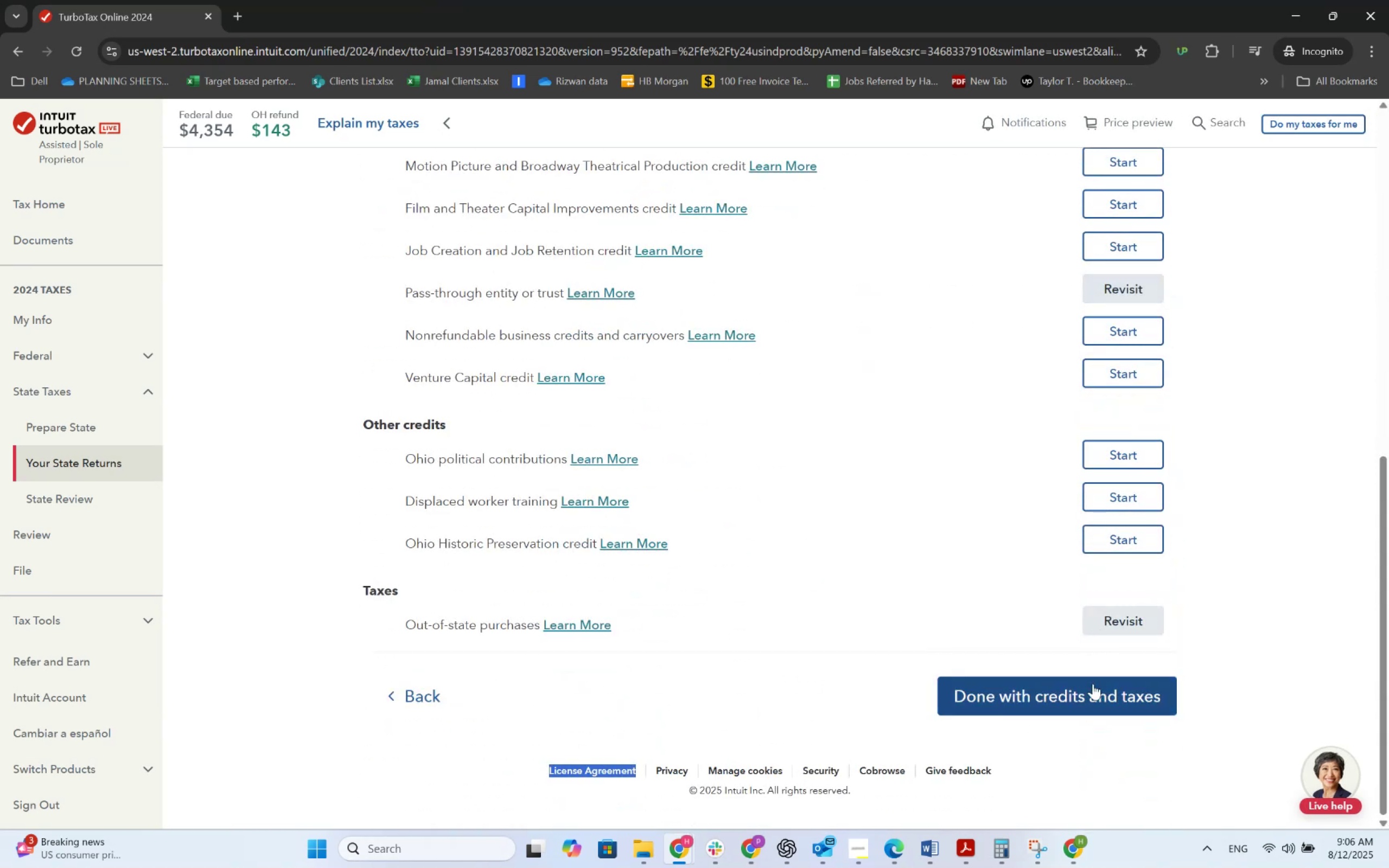 
left_click([1093, 684])
 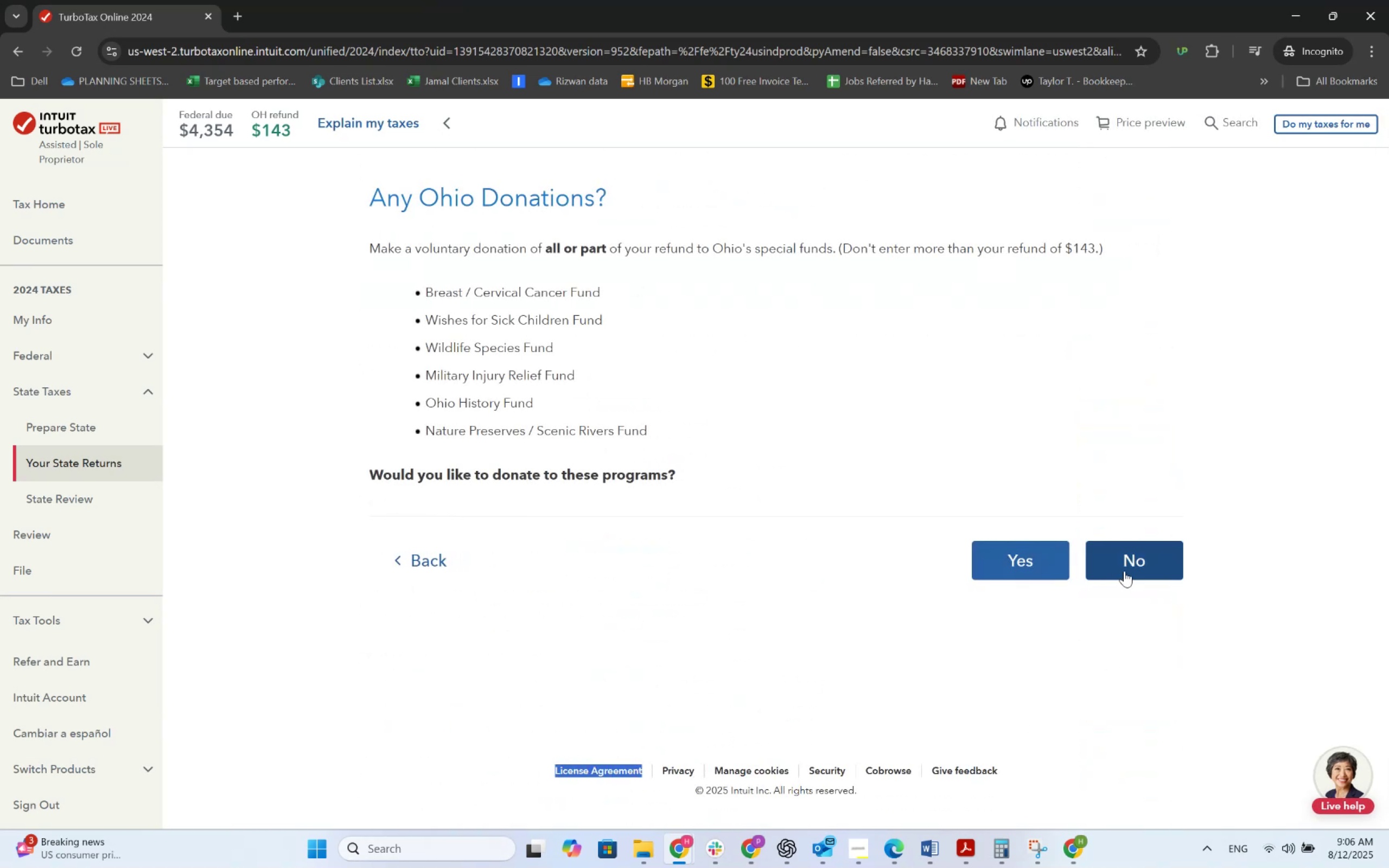 
left_click([1132, 567])
 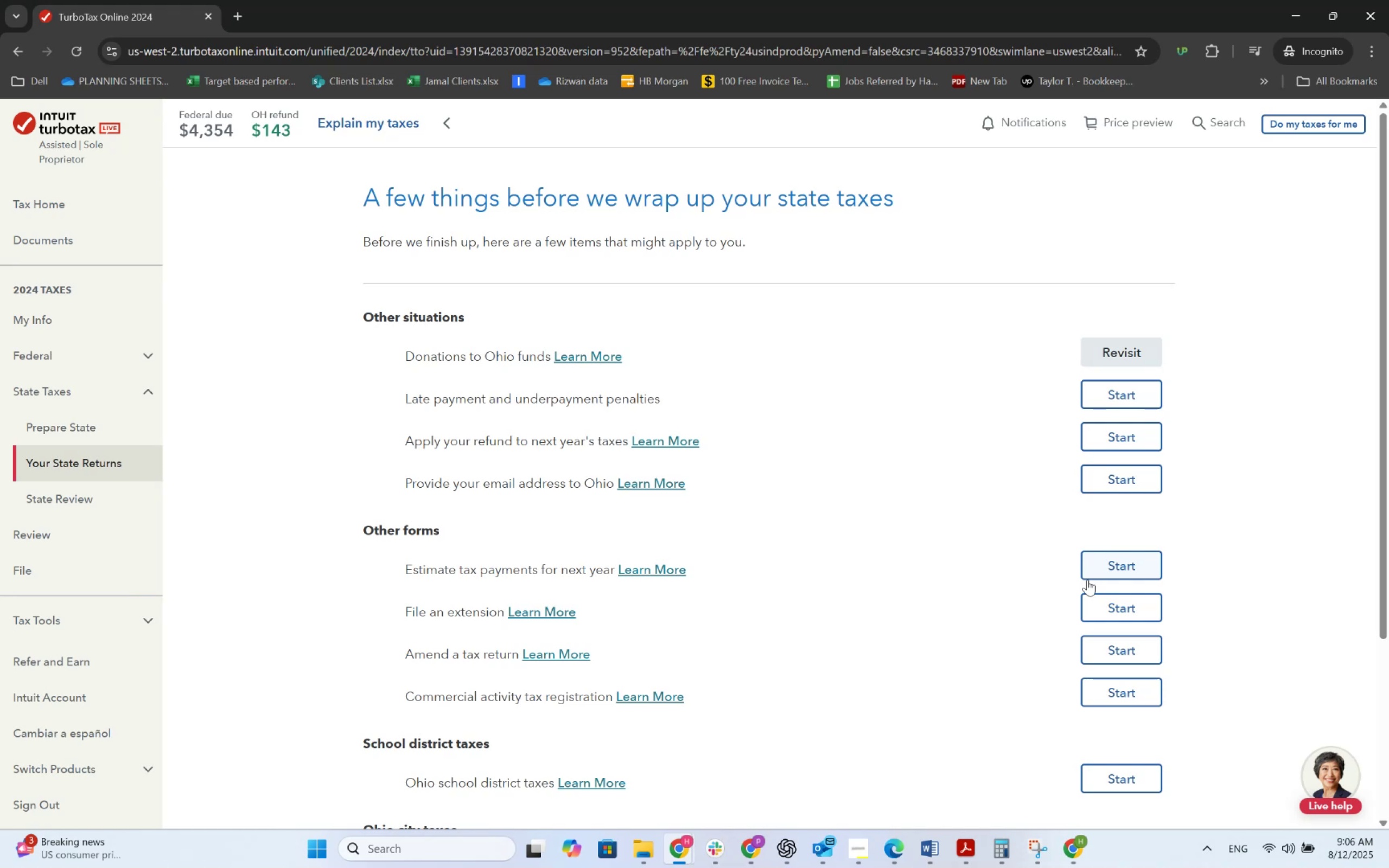 
wait(25.85)
 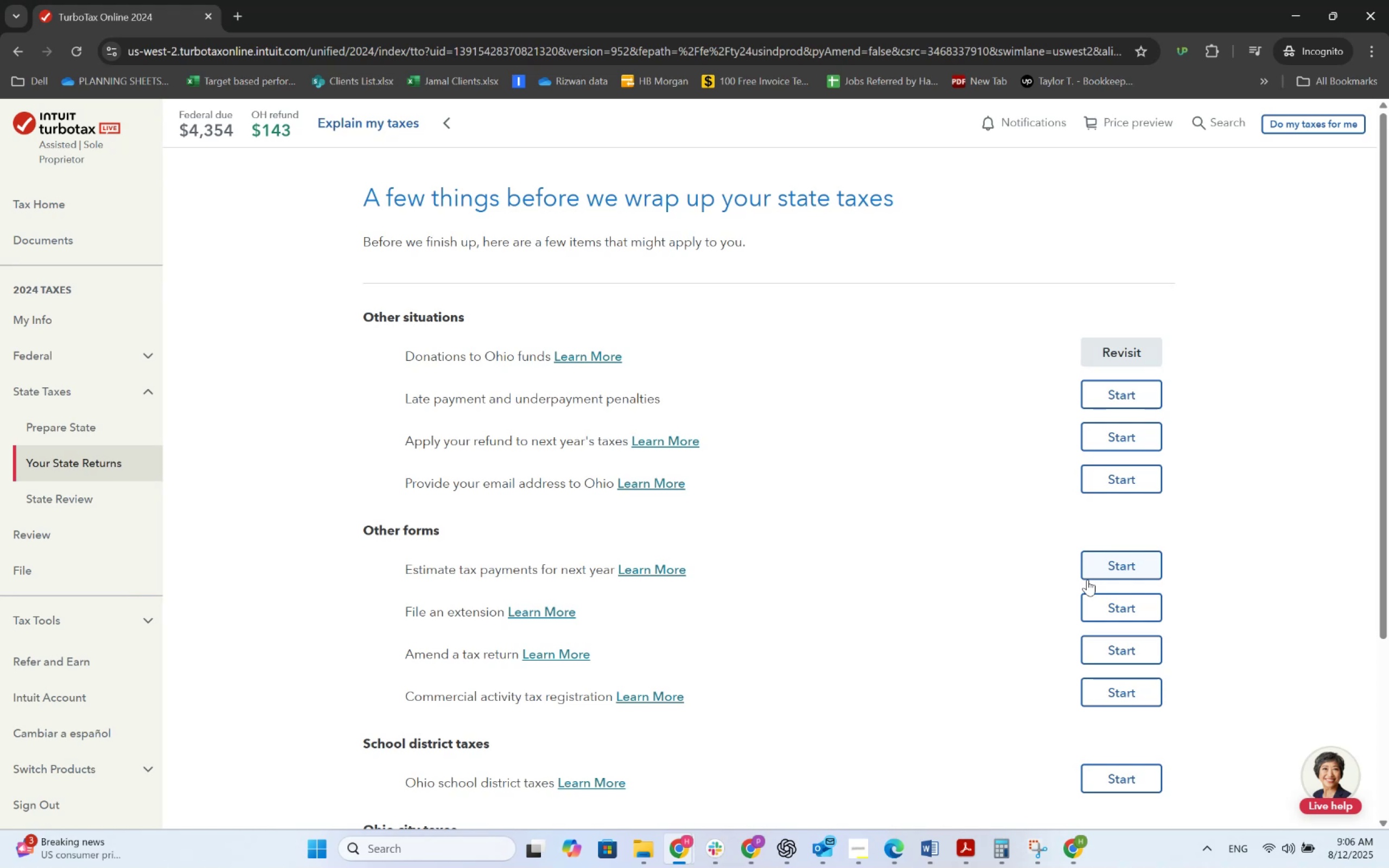 
scroll: coordinate [1087, 579], scroll_direction: down, amount: 10.0
 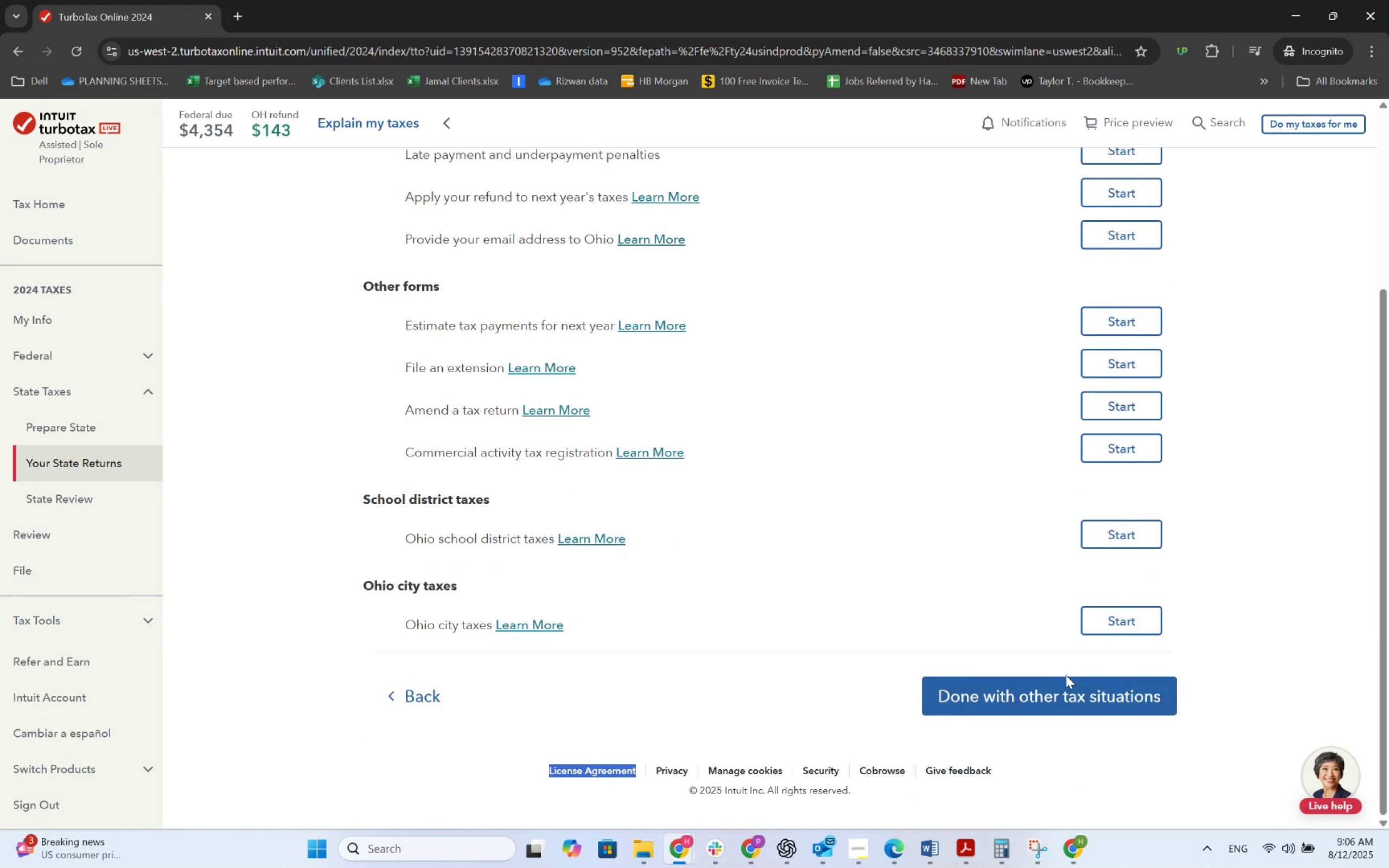 
left_click([1066, 682])
 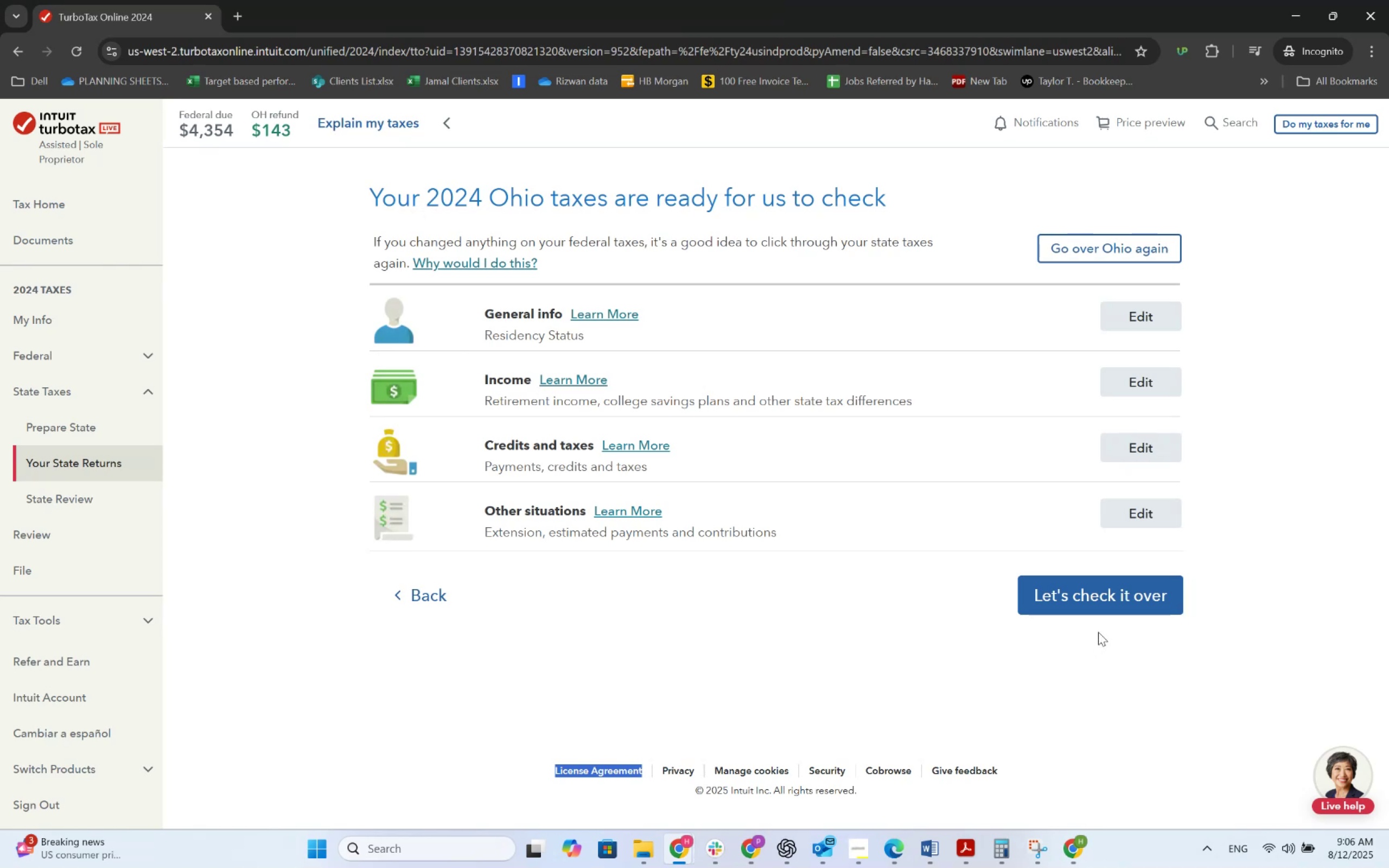 
wait(12.33)
 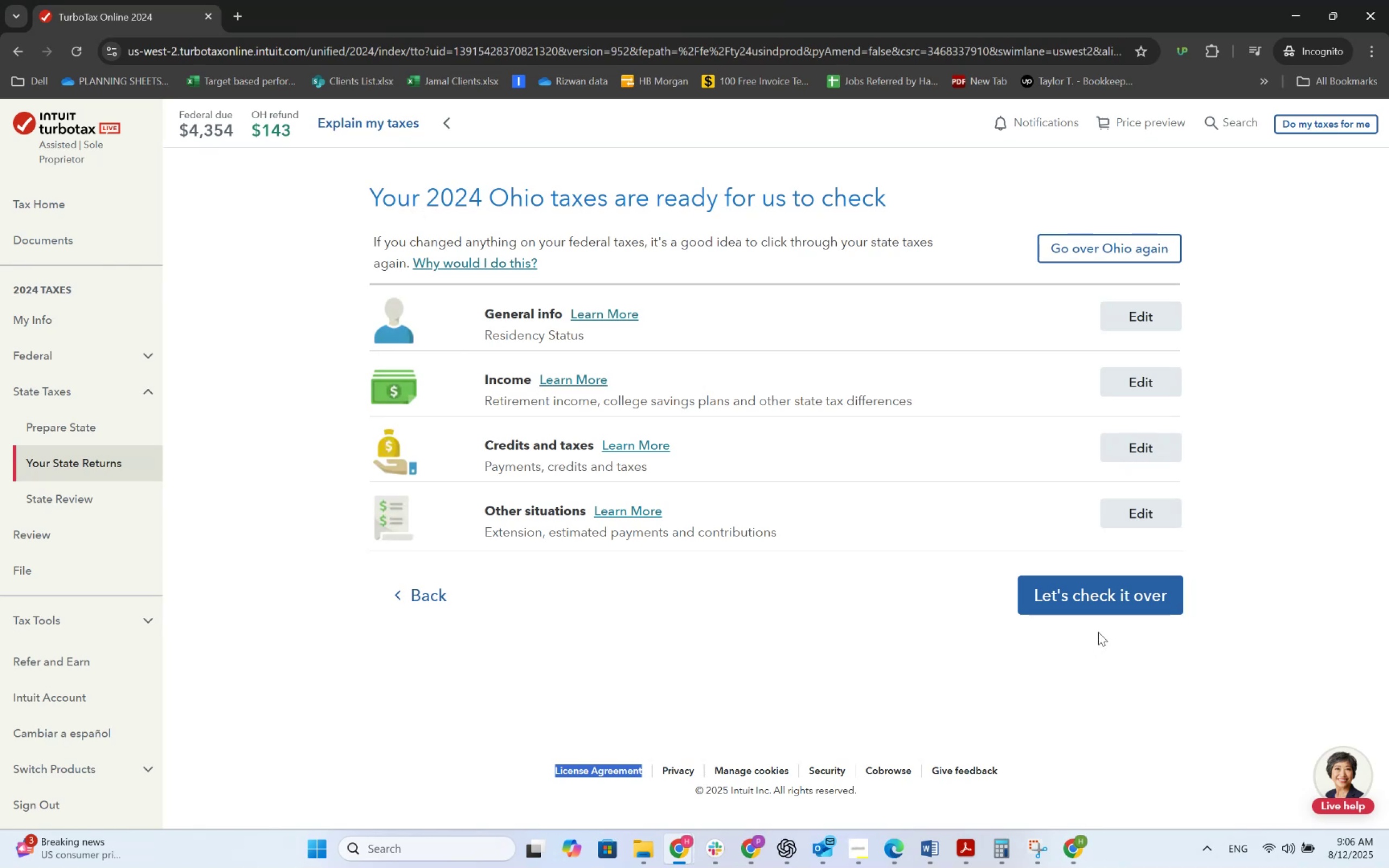 
left_click([1099, 608])
 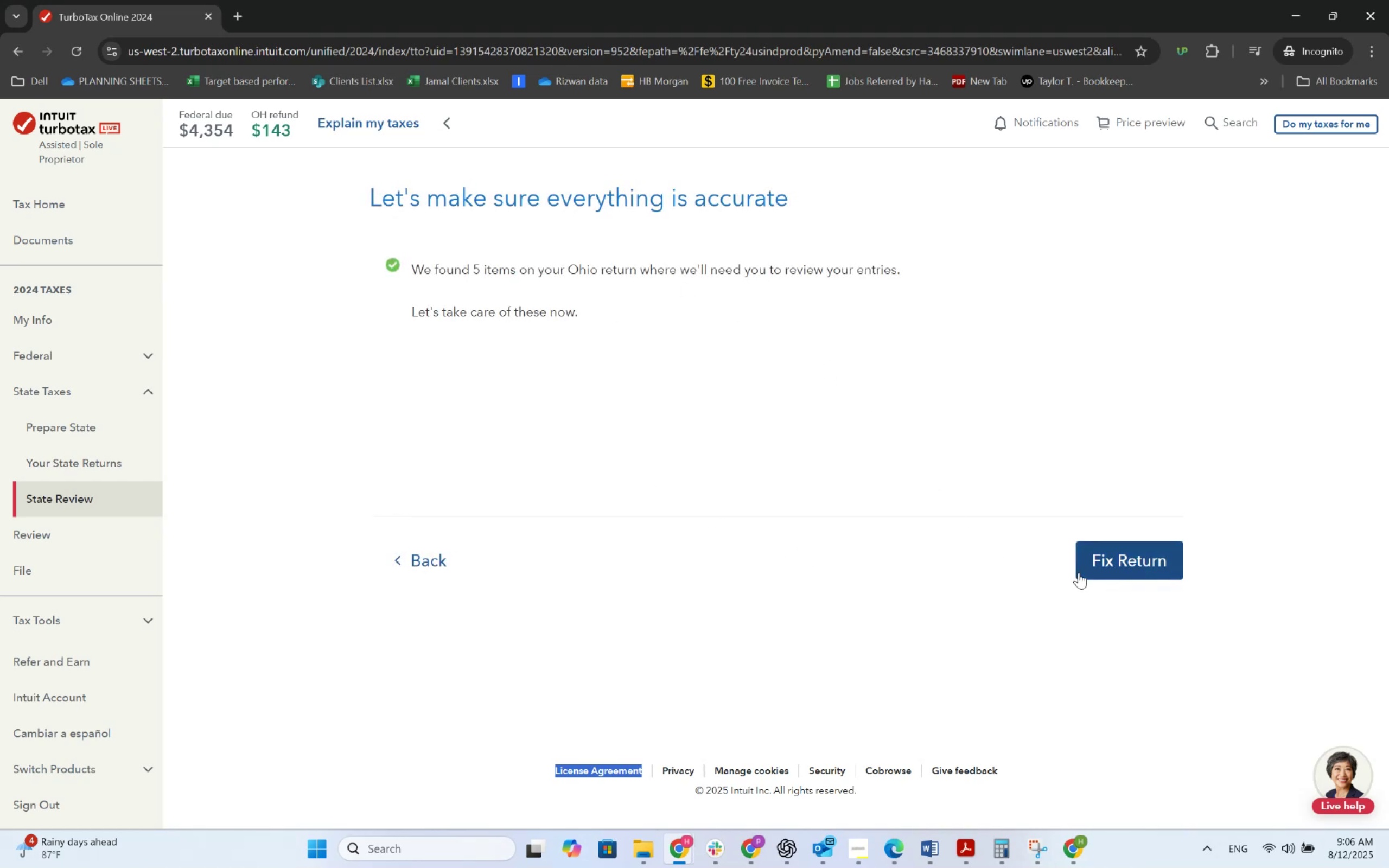 
wait(5.18)
 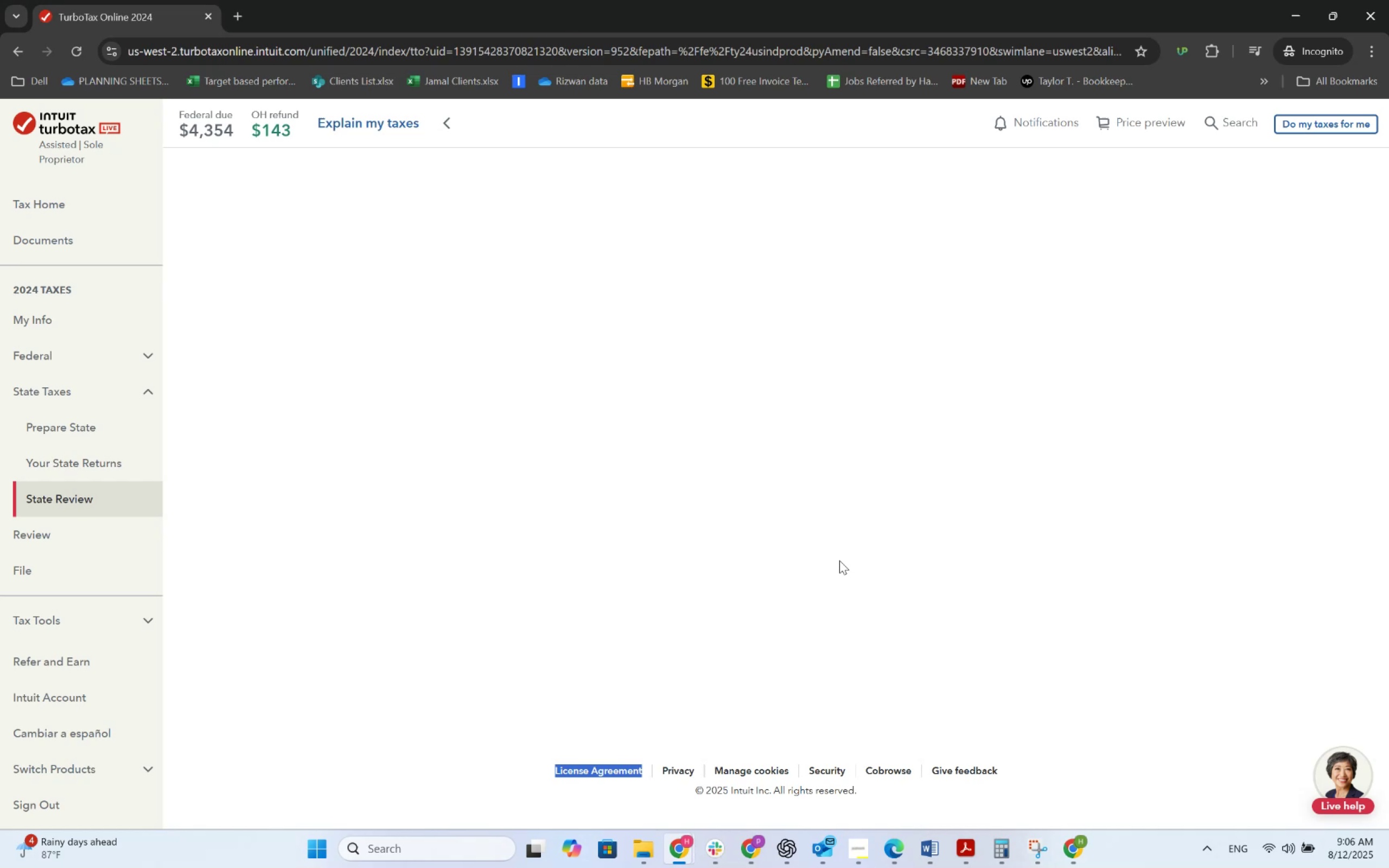 
left_click([1103, 567])
 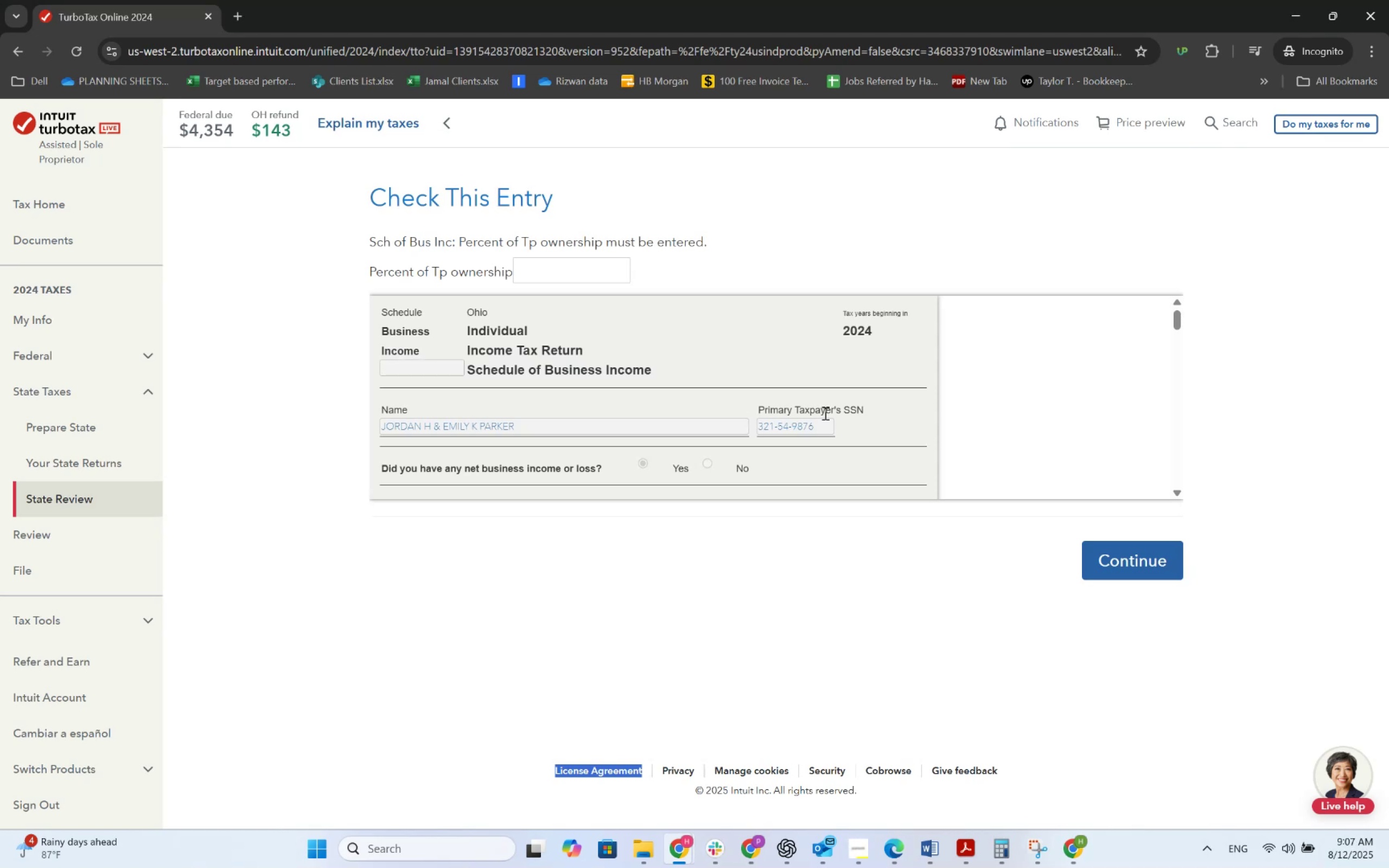 
wait(15.78)
 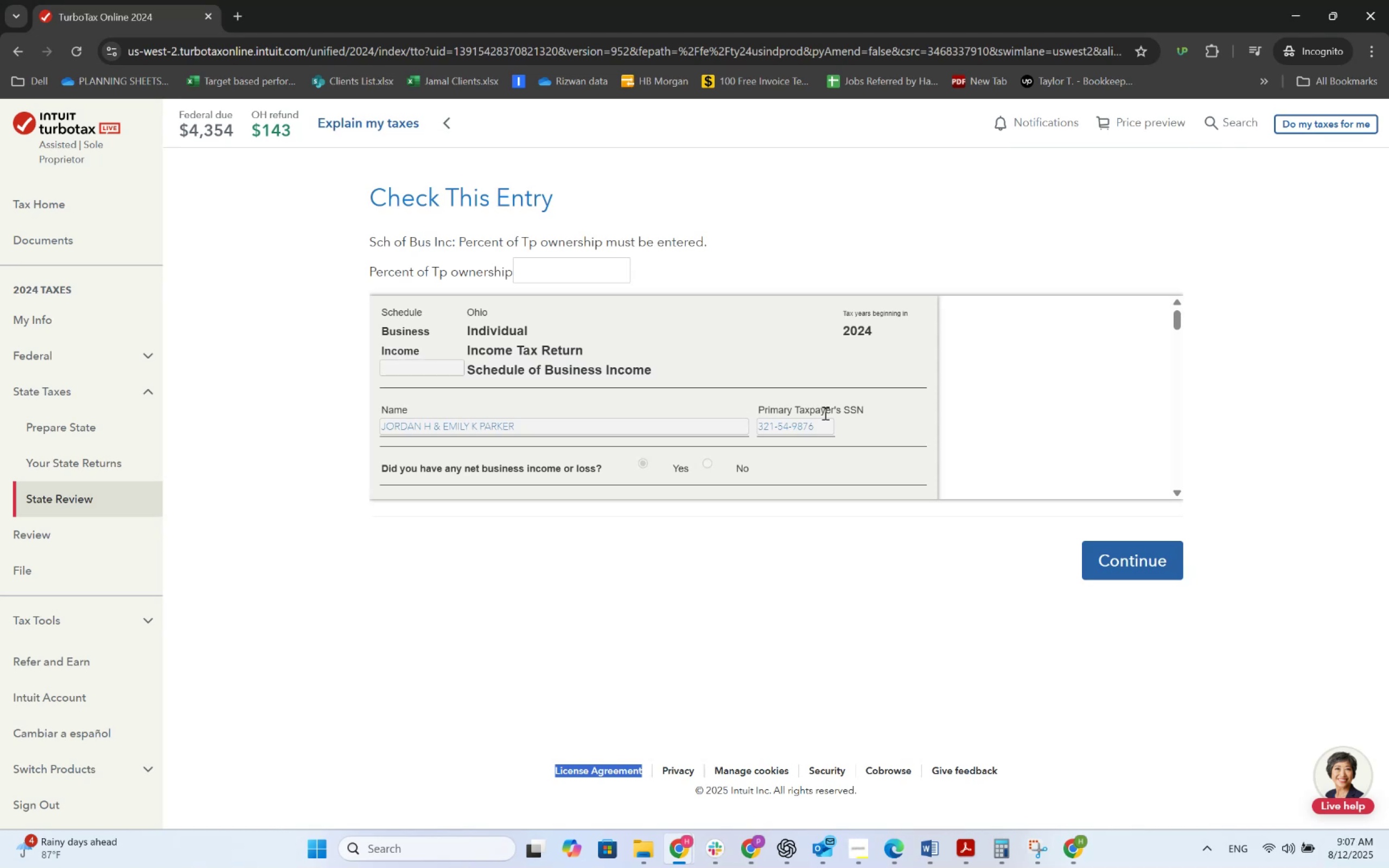 
left_click([705, 465])
 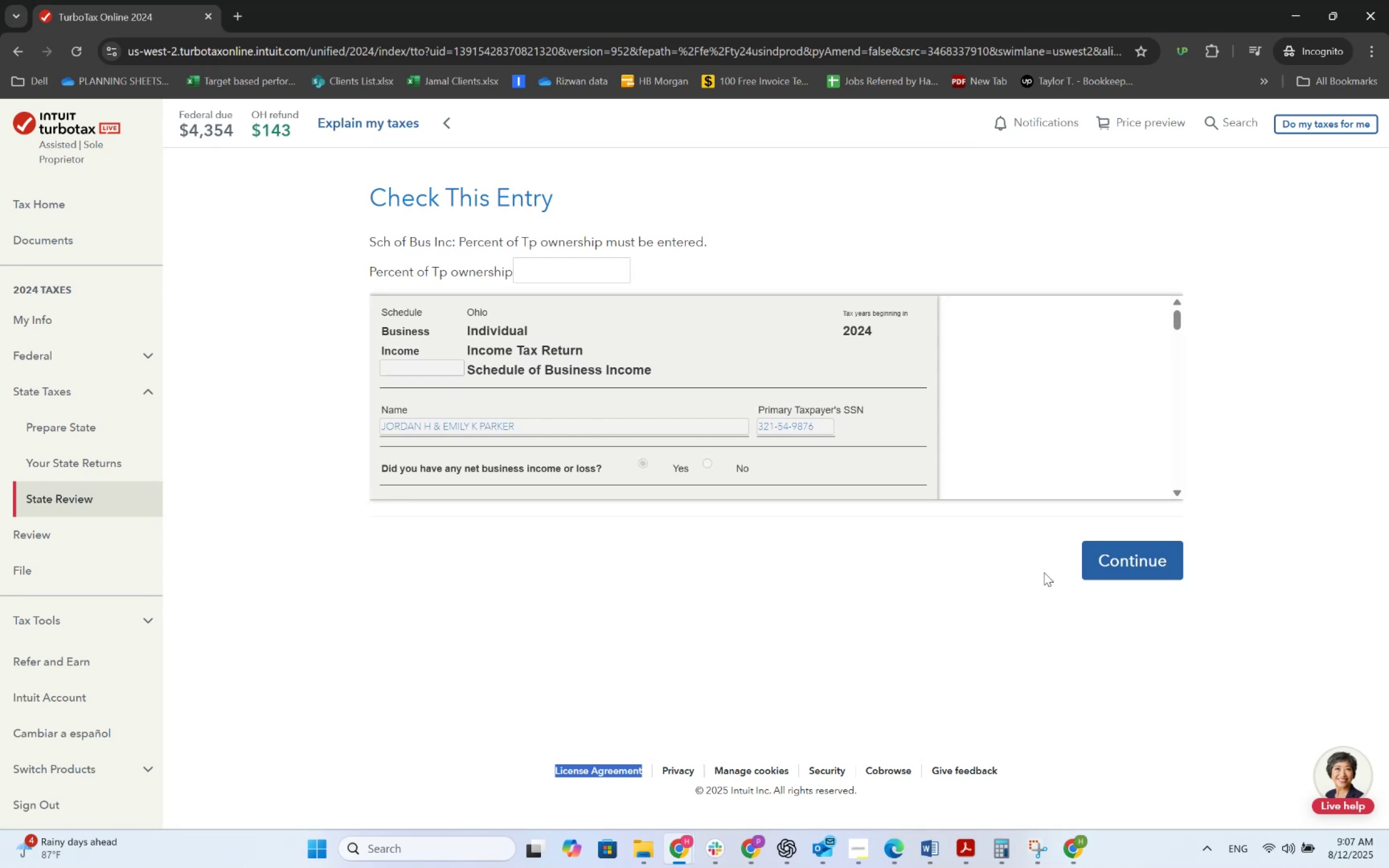 
wait(28.52)
 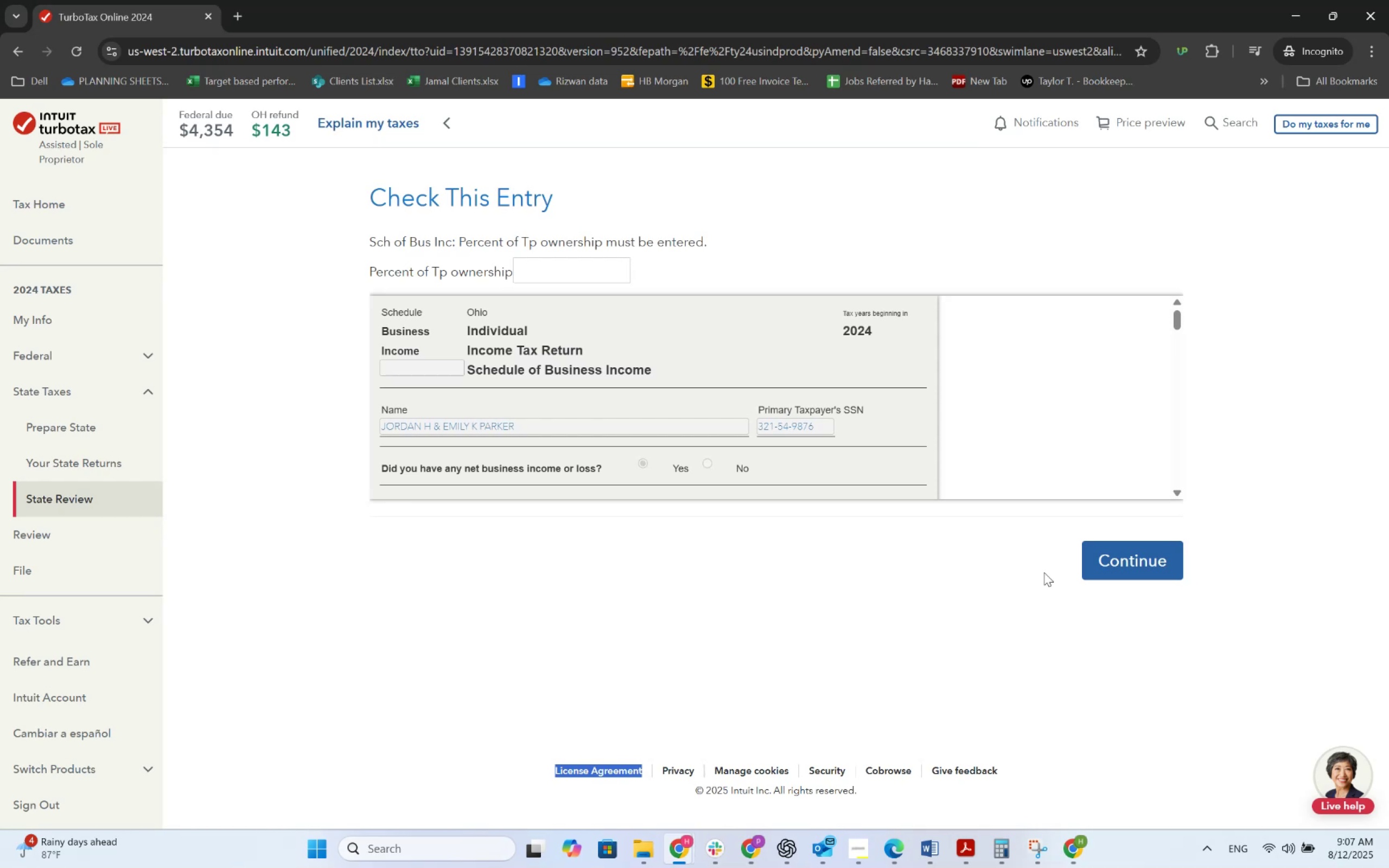 
left_click([589, 264])
 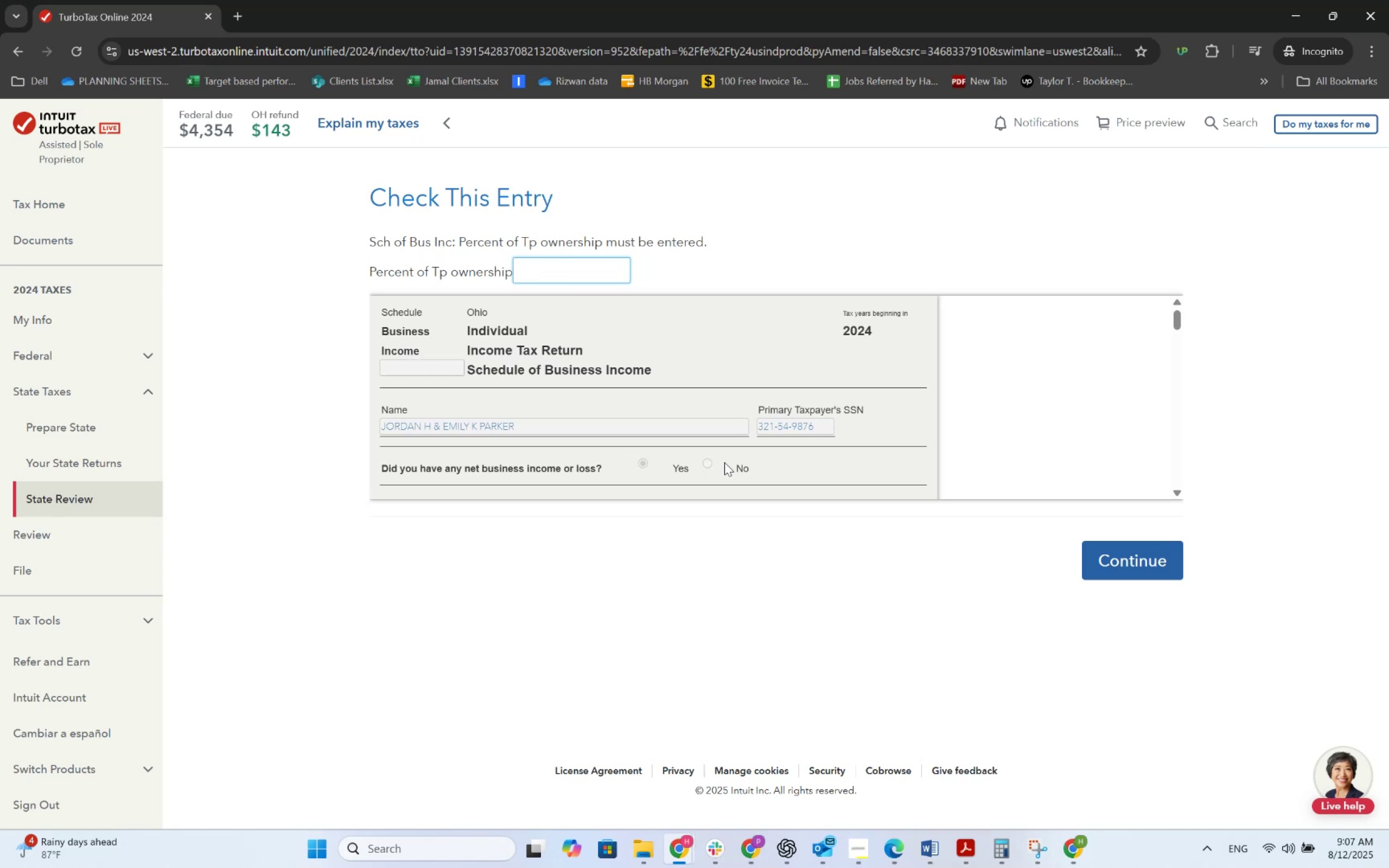 
wait(10.25)
 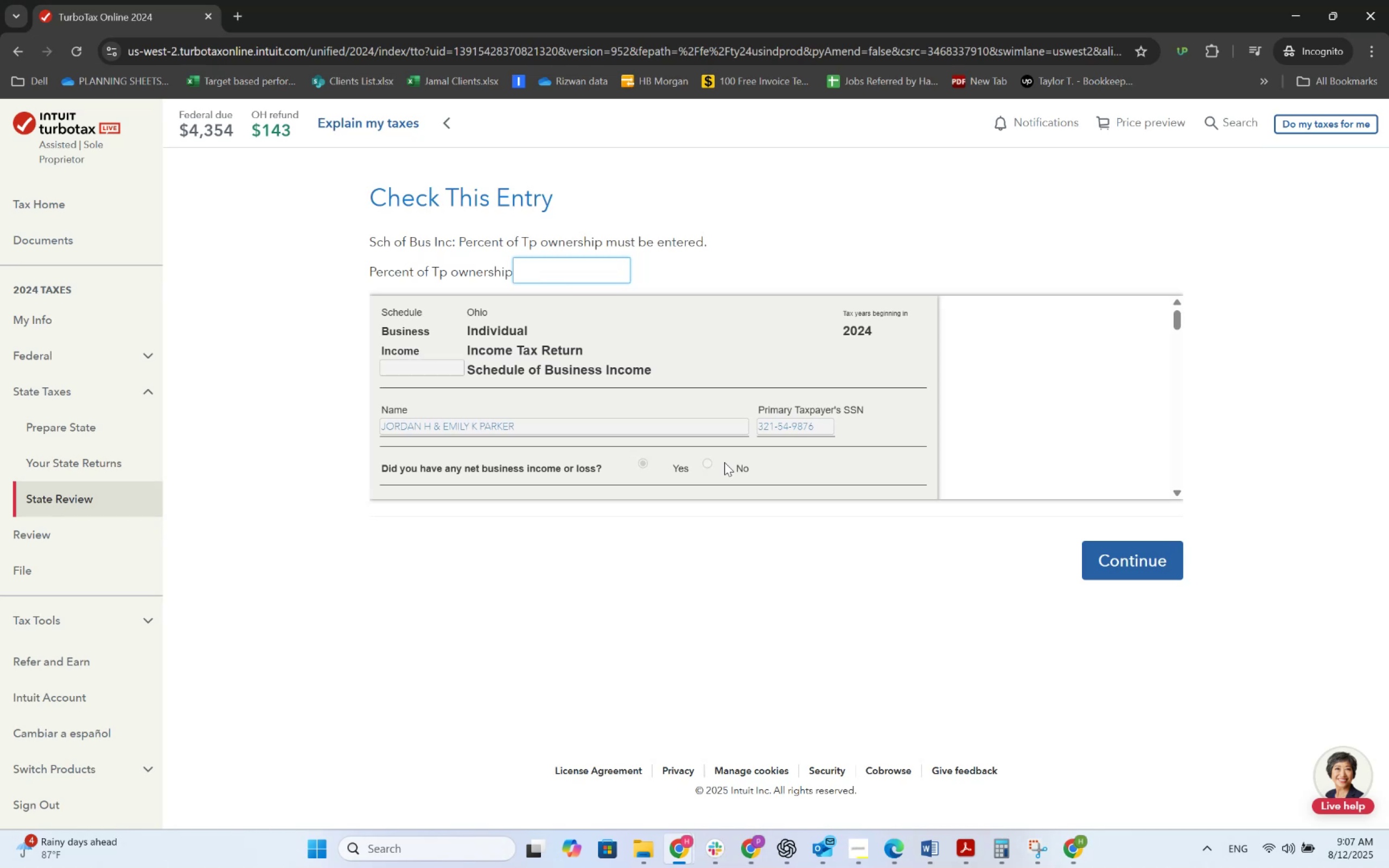 
key(Alt+AltLeft)
 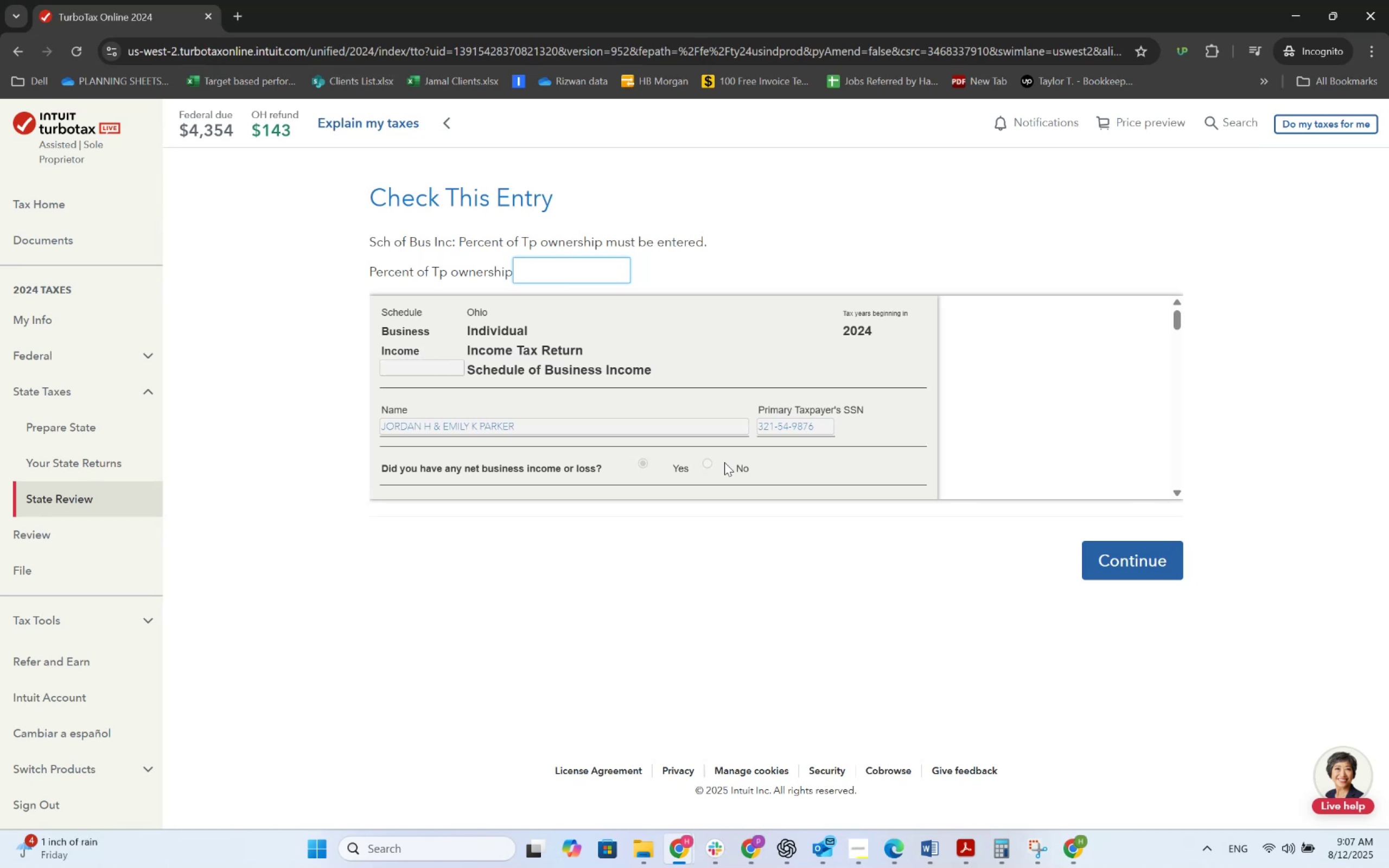 
key(Alt+Tab)
 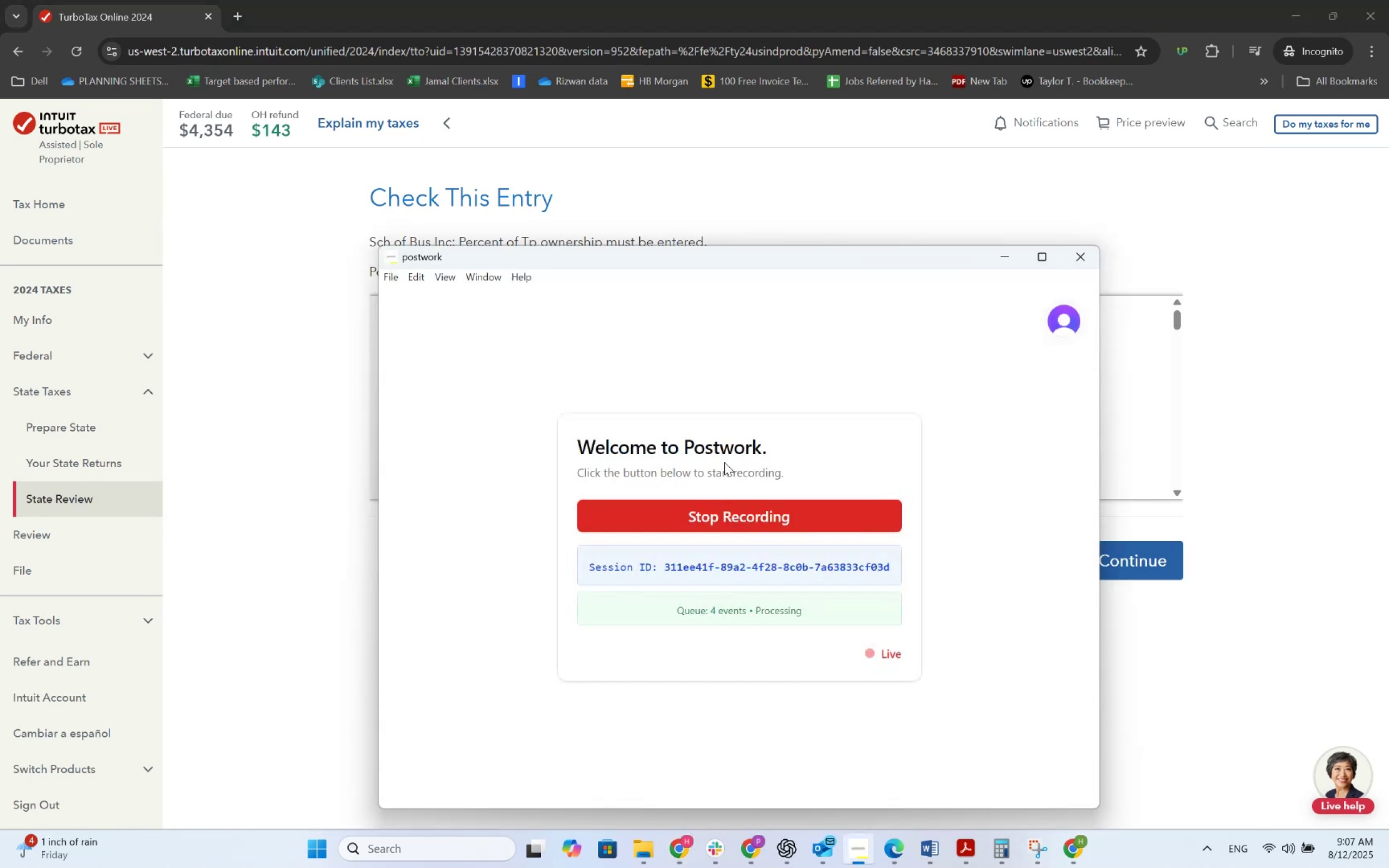 
key(Alt+AltLeft)
 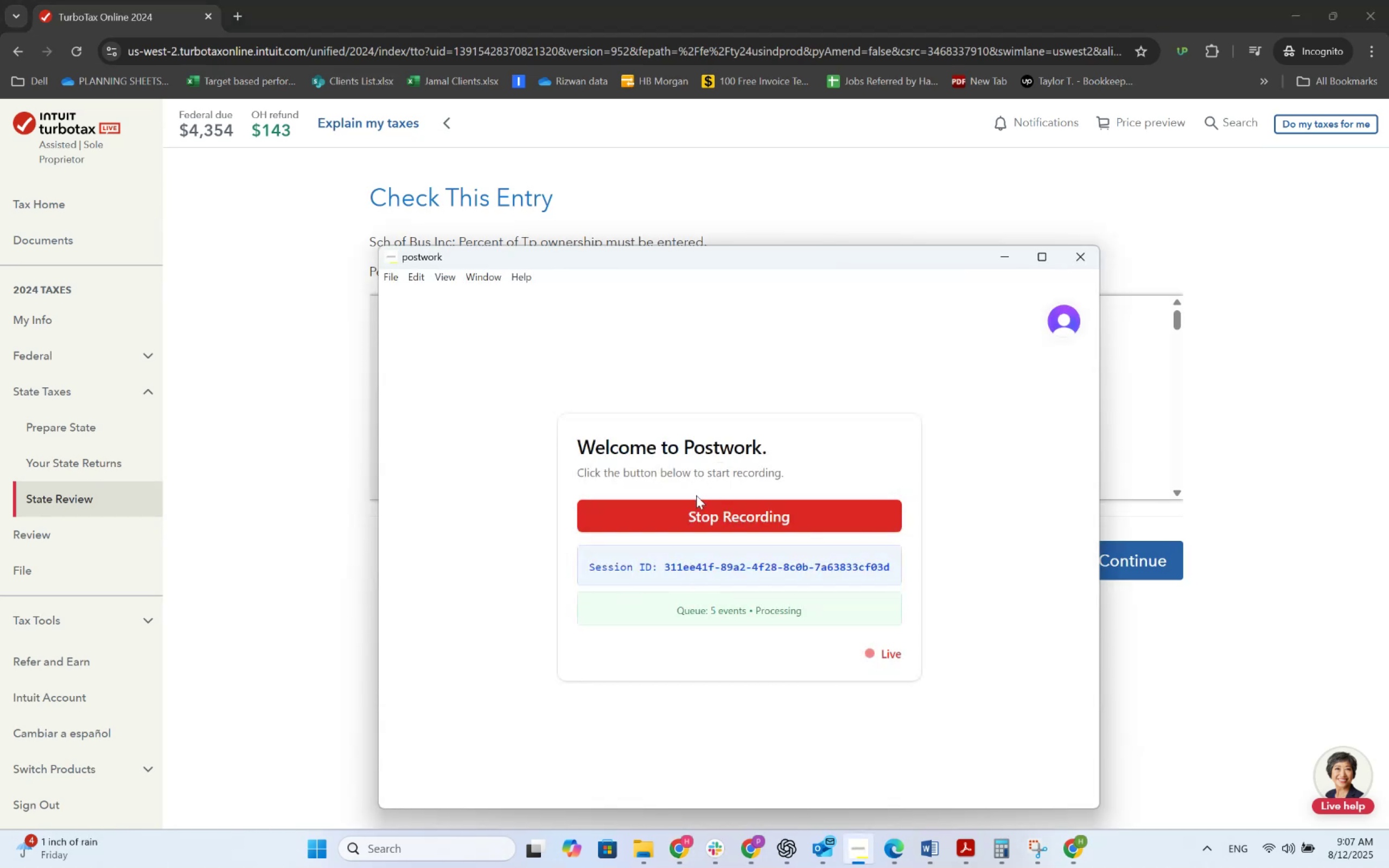 
key(Alt+Tab)
 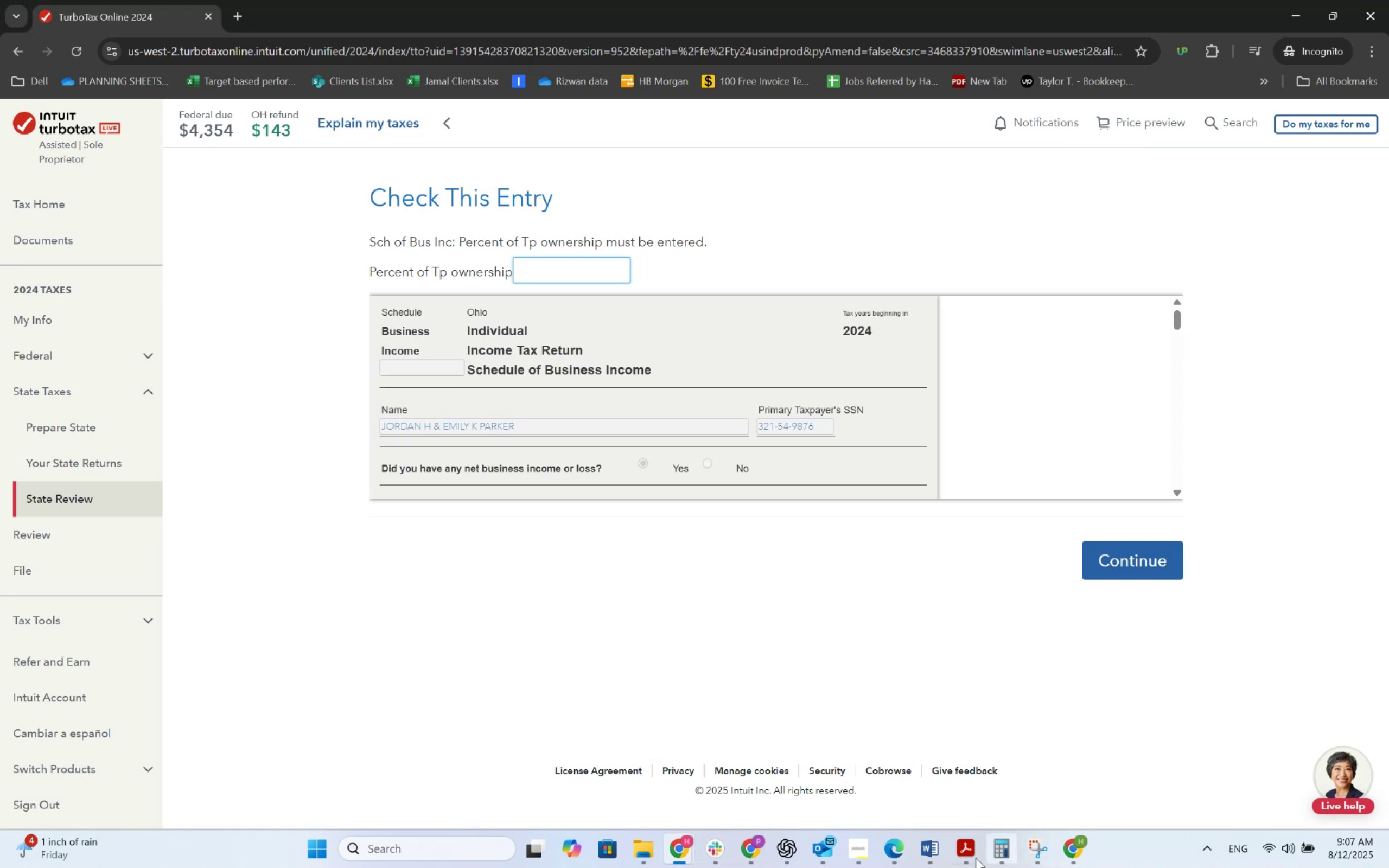 
left_click([929, 852])
 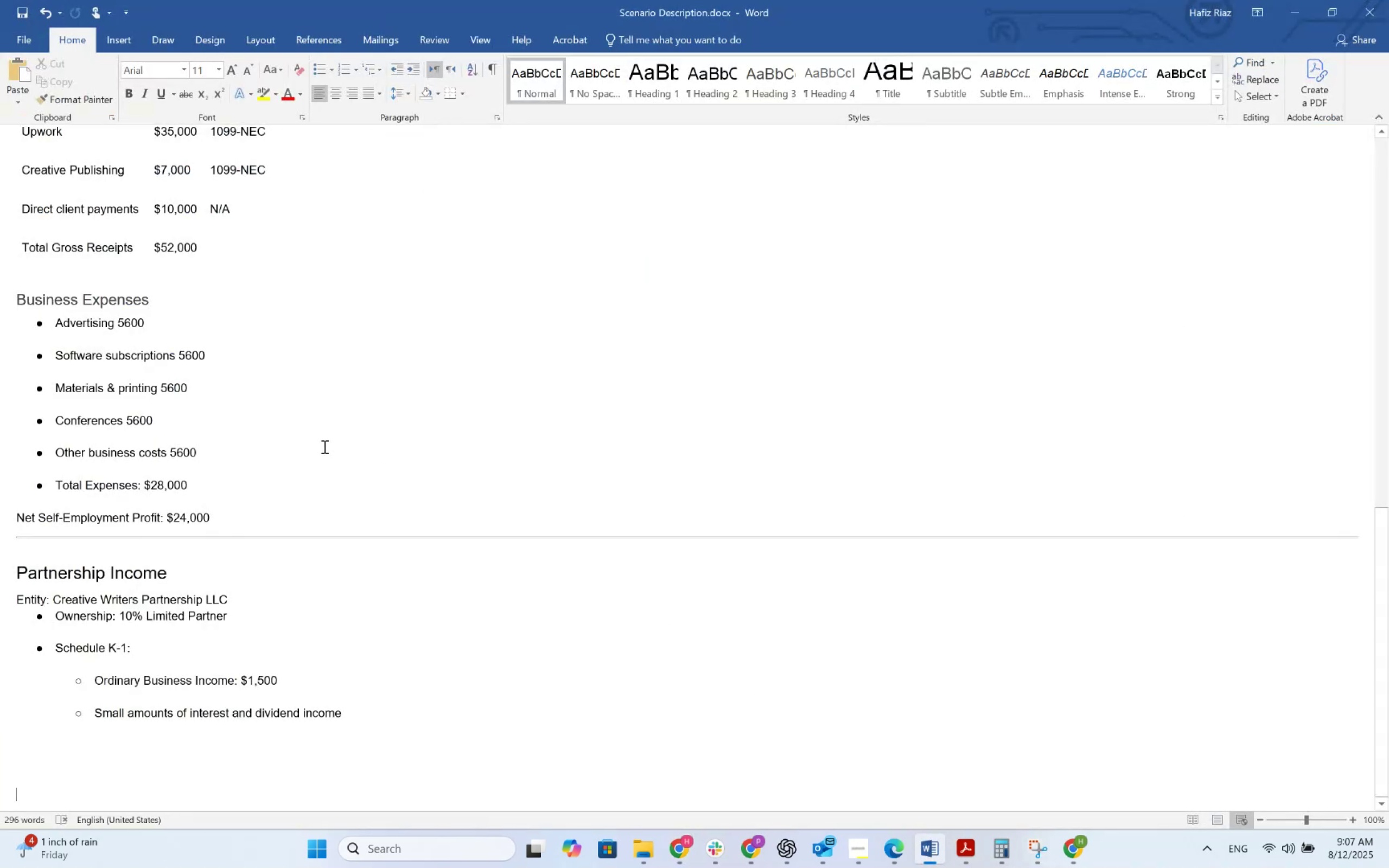 
scroll: coordinate [323, 446], scroll_direction: up, amount: 17.0
 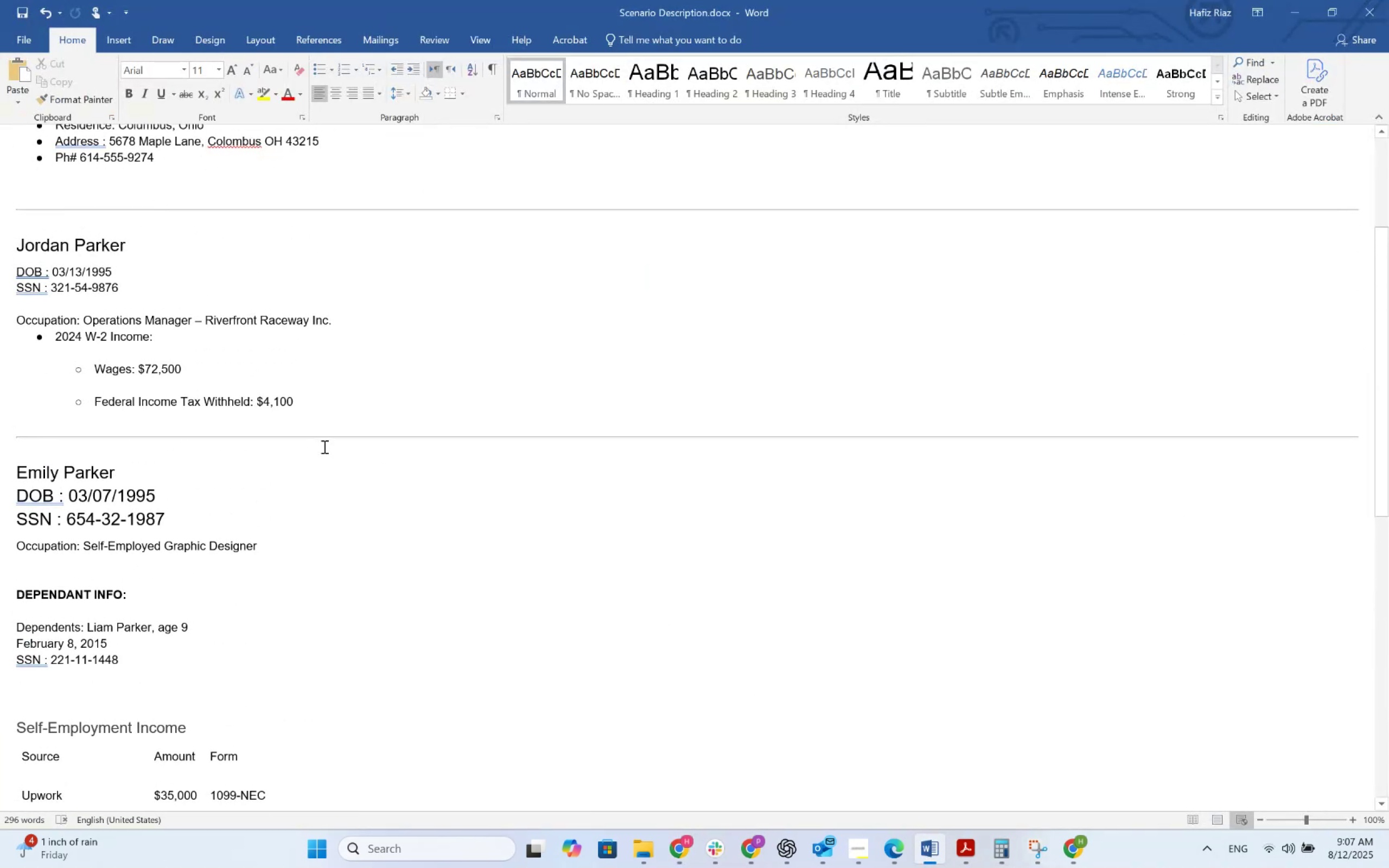 
key(Alt+AltLeft)
 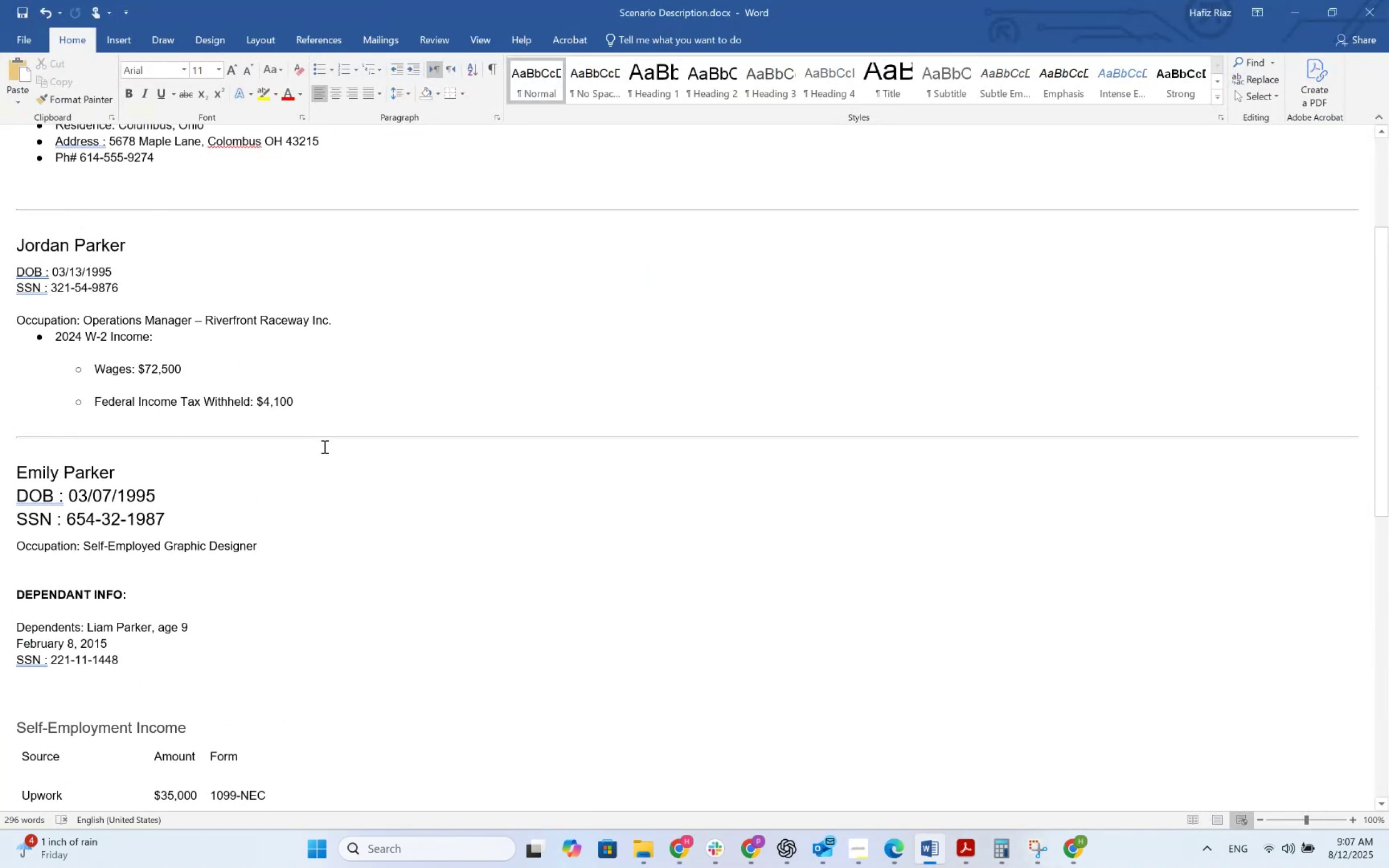 
key(Alt+Tab)
 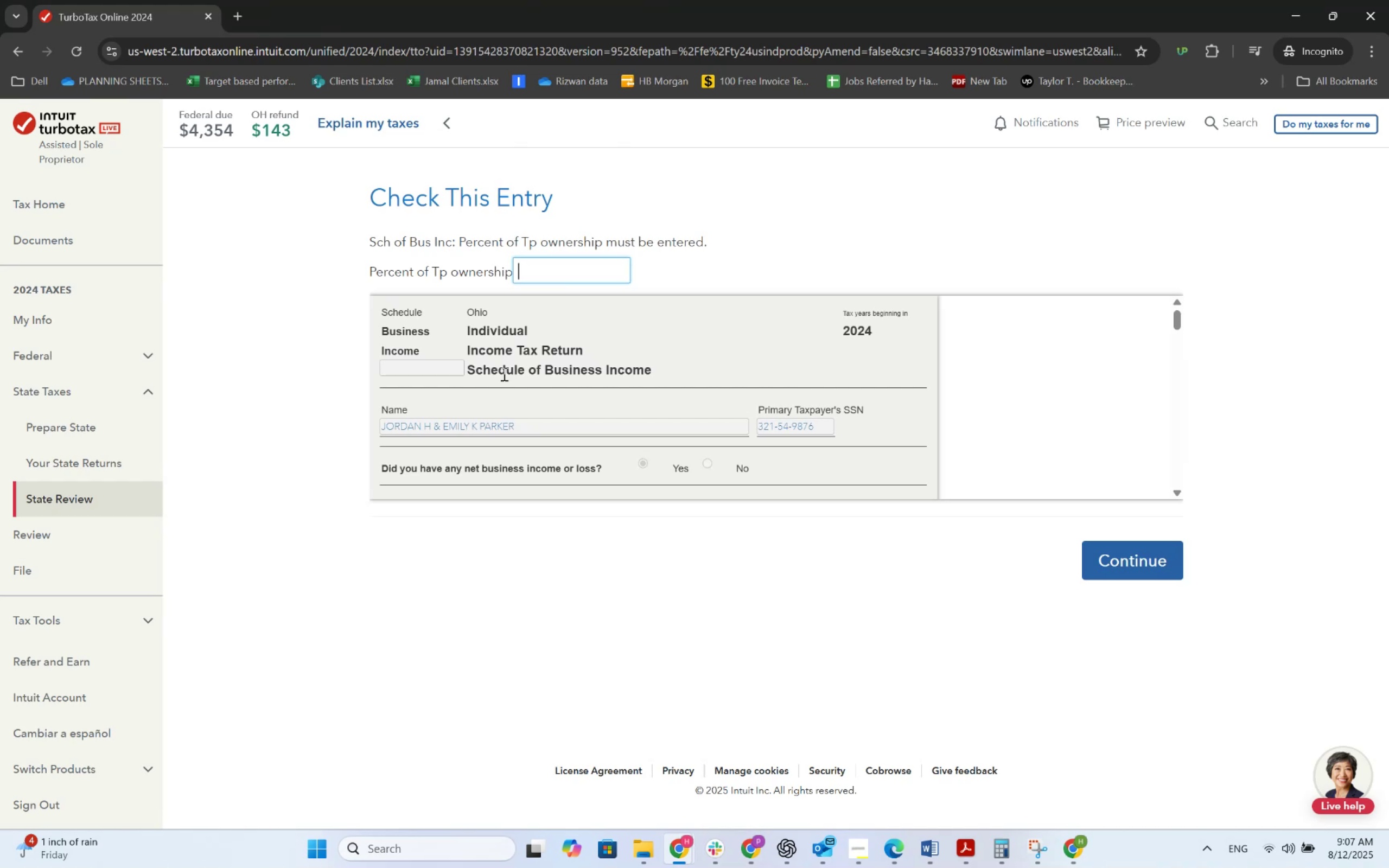 
key(Numpad0)
 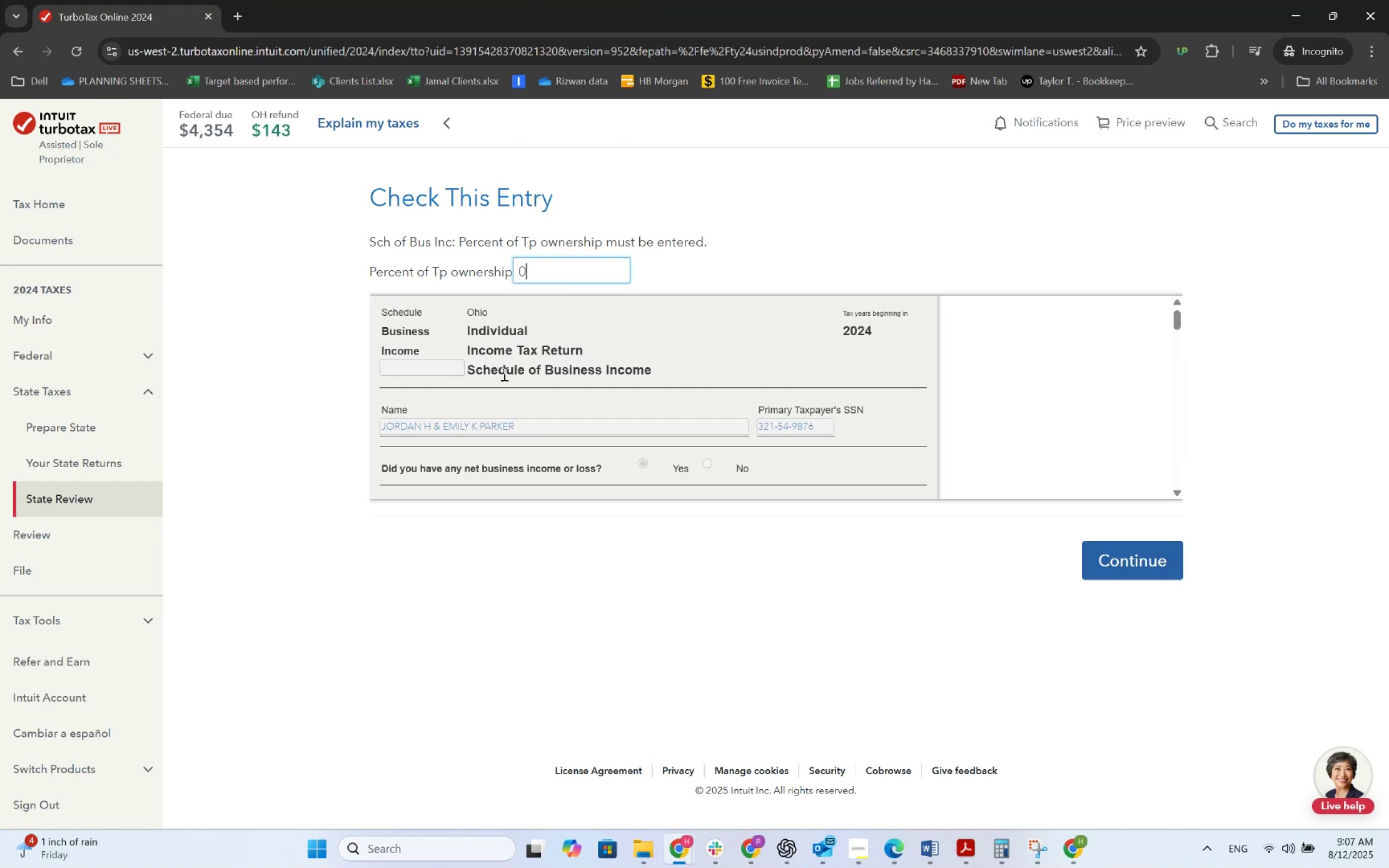 
key(Tab)
 